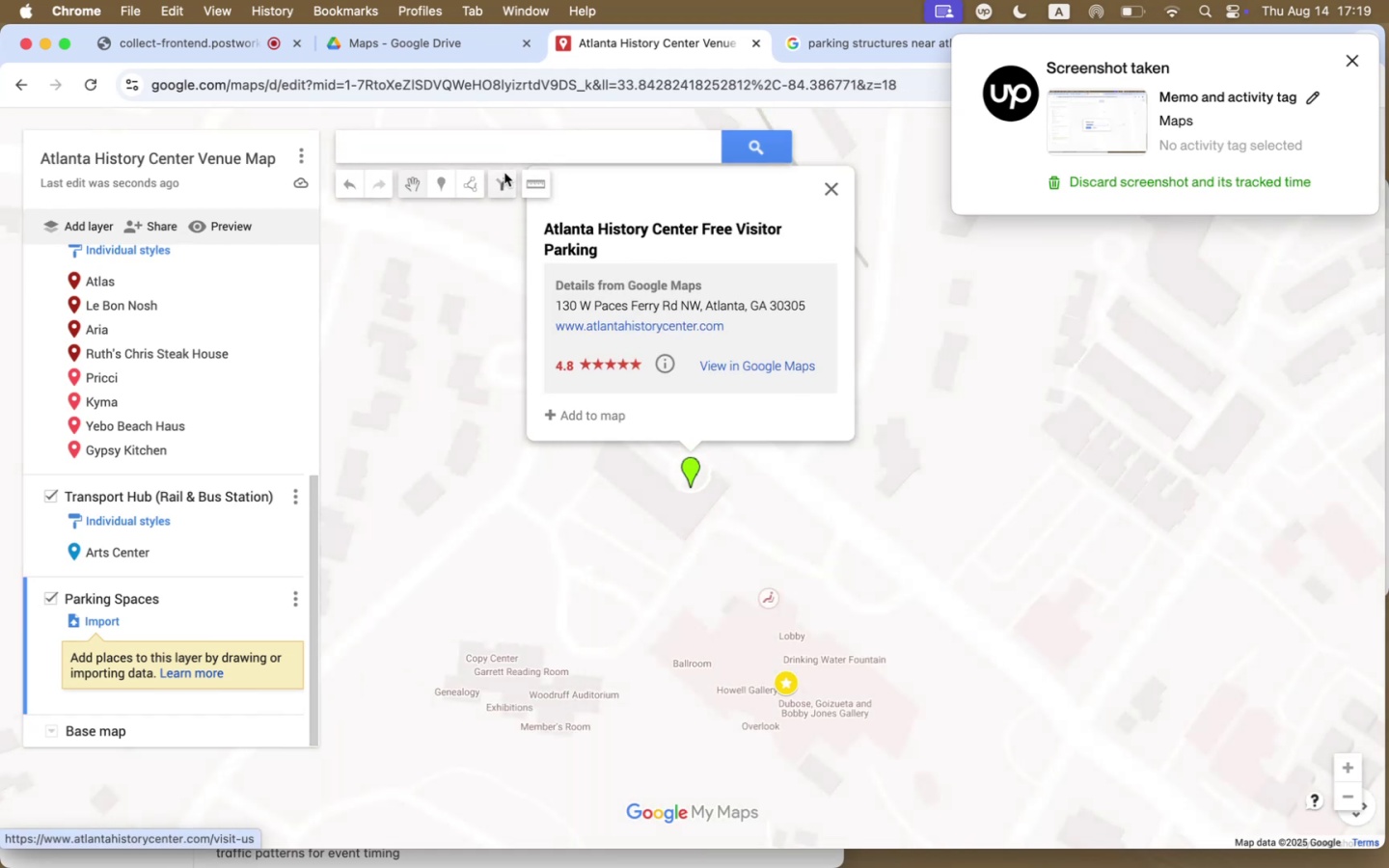 
left_click([610, 421])
 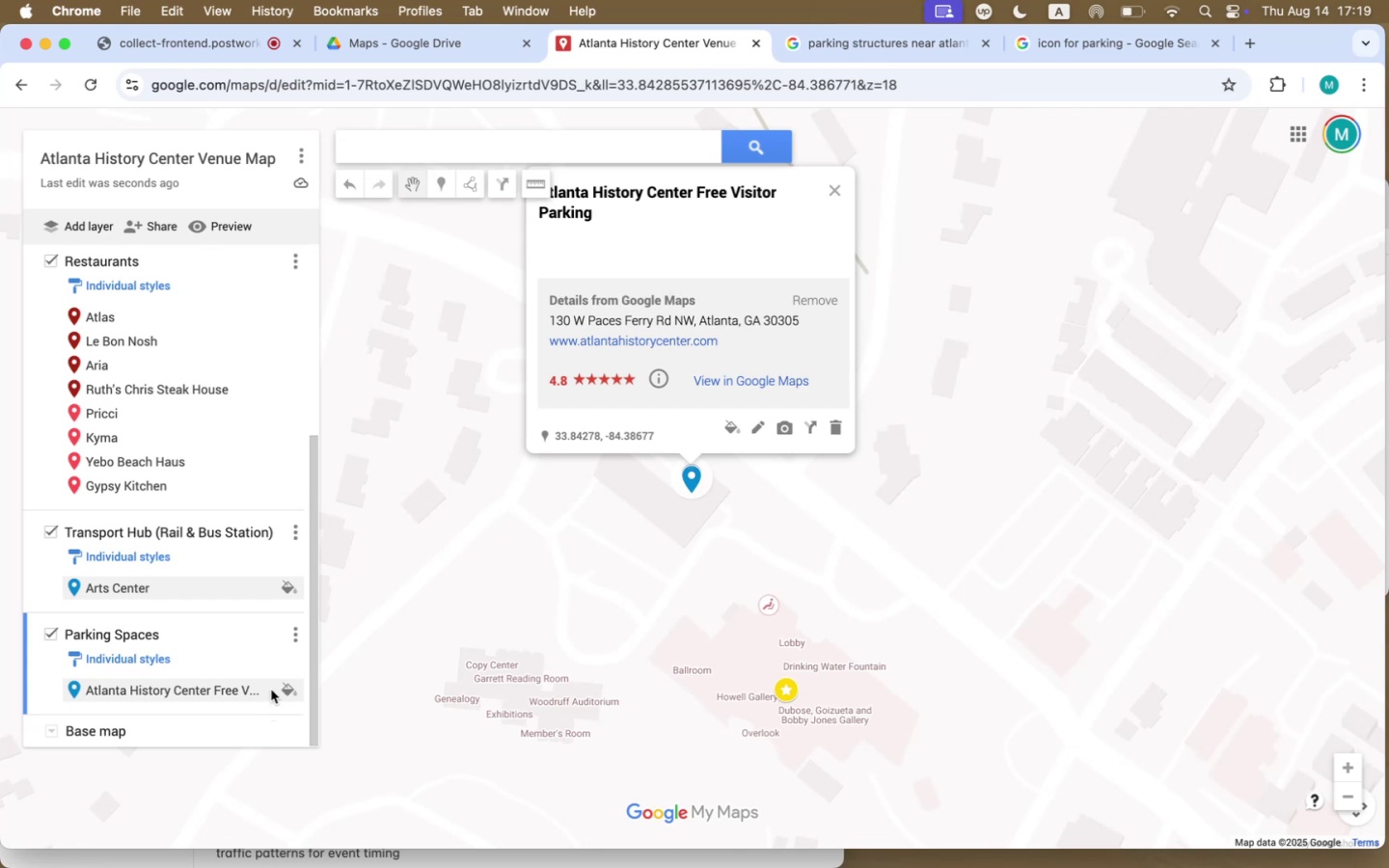 
key(Meta+Tab)
 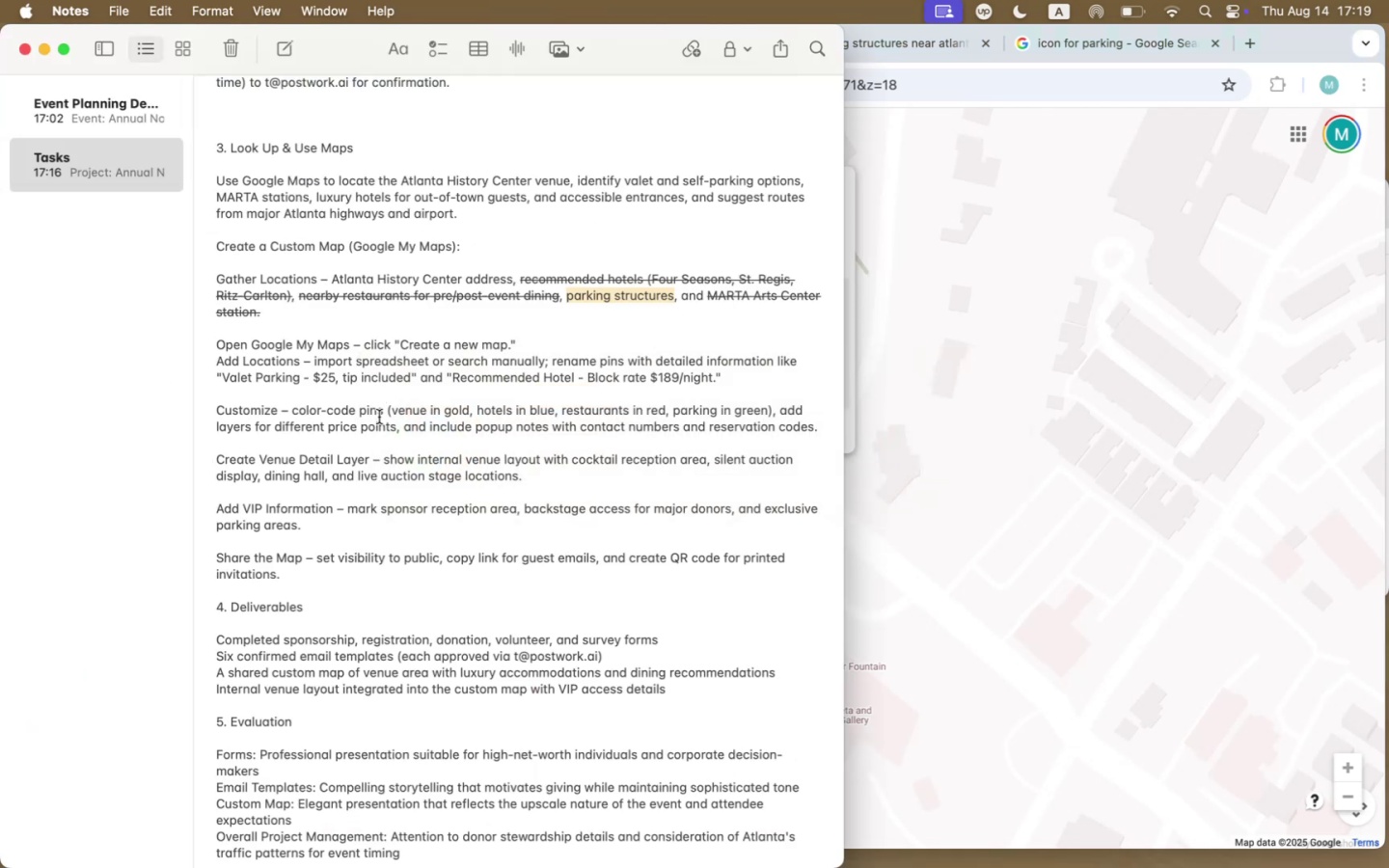 
wait(6.04)
 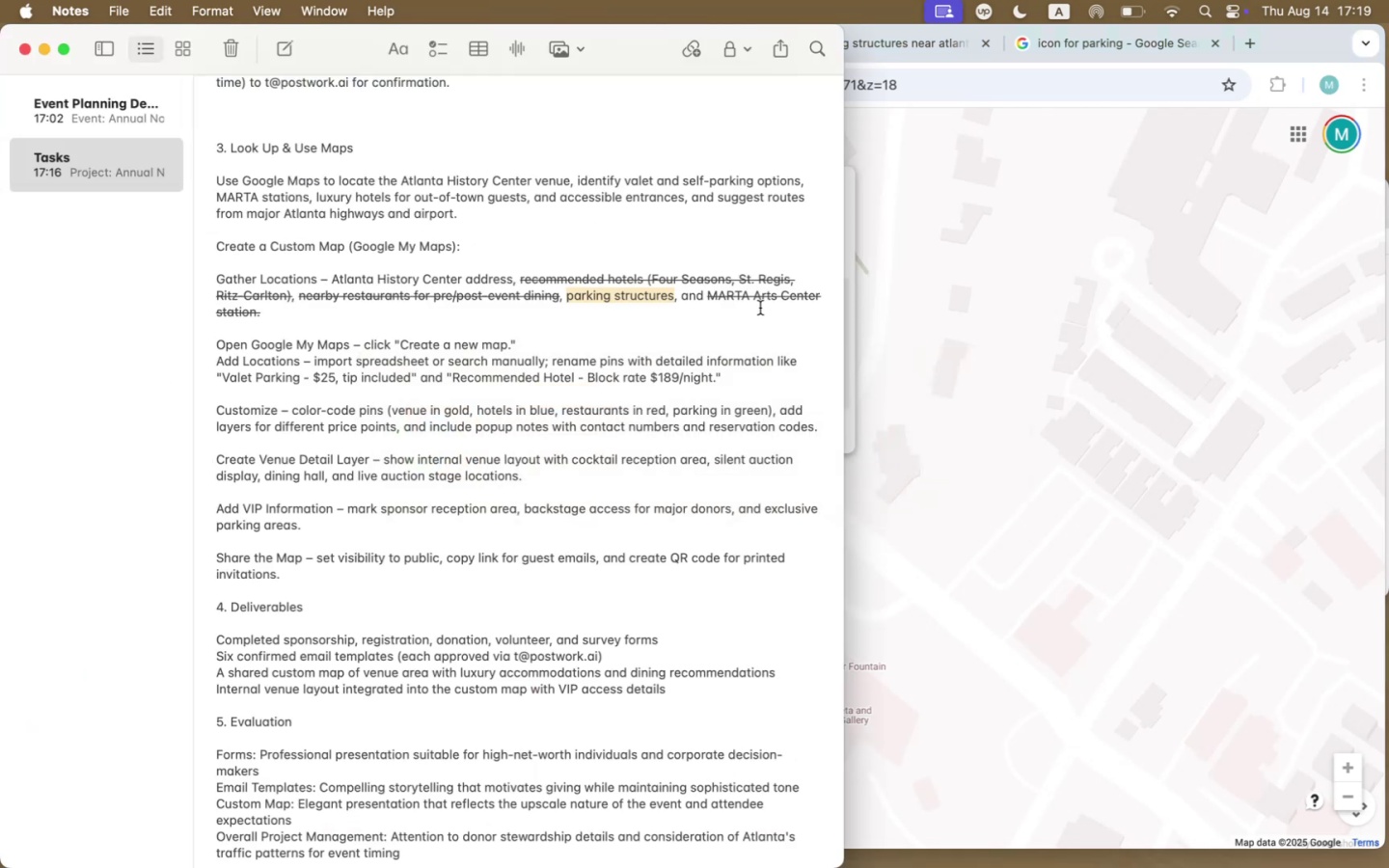 
key(Meta+CommandLeft)
 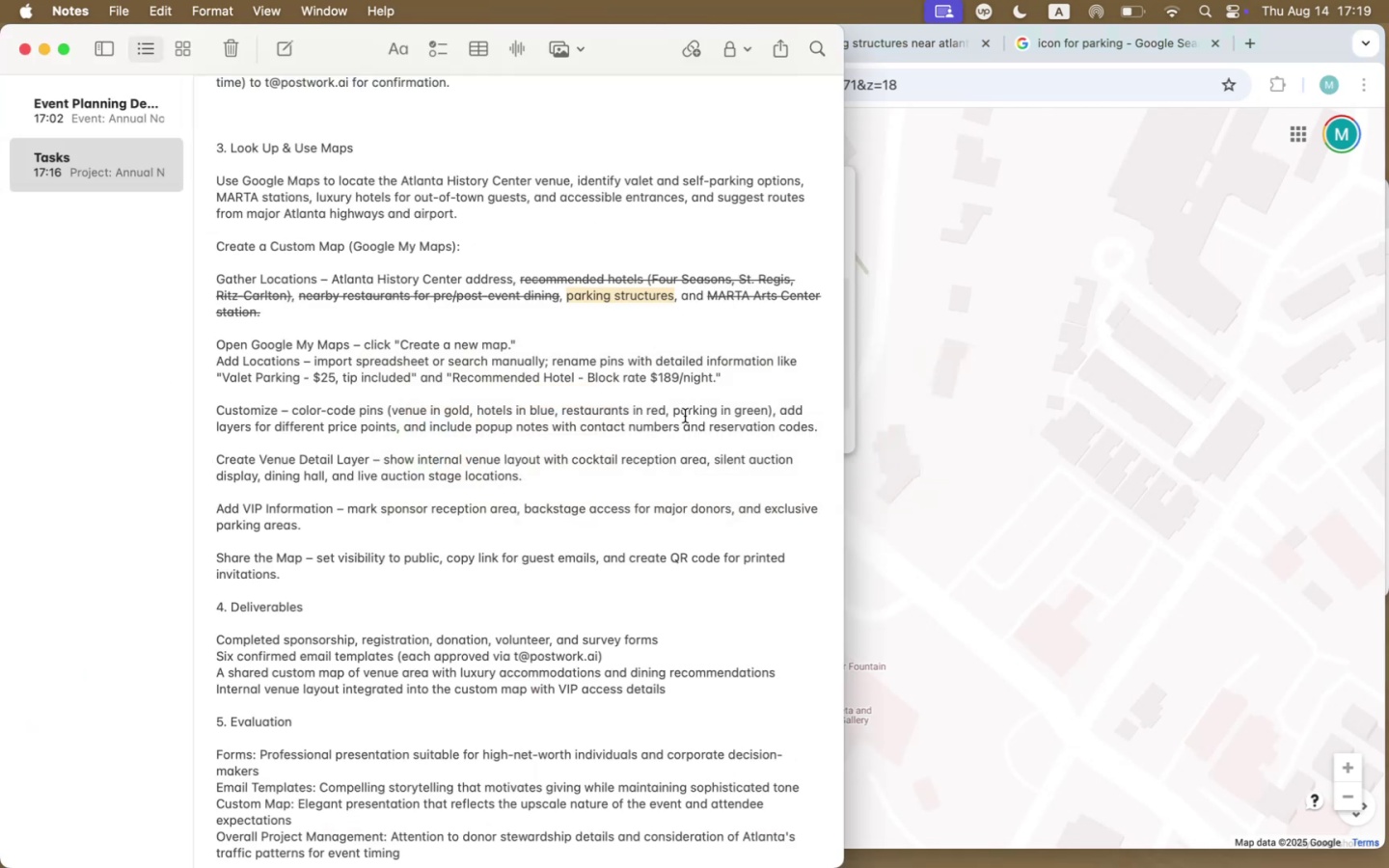 
key(Meta+Tab)
 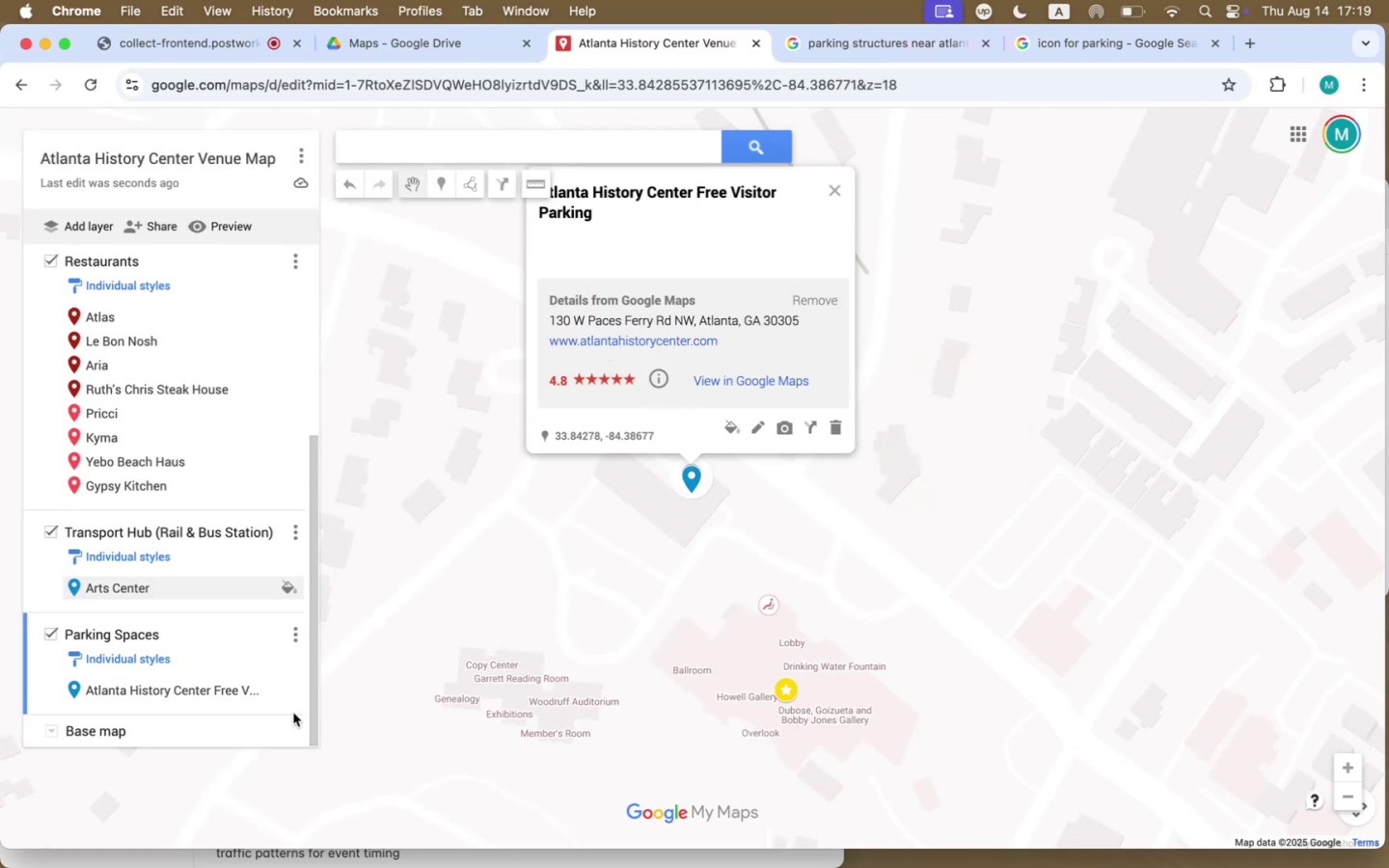 
left_click([288, 692])
 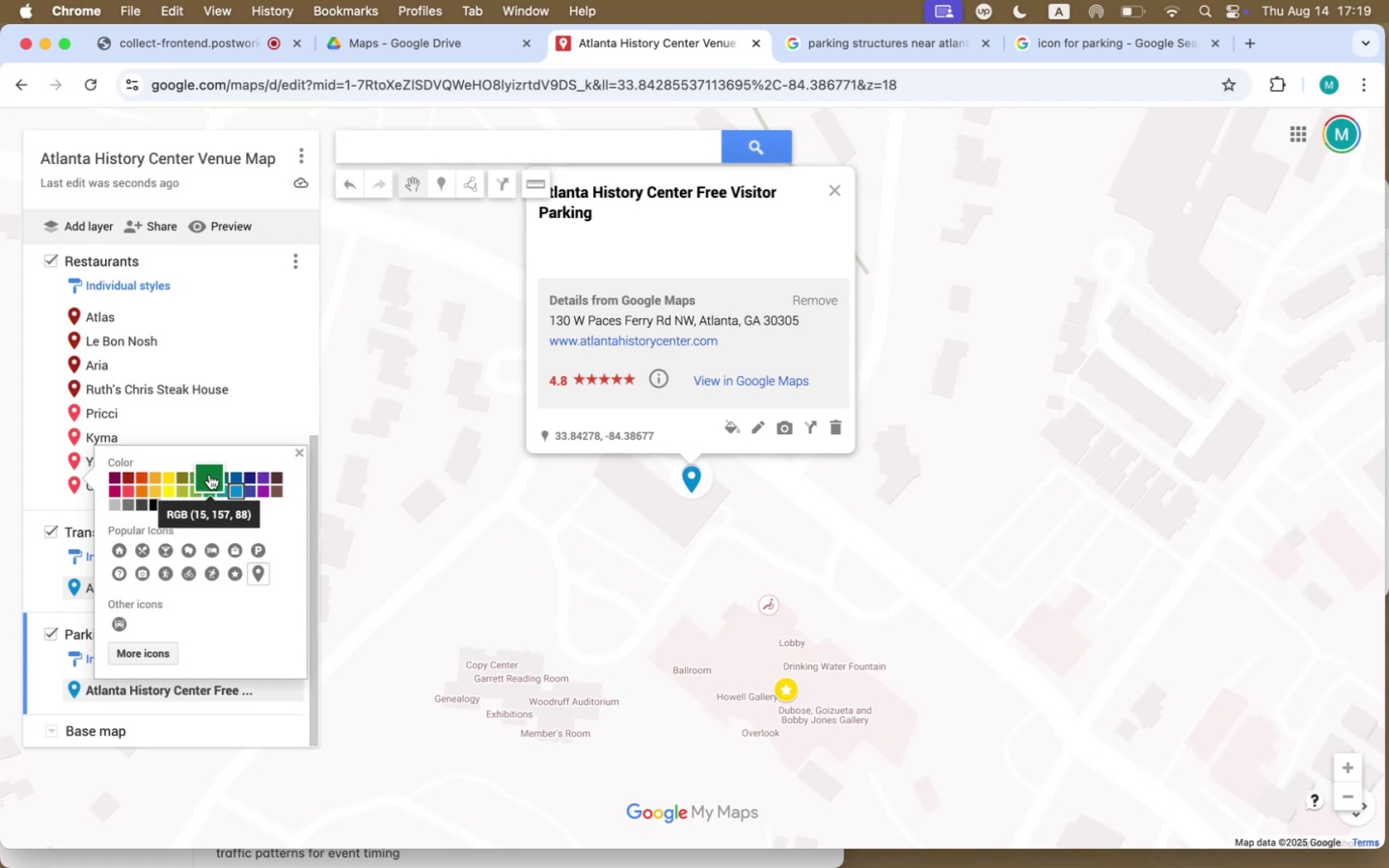 
left_click([209, 473])
 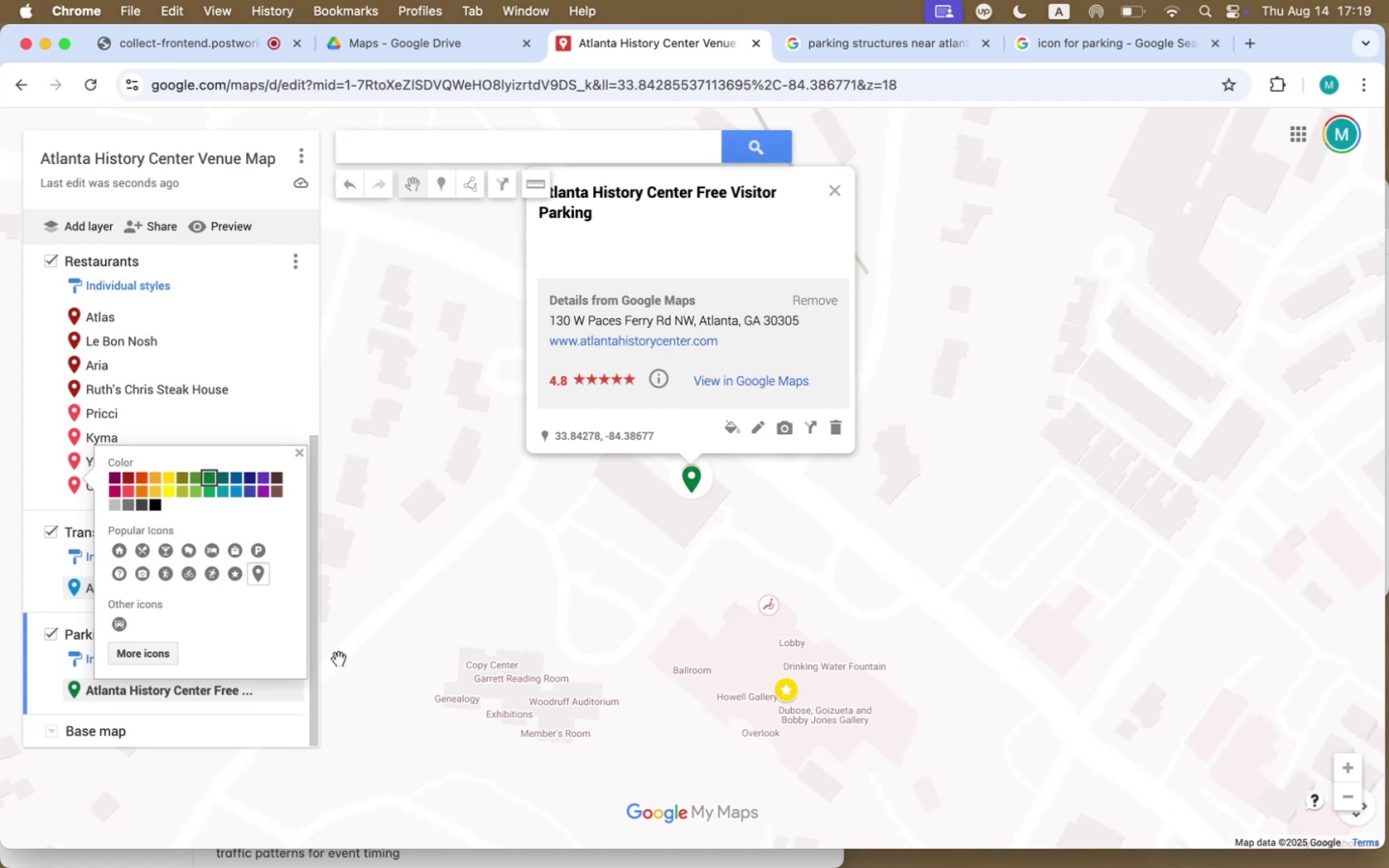 
left_click_drag(start_coordinate=[401, 639], to_coordinate=[458, 622])
 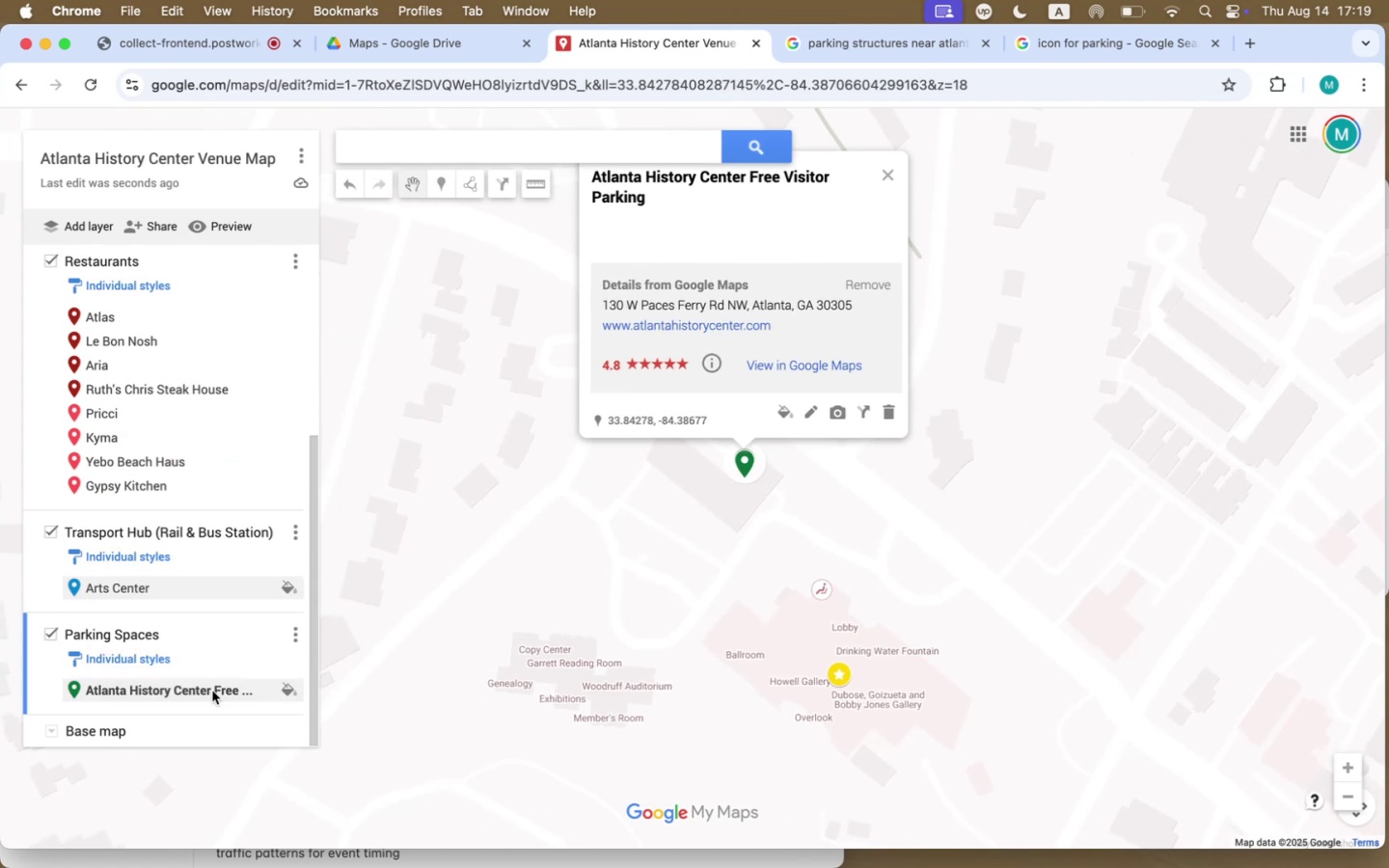 
key(Meta+Tab)
 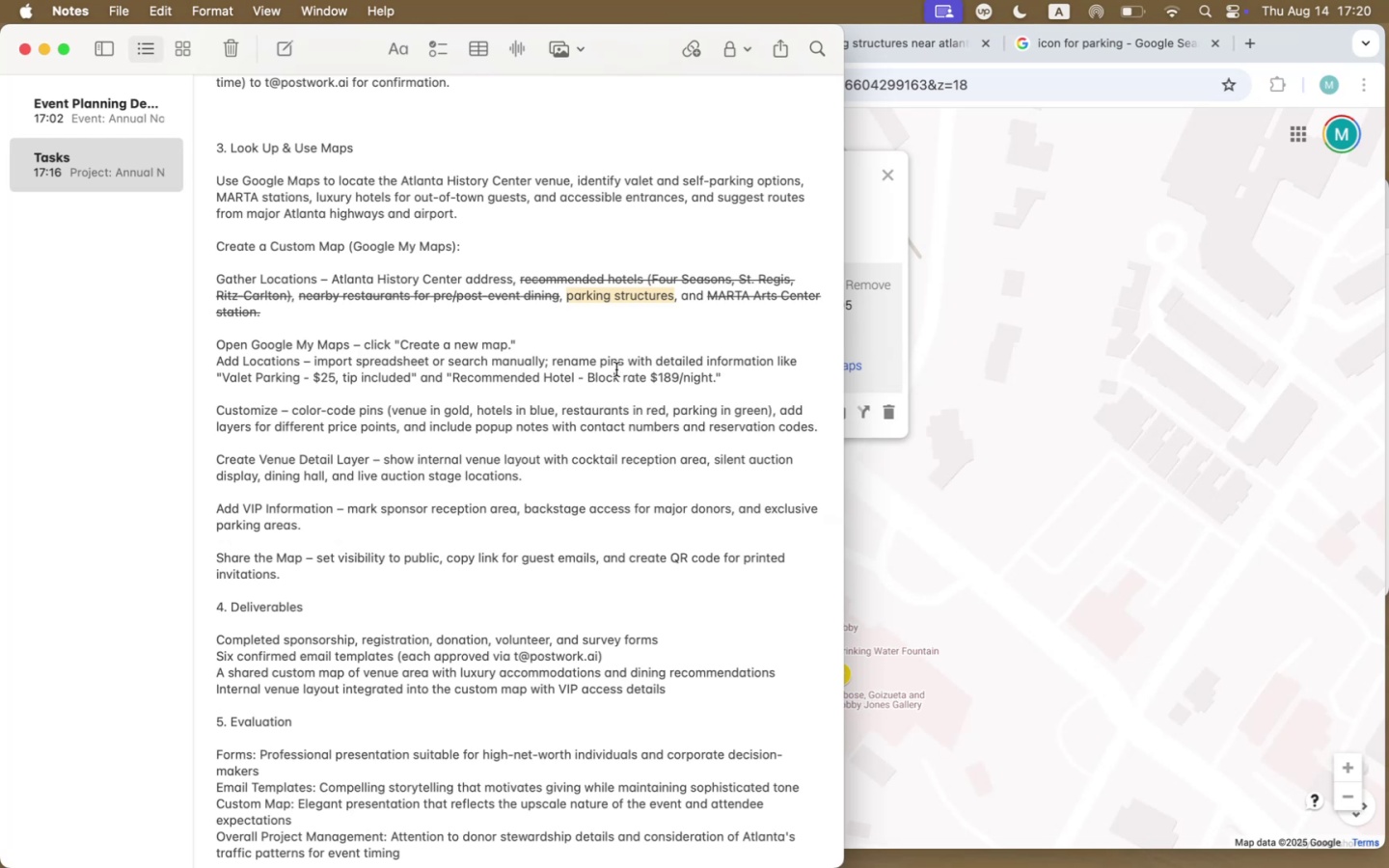 
hold_key(key=CommandLeft, duration=0.62)
 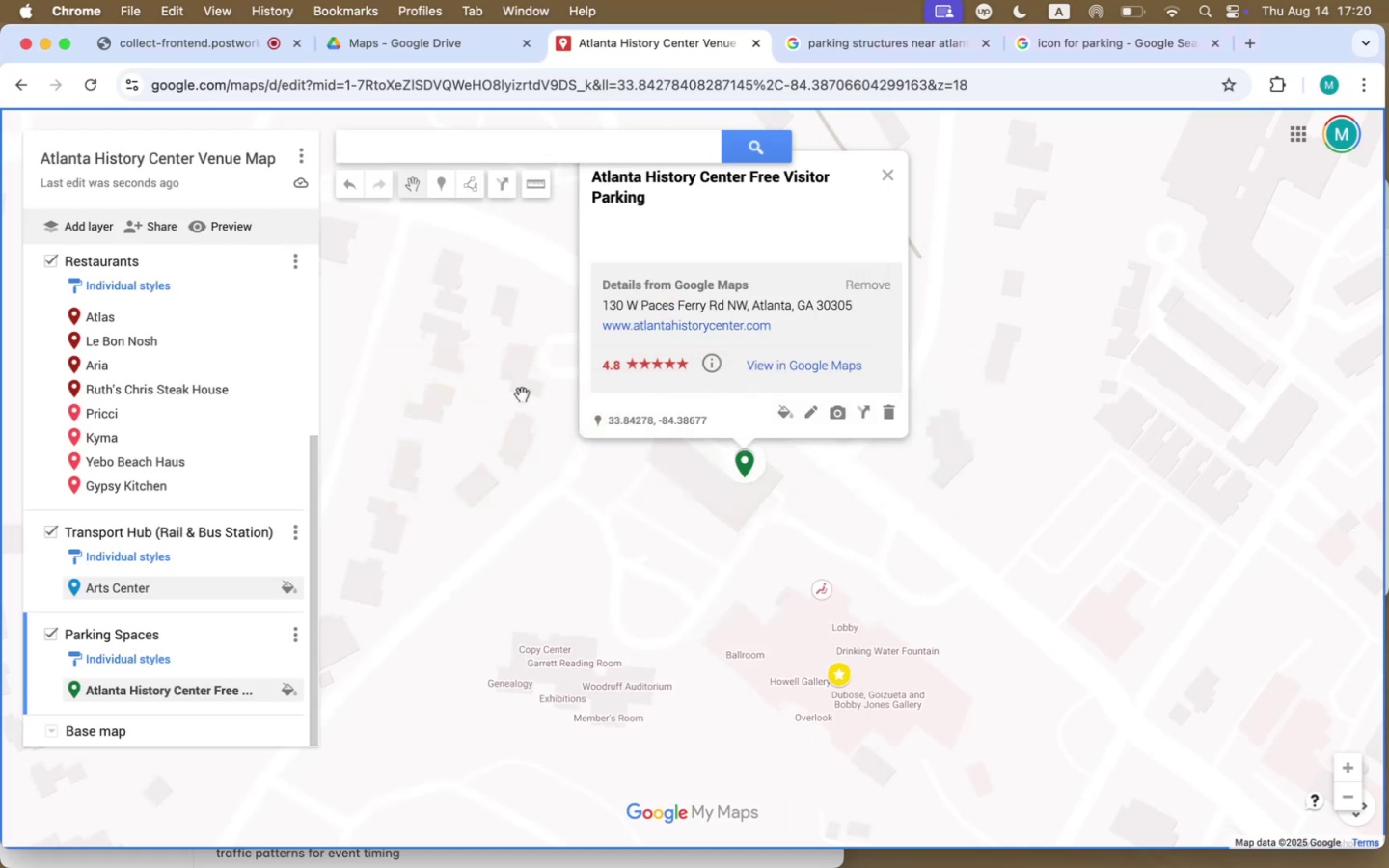 
hold_key(key=Tab, duration=0.34)
 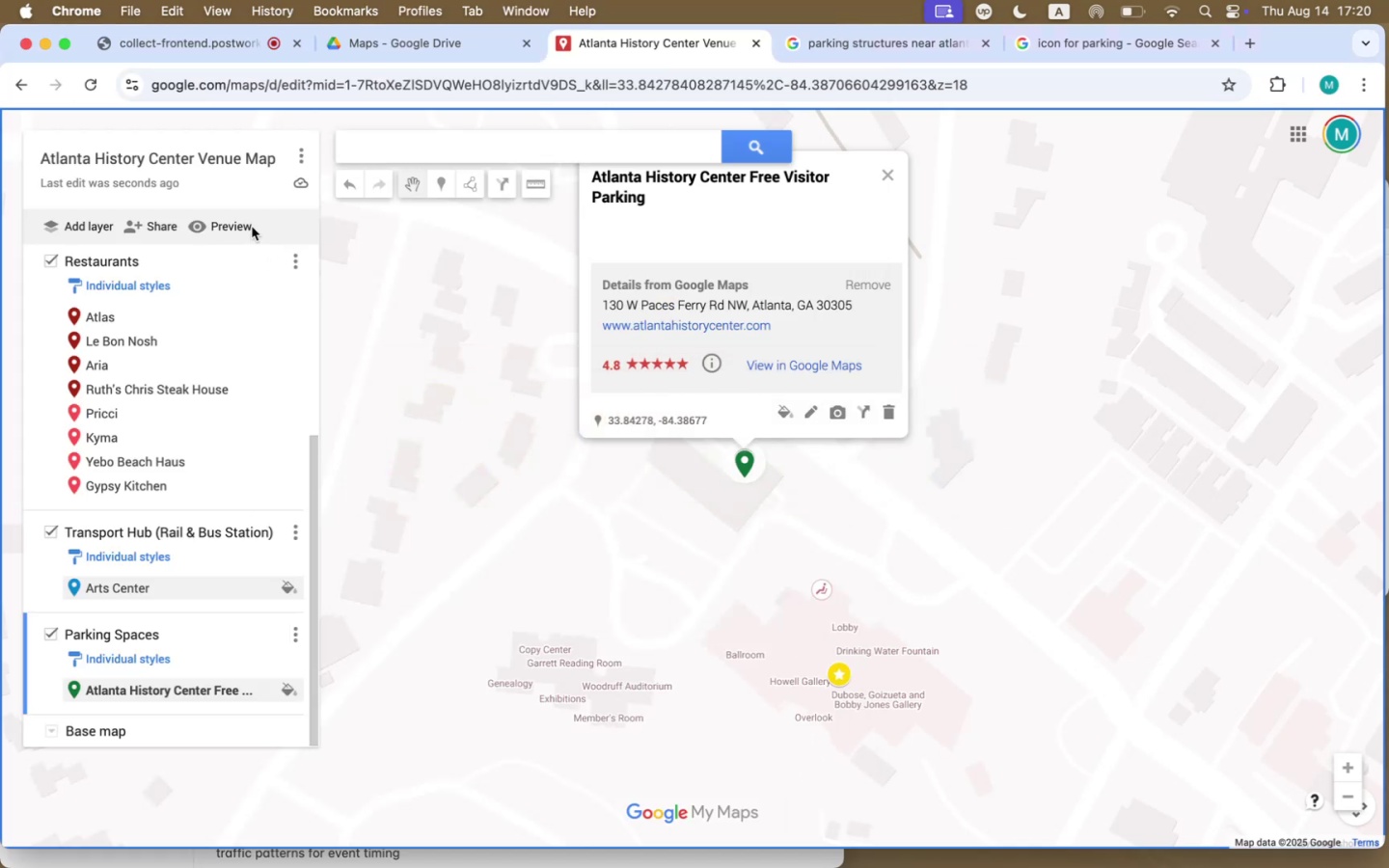 
wait(6.49)
 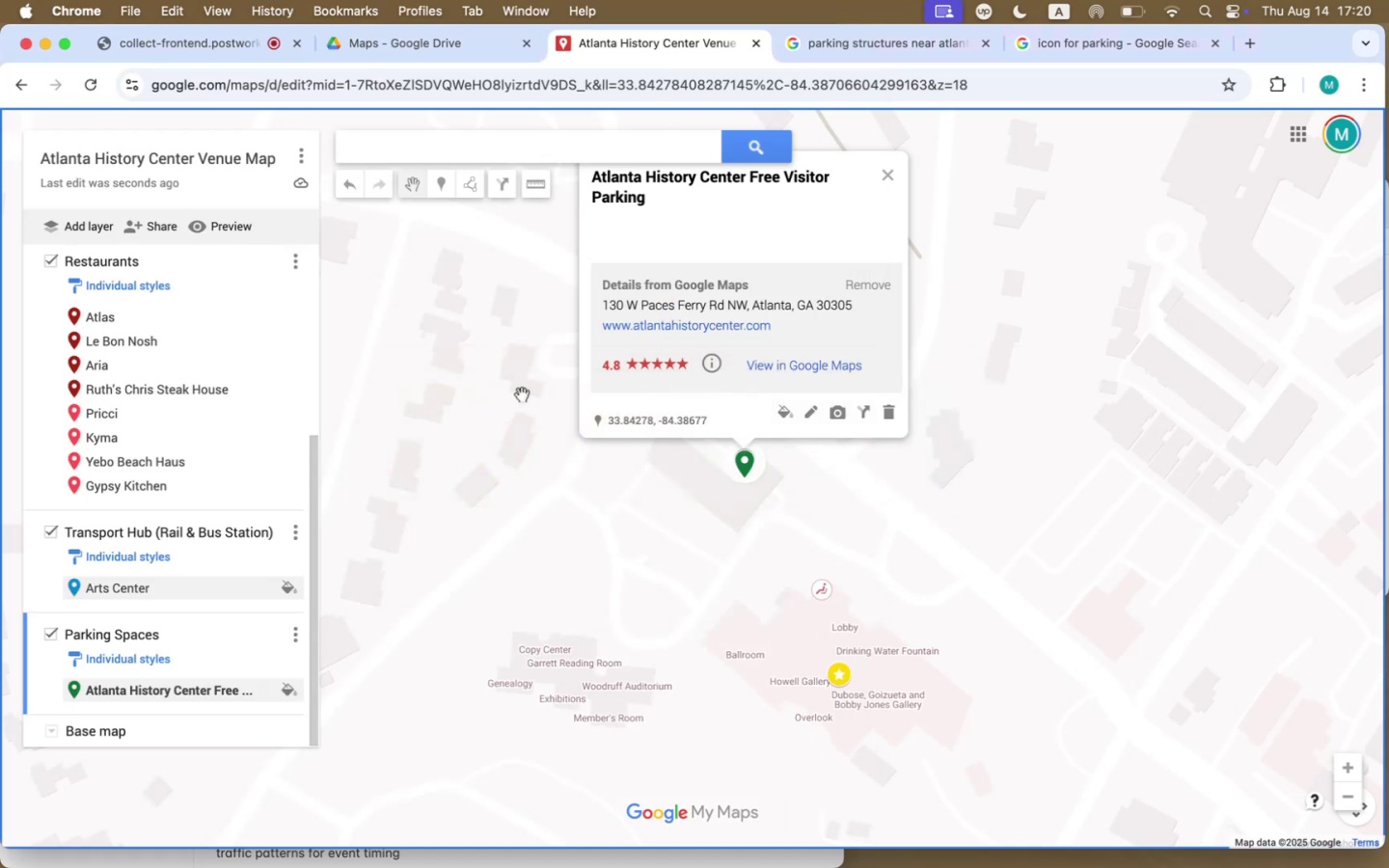 
left_click([297, 259])
 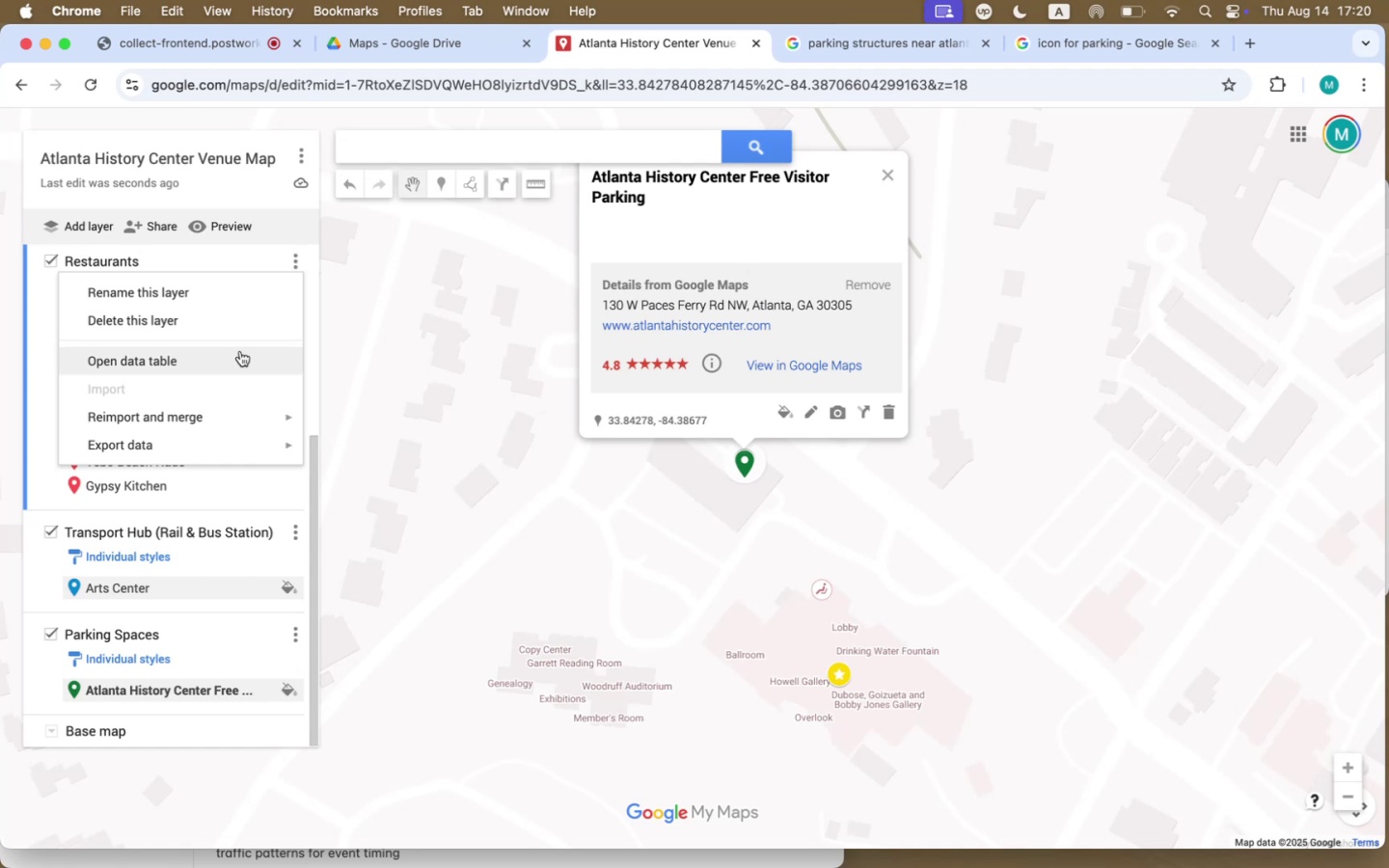 
left_click([240, 351])
 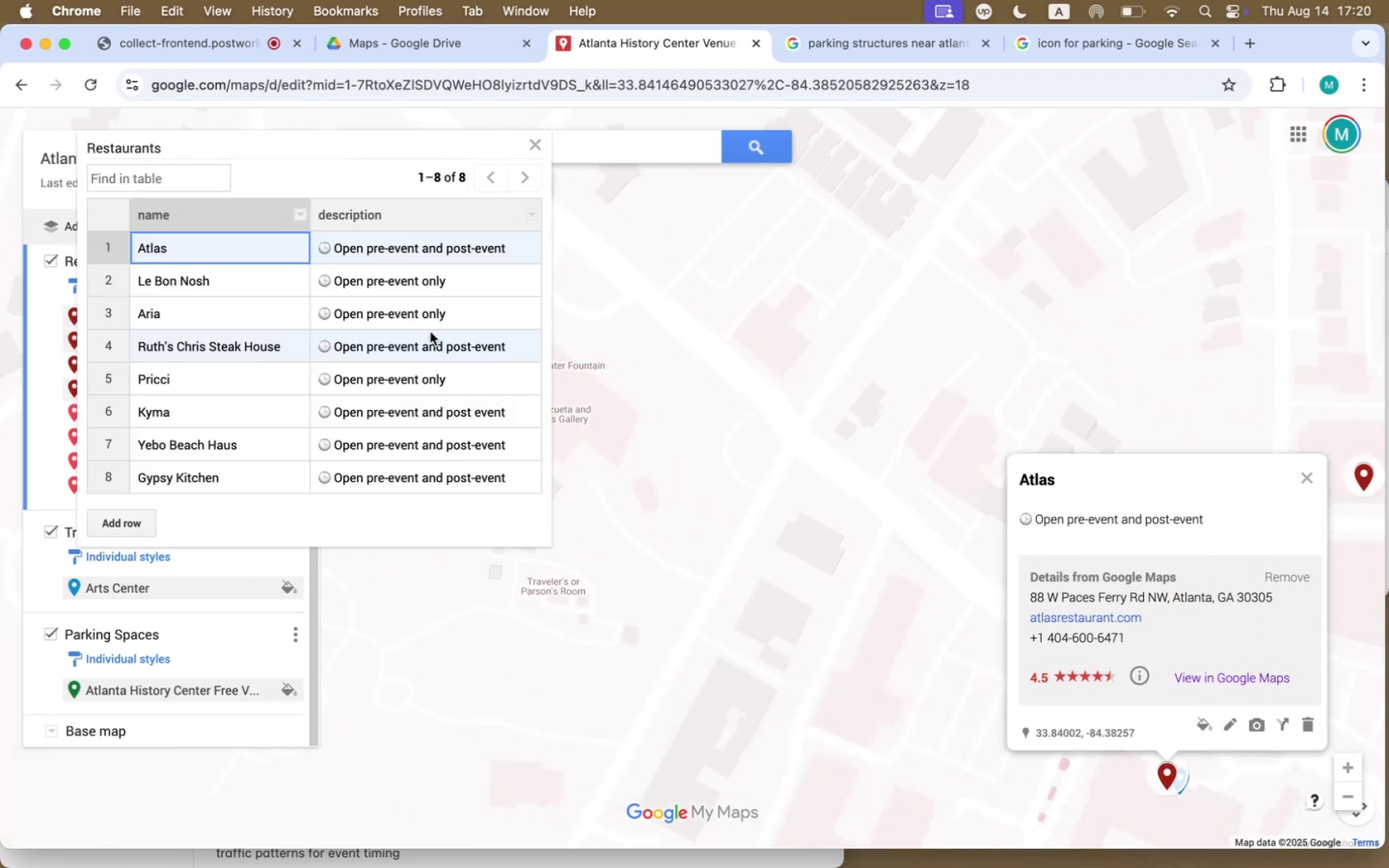 
scroll: coordinate [503, 172], scroll_direction: down, amount: 19.0
 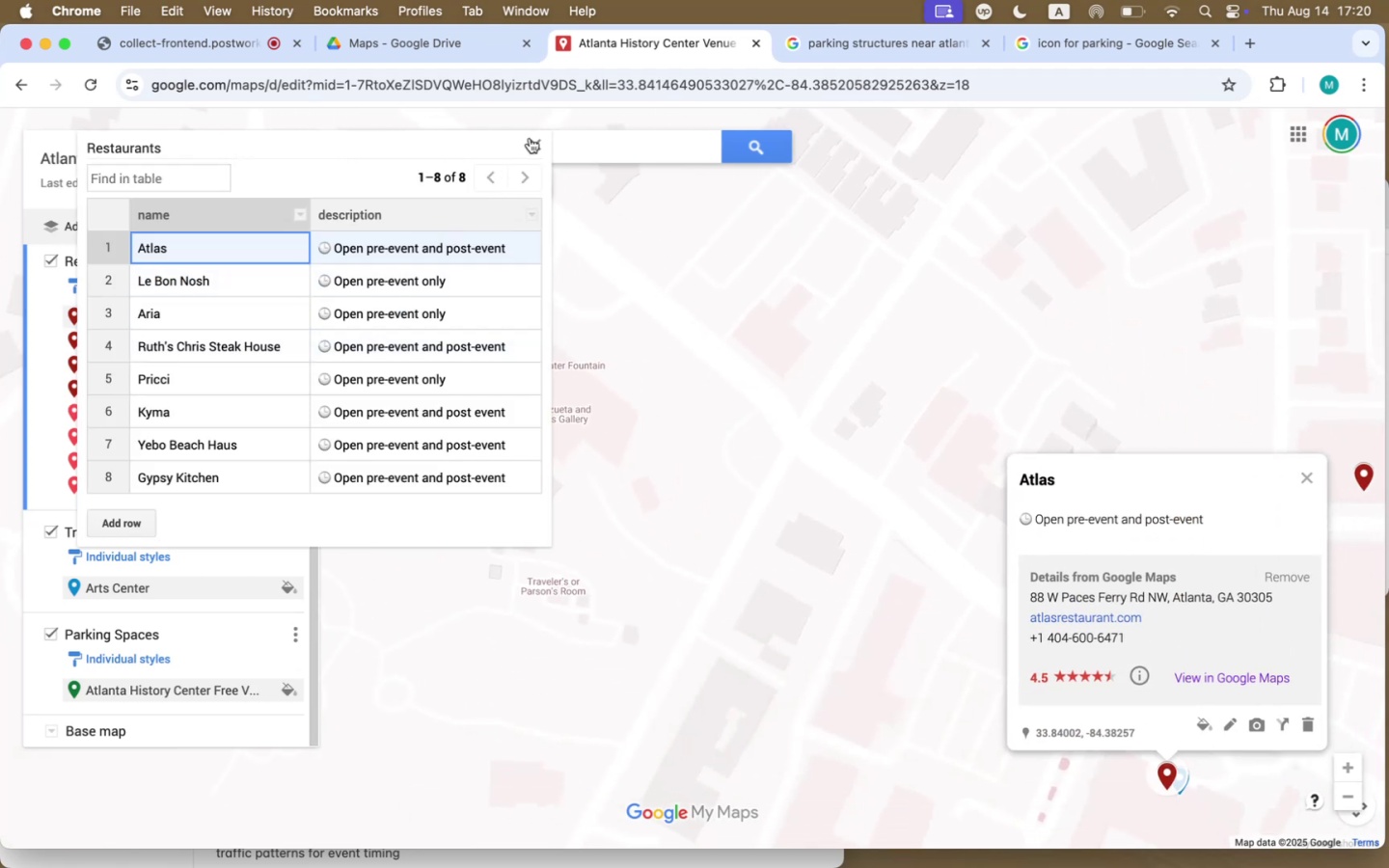 
left_click([530, 139])
 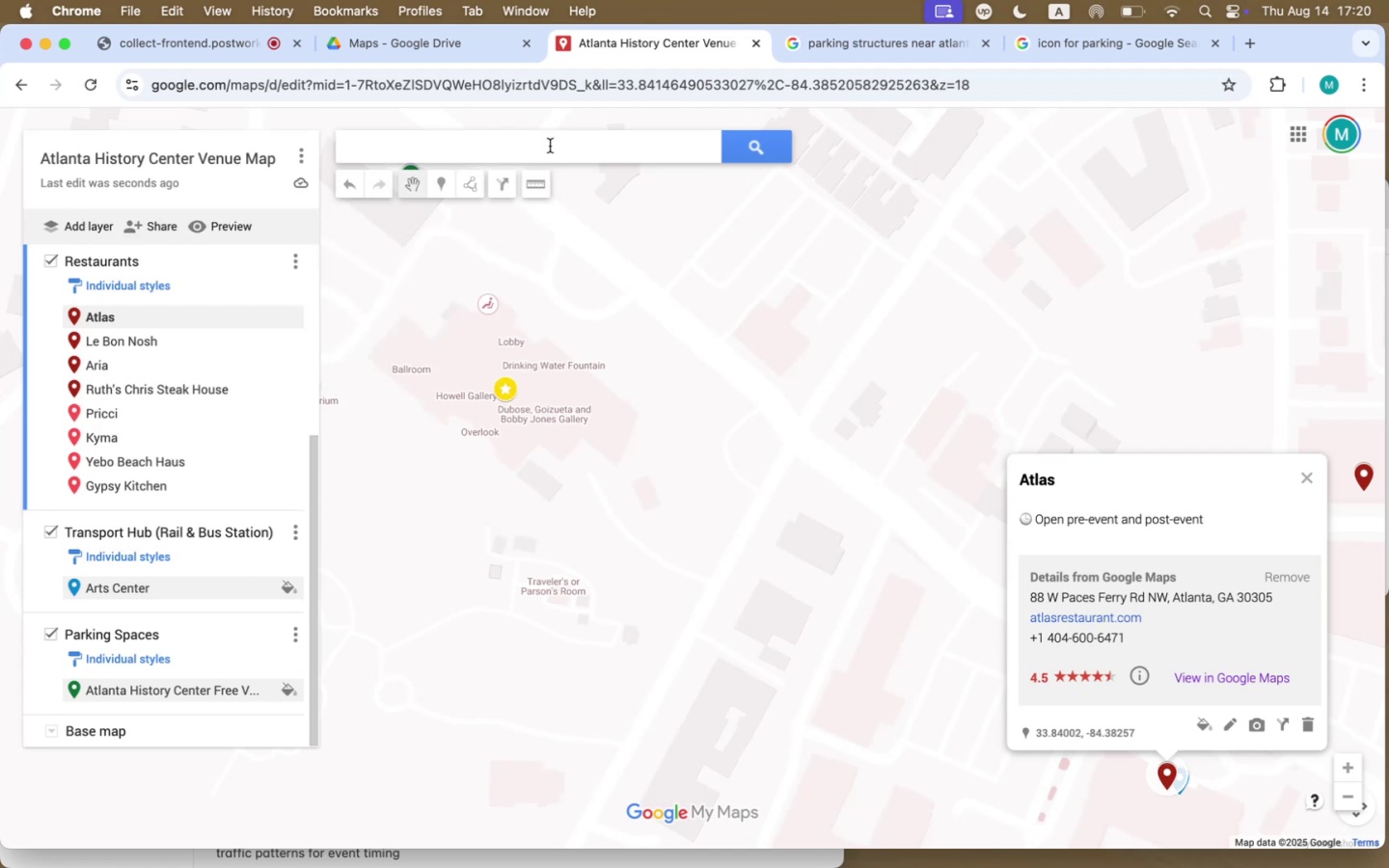 
left_click_drag(start_coordinate=[667, 346], to_coordinate=[983, 507])
 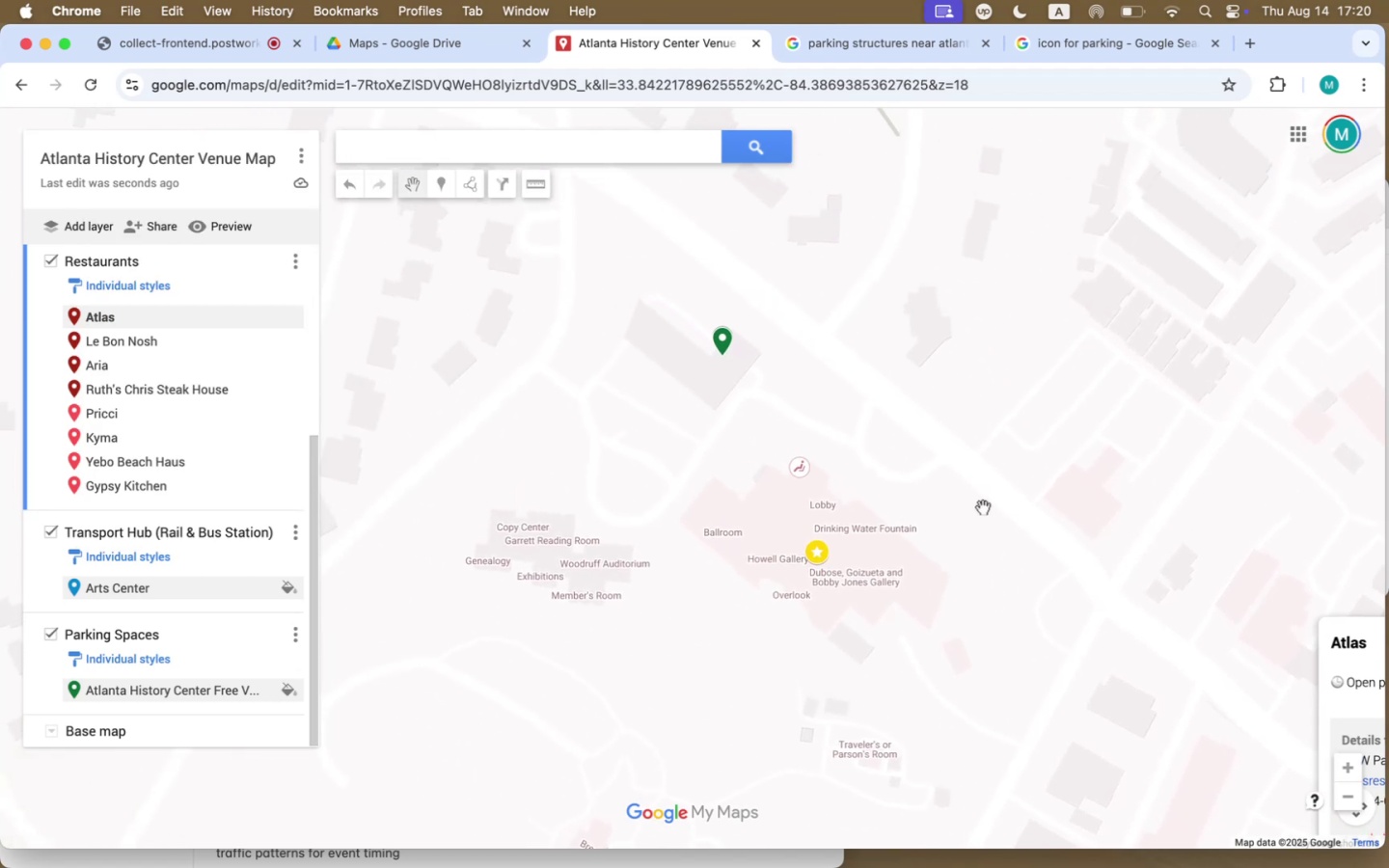 
left_click_drag(start_coordinate=[994, 427], to_coordinate=[956, 485])
 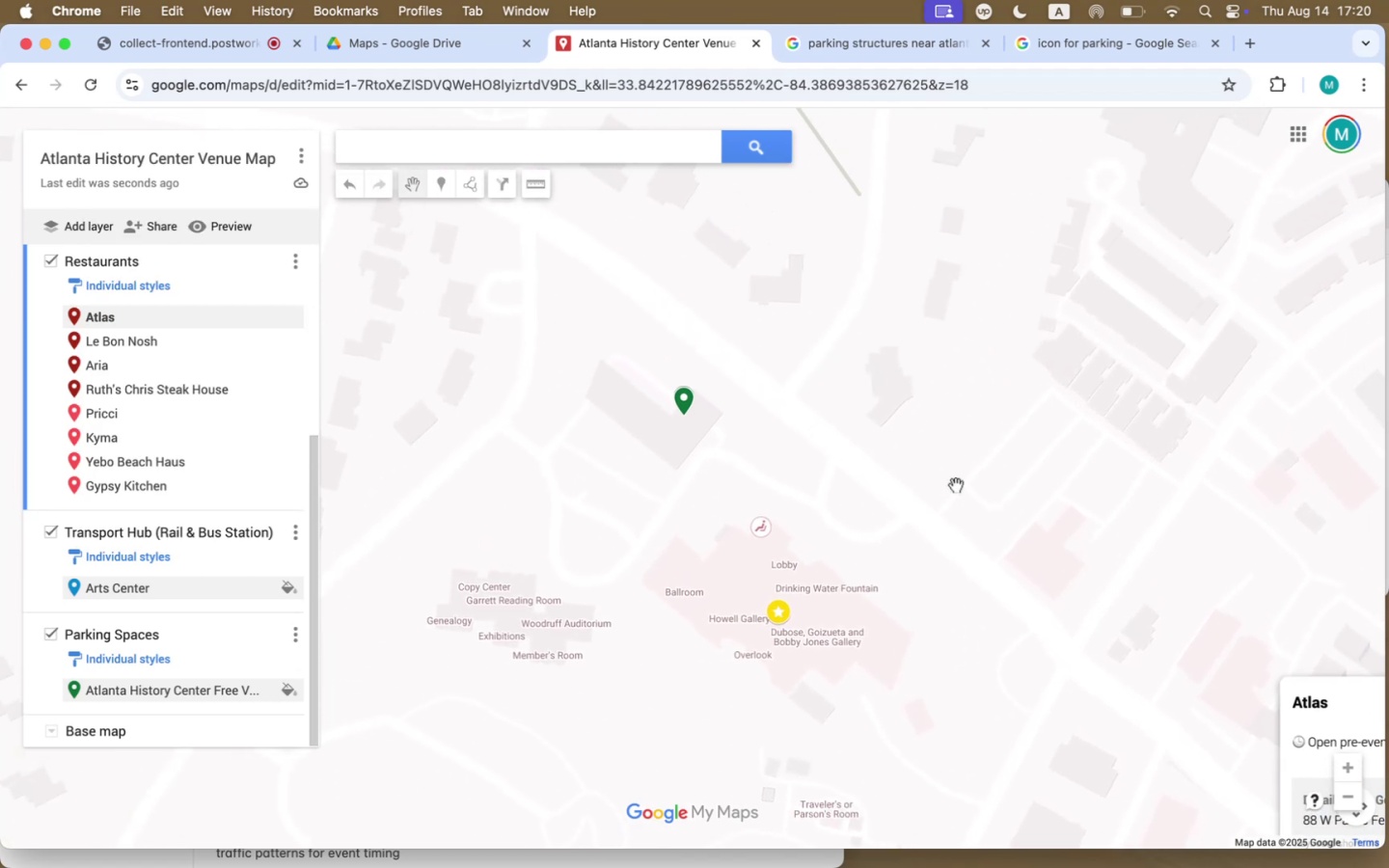 
scroll: coordinate [956, 485], scroll_direction: down, amount: 11.0
 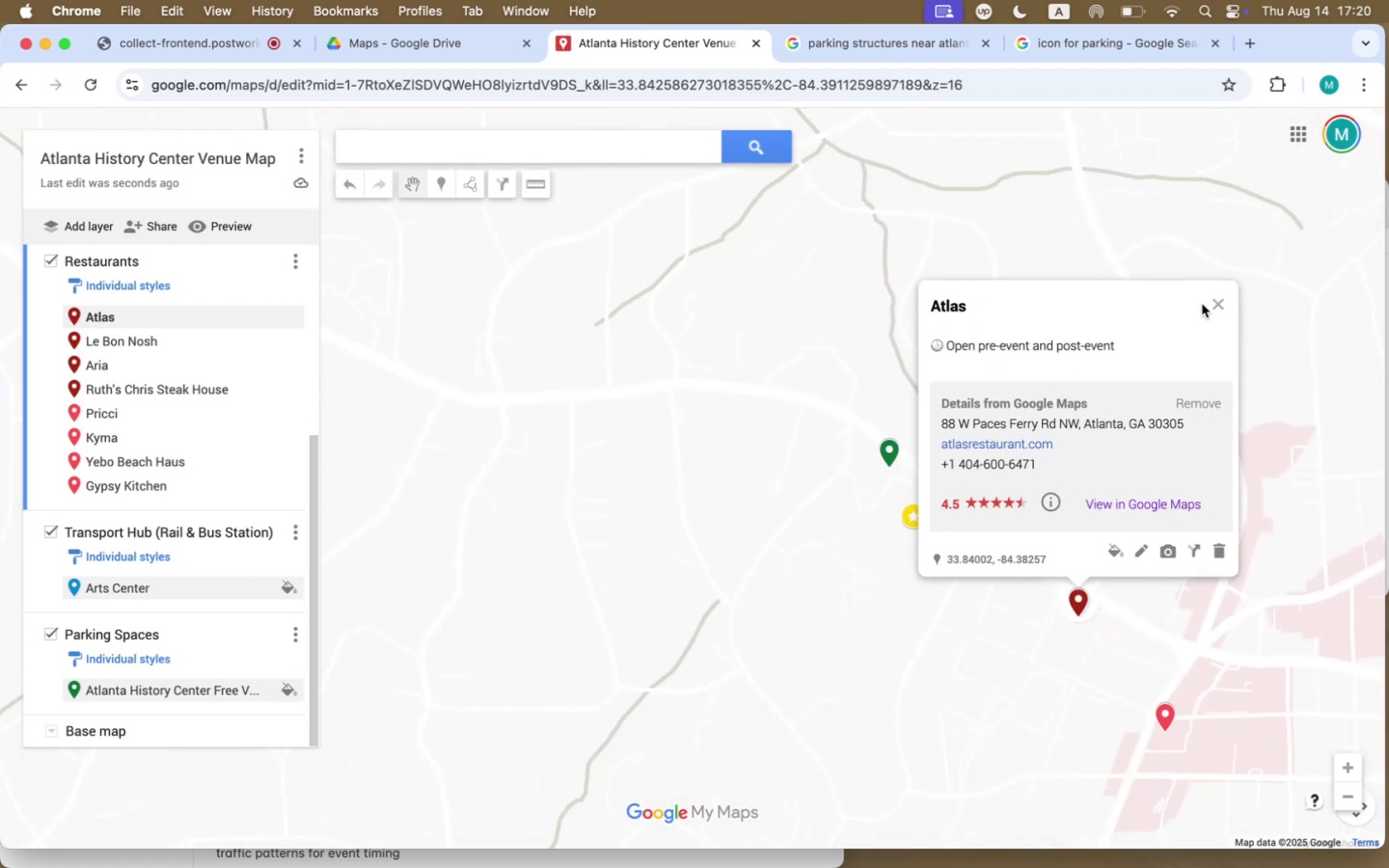 
left_click([1220, 300])
 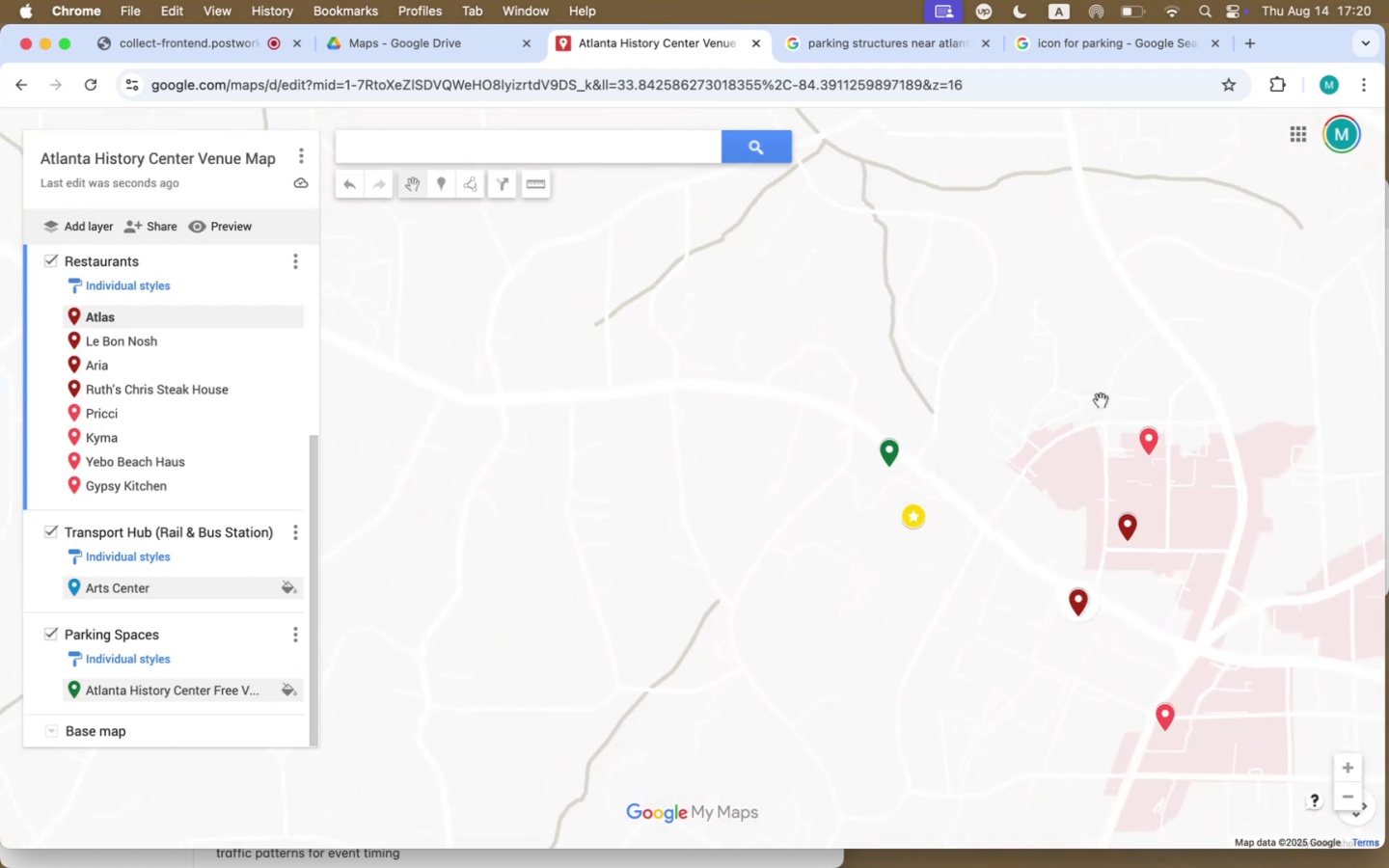 
left_click_drag(start_coordinate=[1007, 393], to_coordinate=[782, 268])
 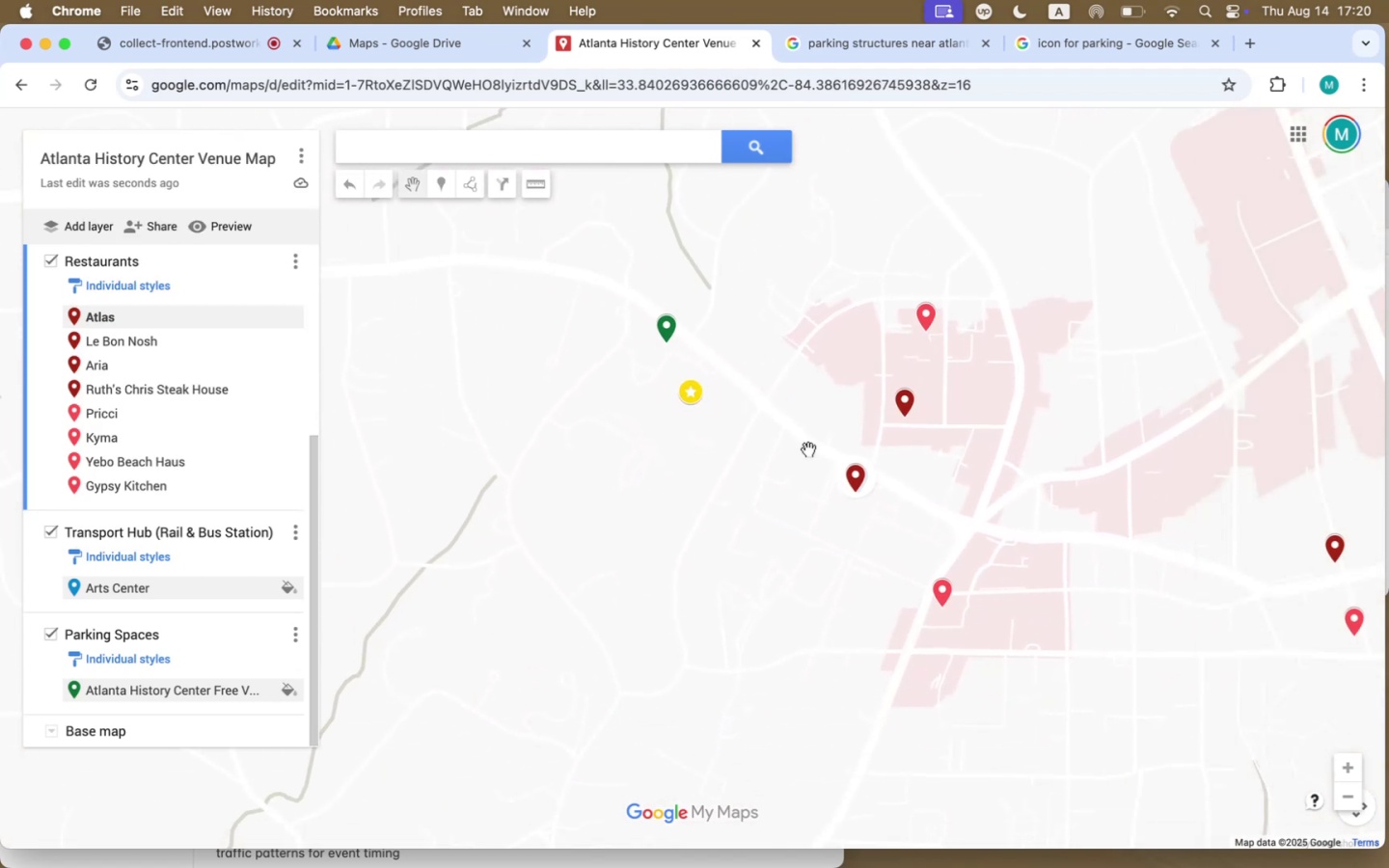 
scroll: coordinate [806, 467], scroll_direction: down, amount: 11.0
 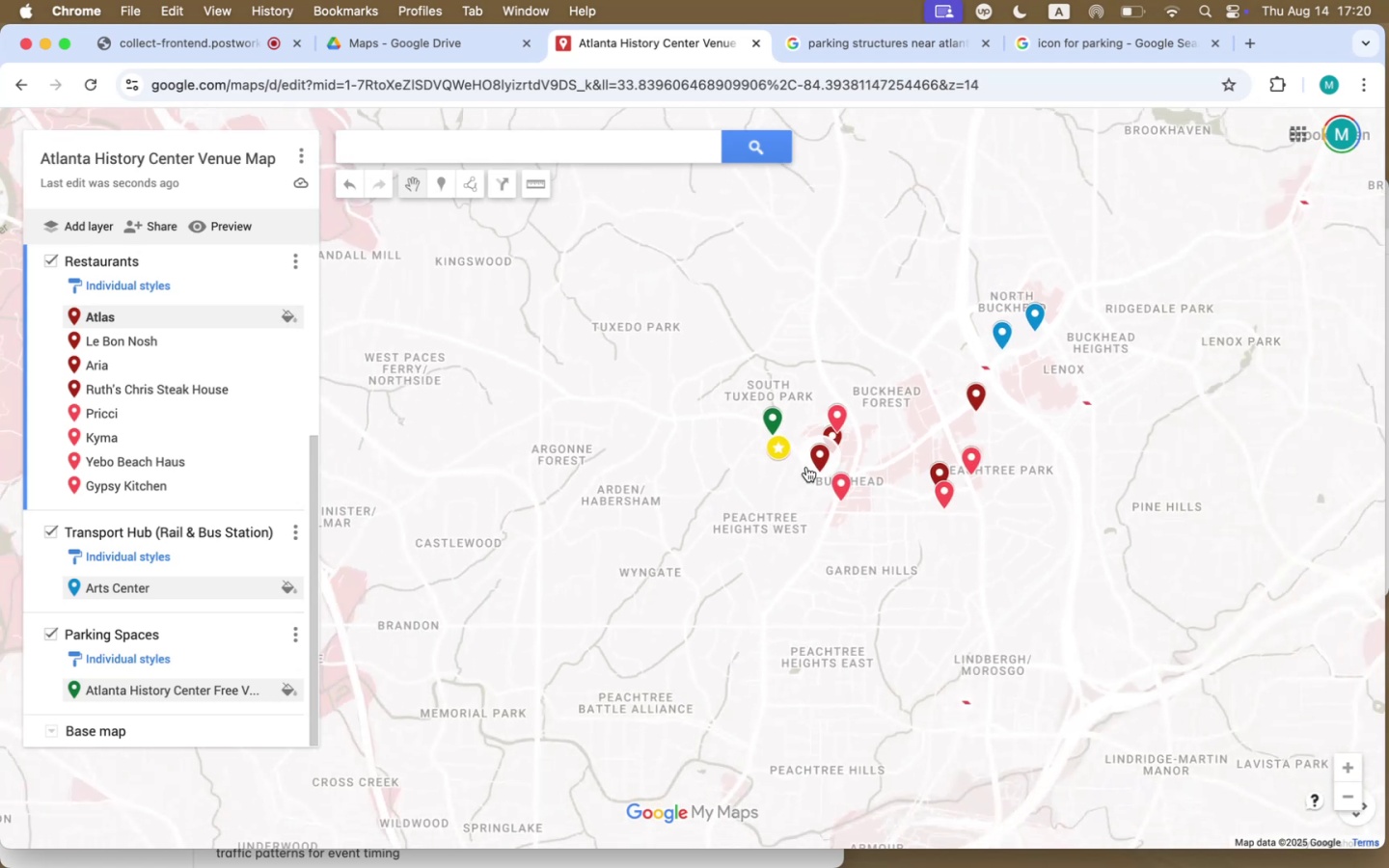 
scroll: coordinate [806, 467], scroll_direction: up, amount: 7.0
 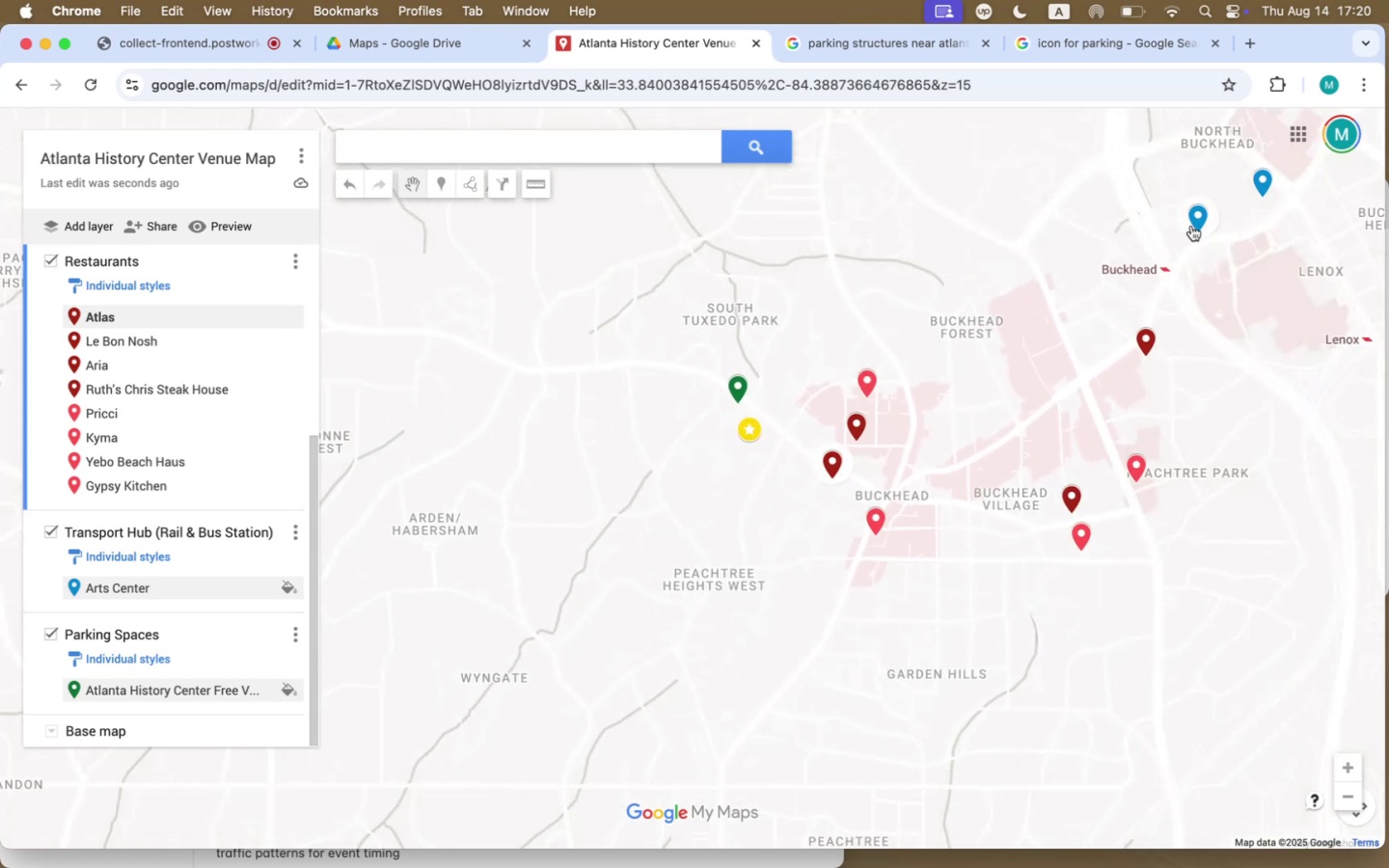 
scroll: coordinate [284, 480], scroll_direction: down, amount: 8.0
 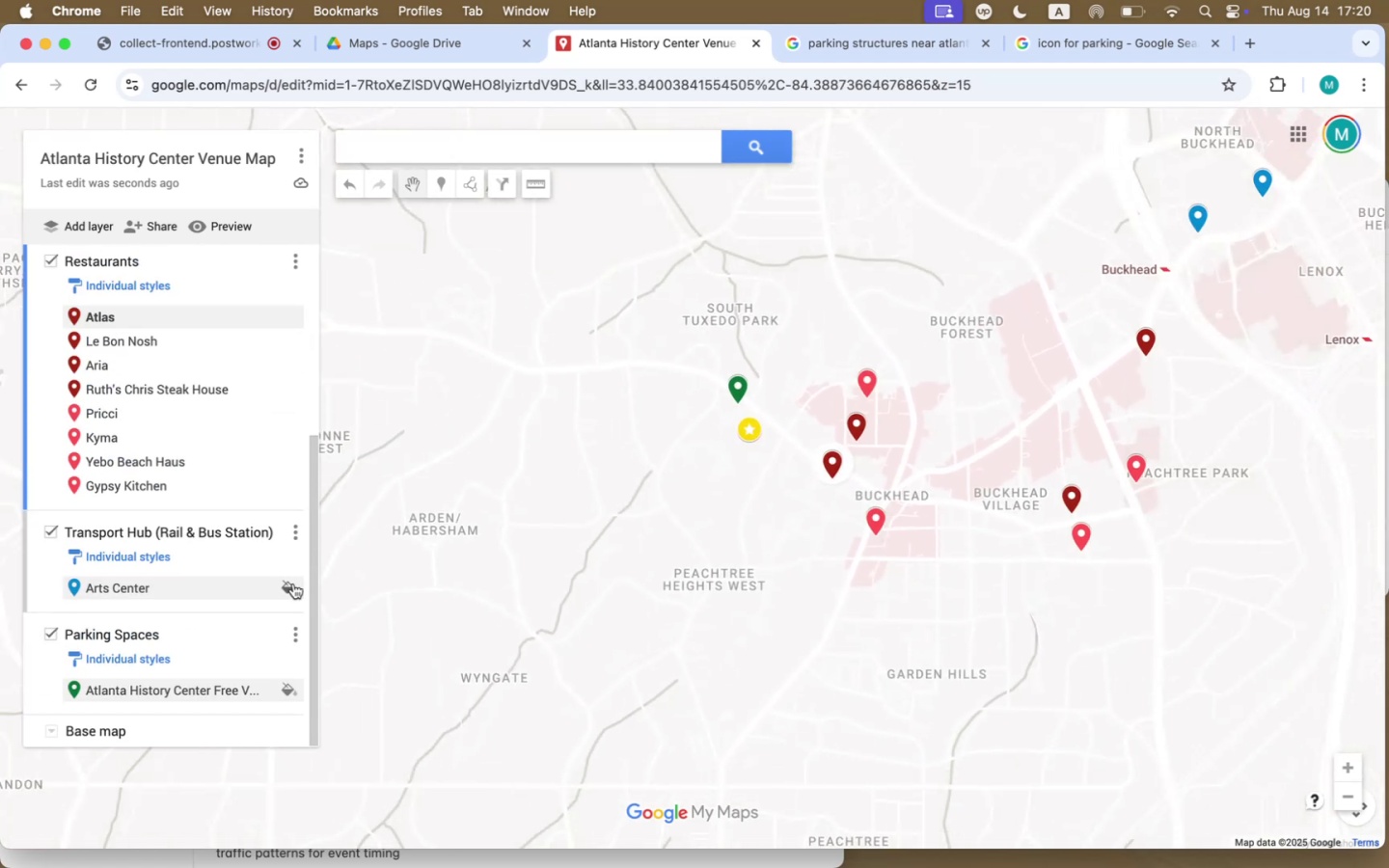 
left_click([287, 590])
 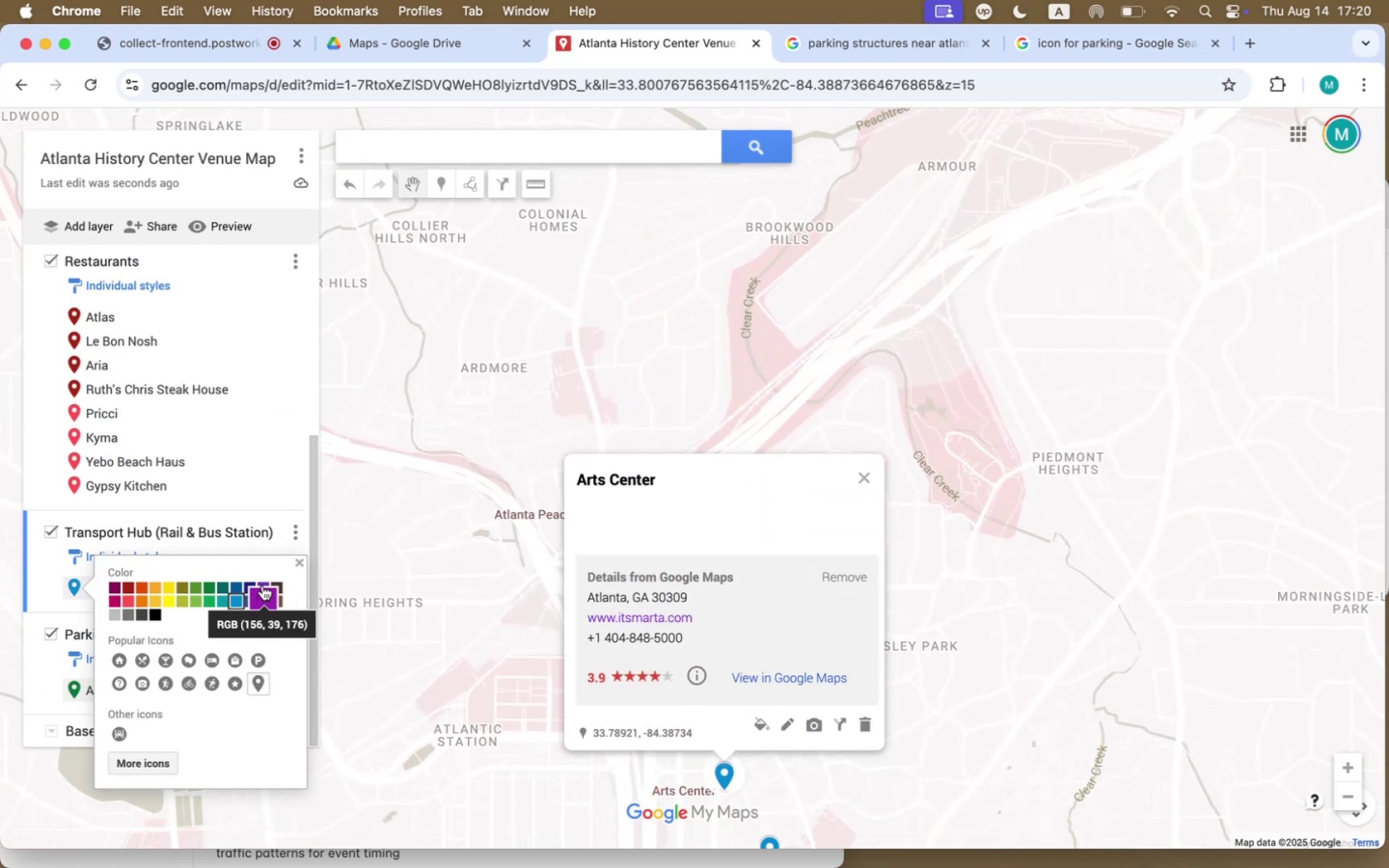 
left_click([265, 581])
 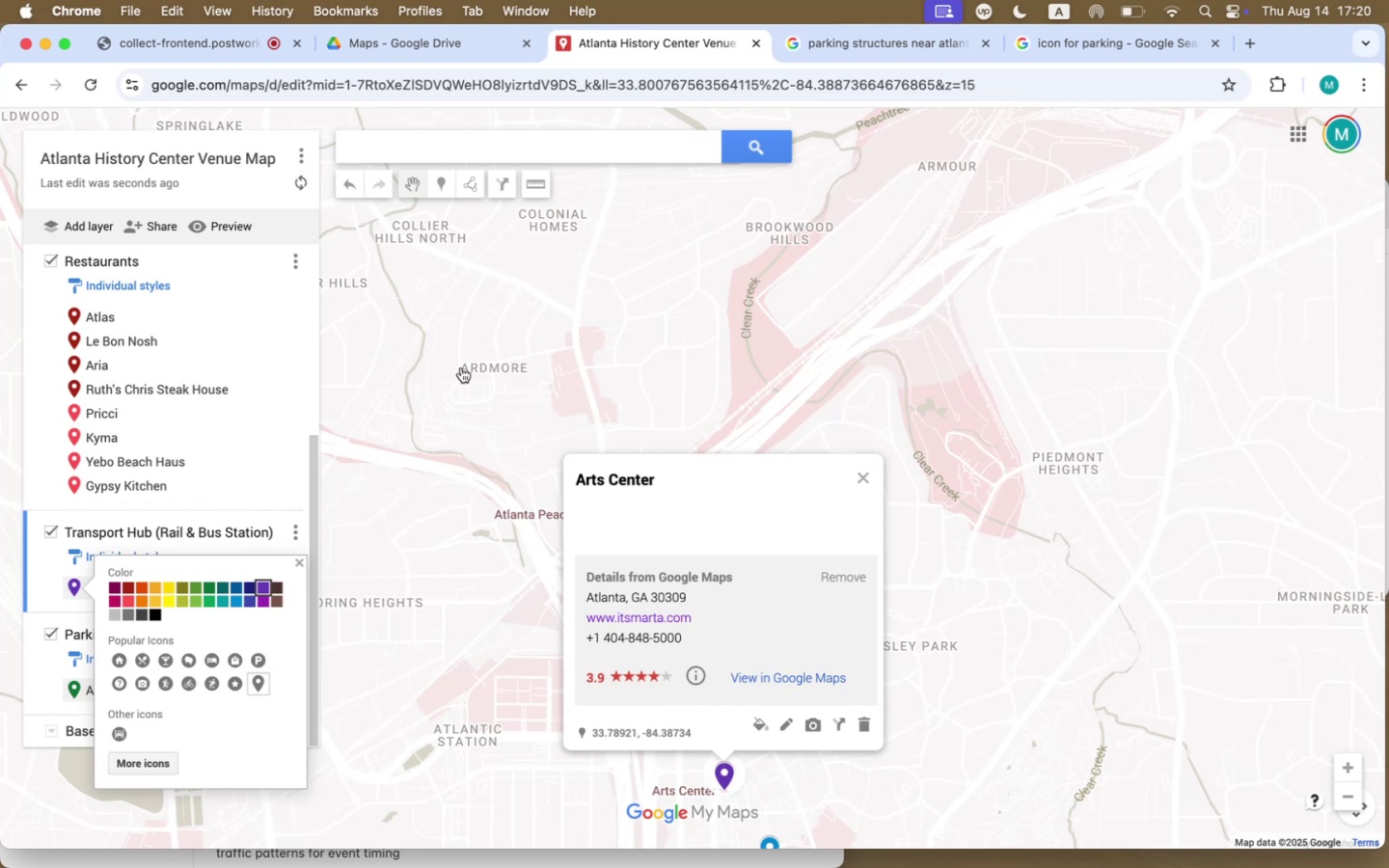 
left_click([461, 367])
 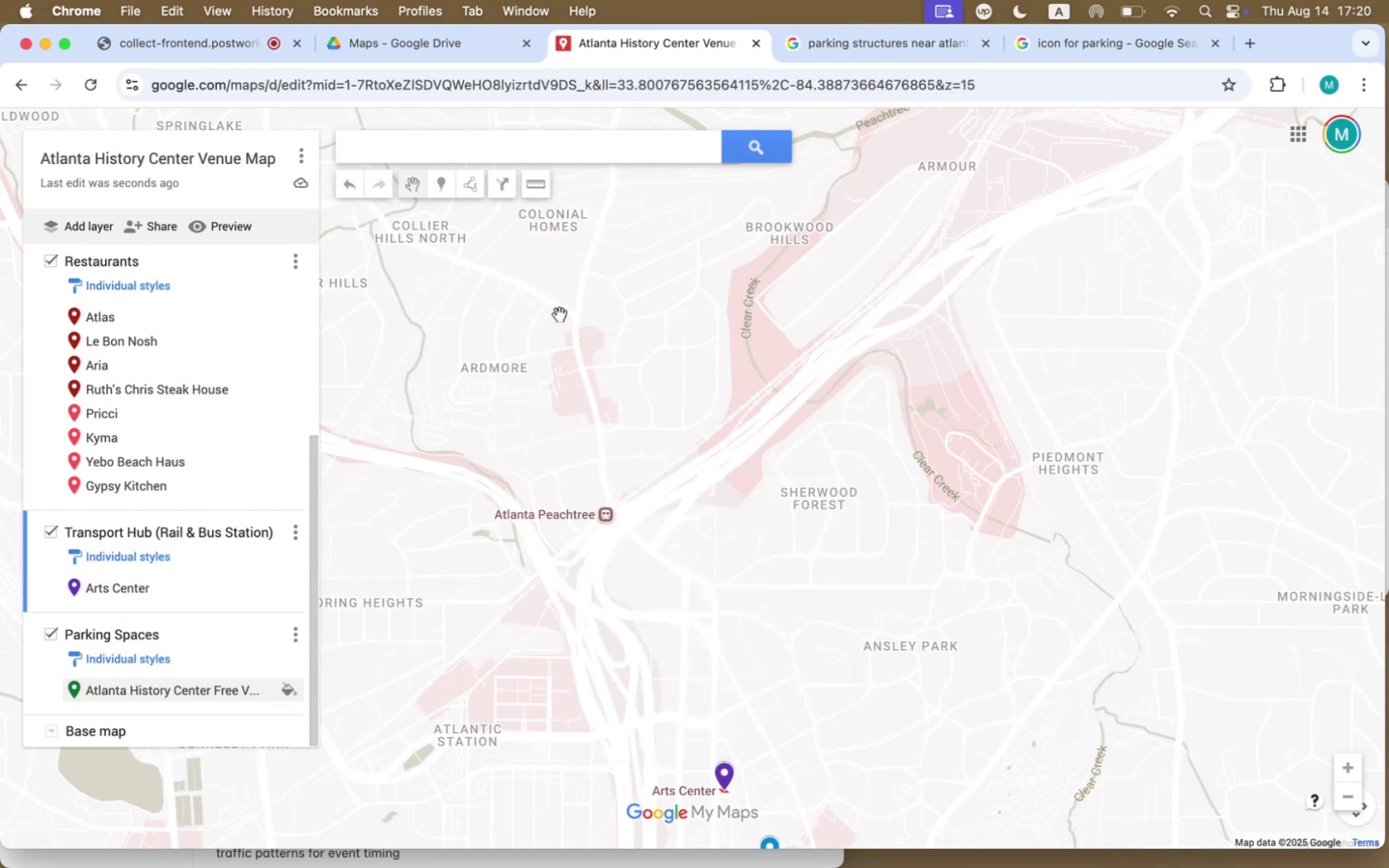 
left_click_drag(start_coordinate=[627, 298], to_coordinate=[607, 561])
 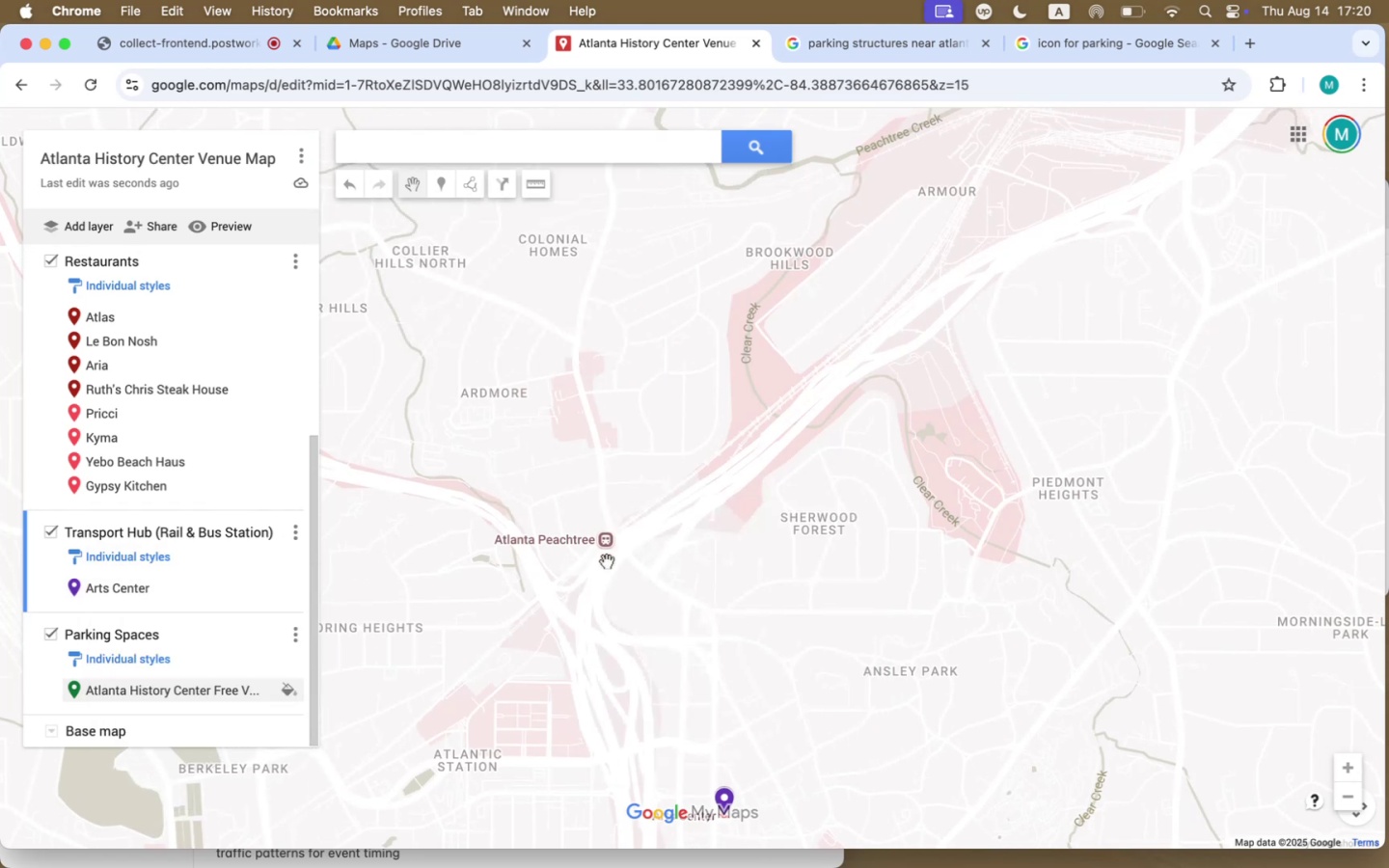 
left_click([606, 561])
 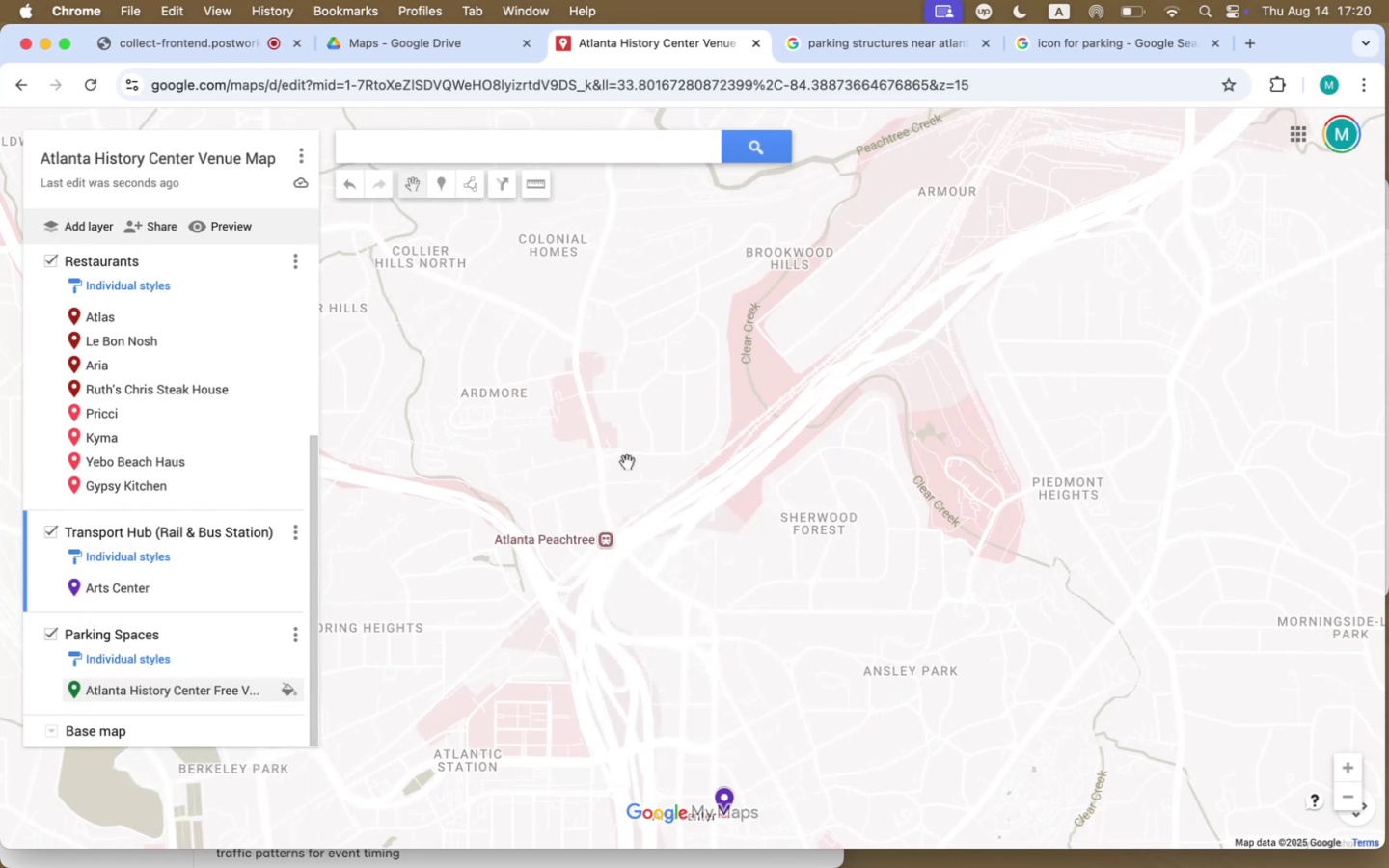 
left_click_drag(start_coordinate=[660, 331], to_coordinate=[656, 556])
 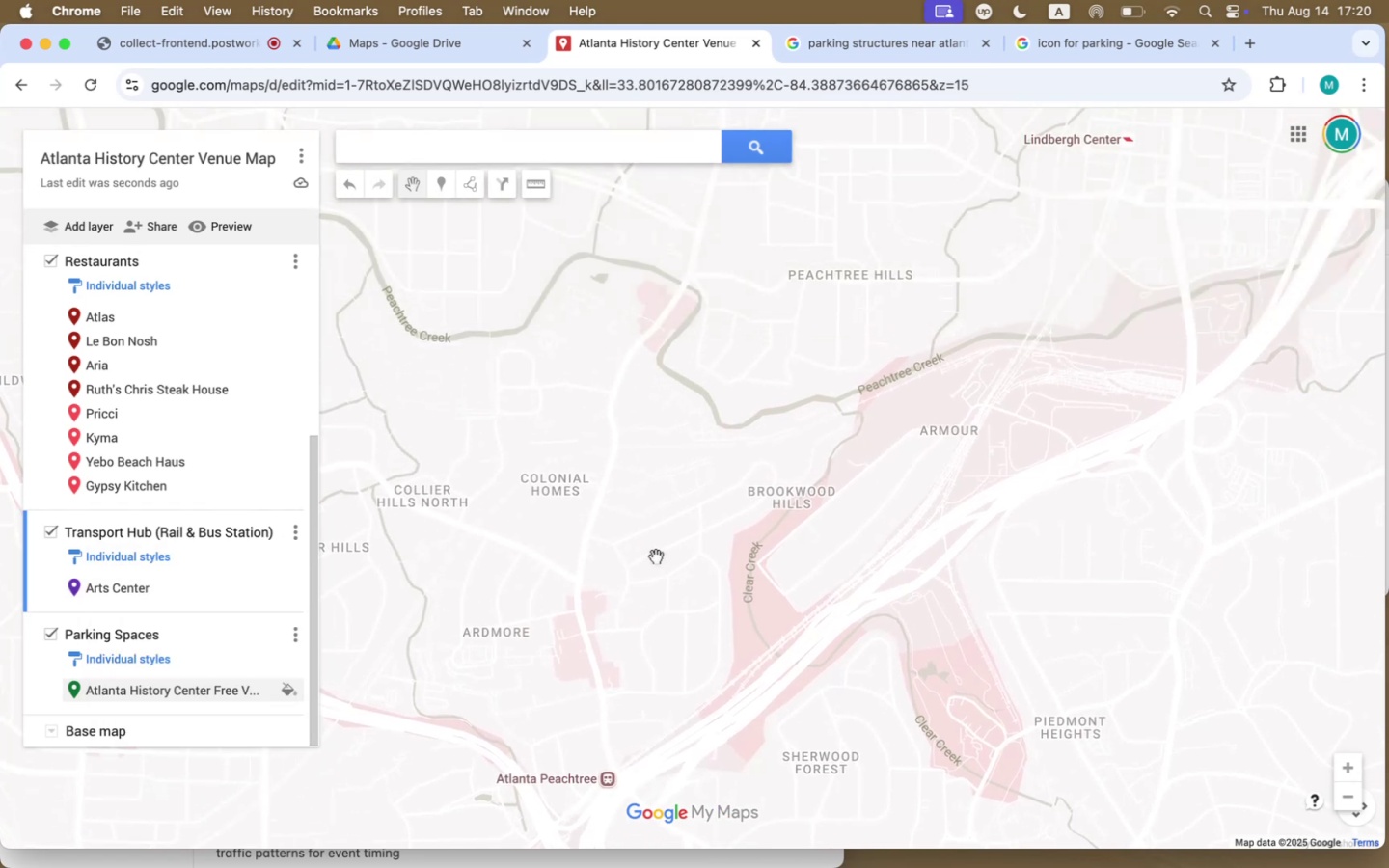 
scroll: coordinate [656, 556], scroll_direction: down, amount: 11.0
 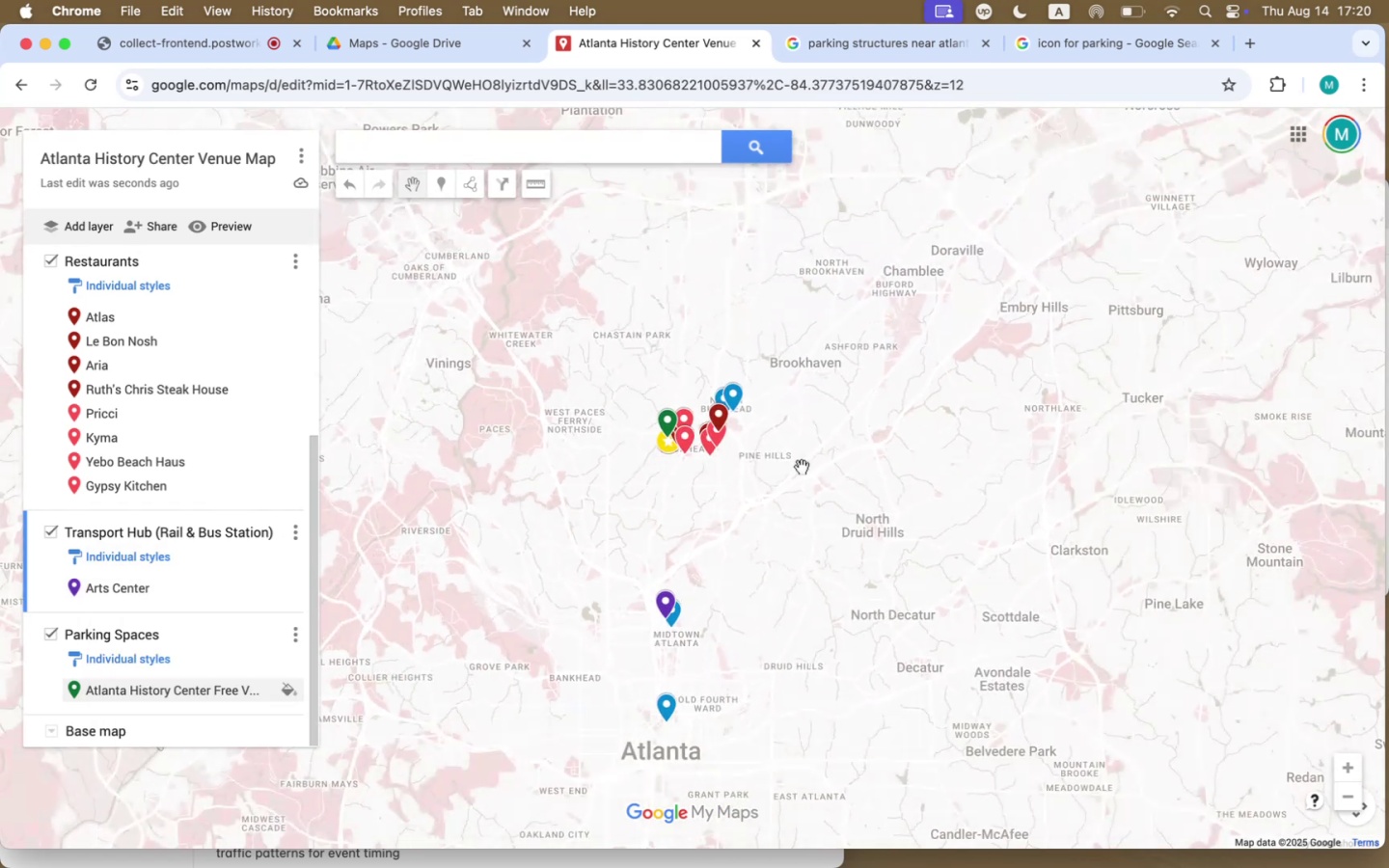 
scroll: coordinate [802, 467], scroll_direction: up, amount: 2.0
 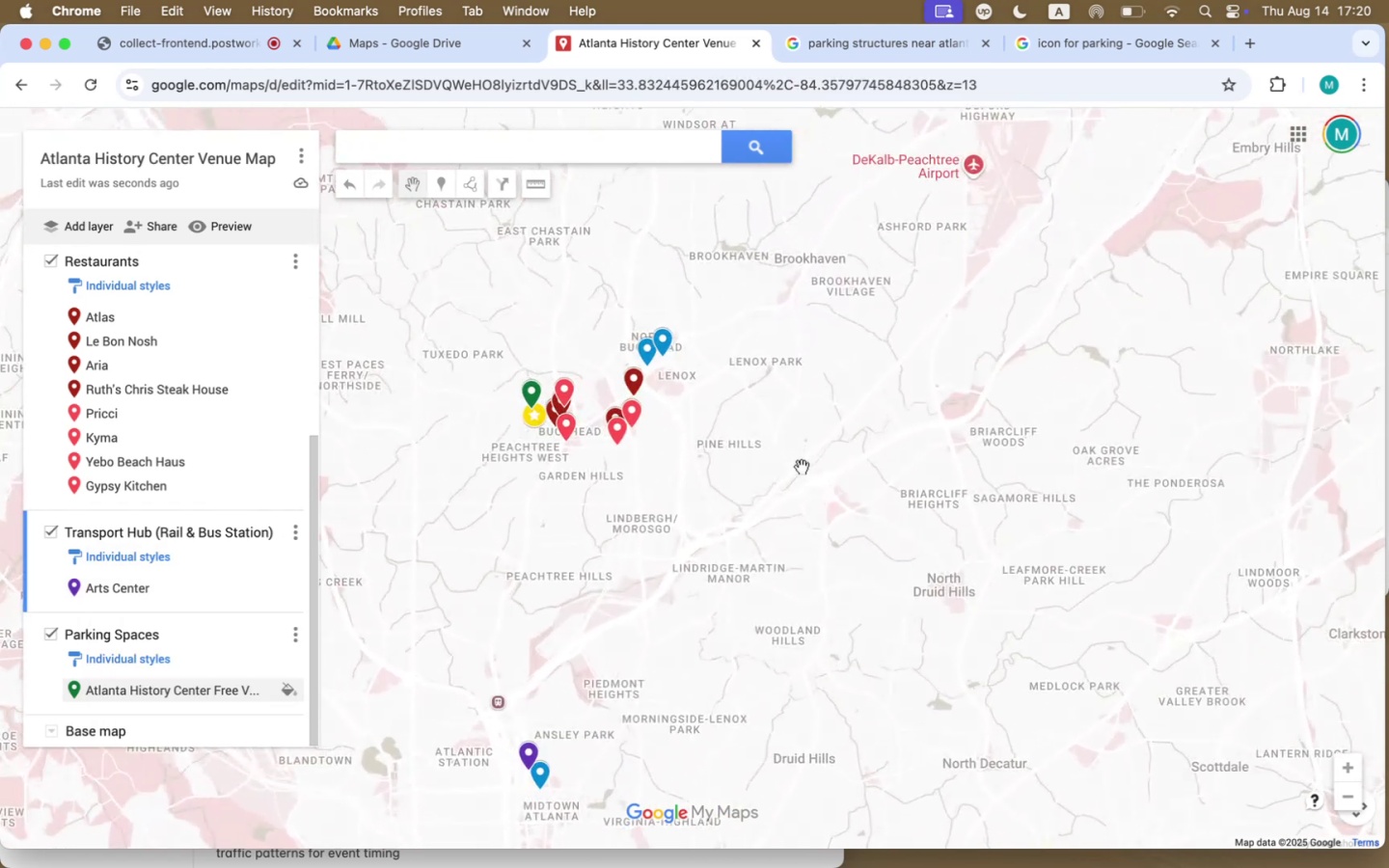 
left_click_drag(start_coordinate=[659, 569], to_coordinate=[780, 488])
 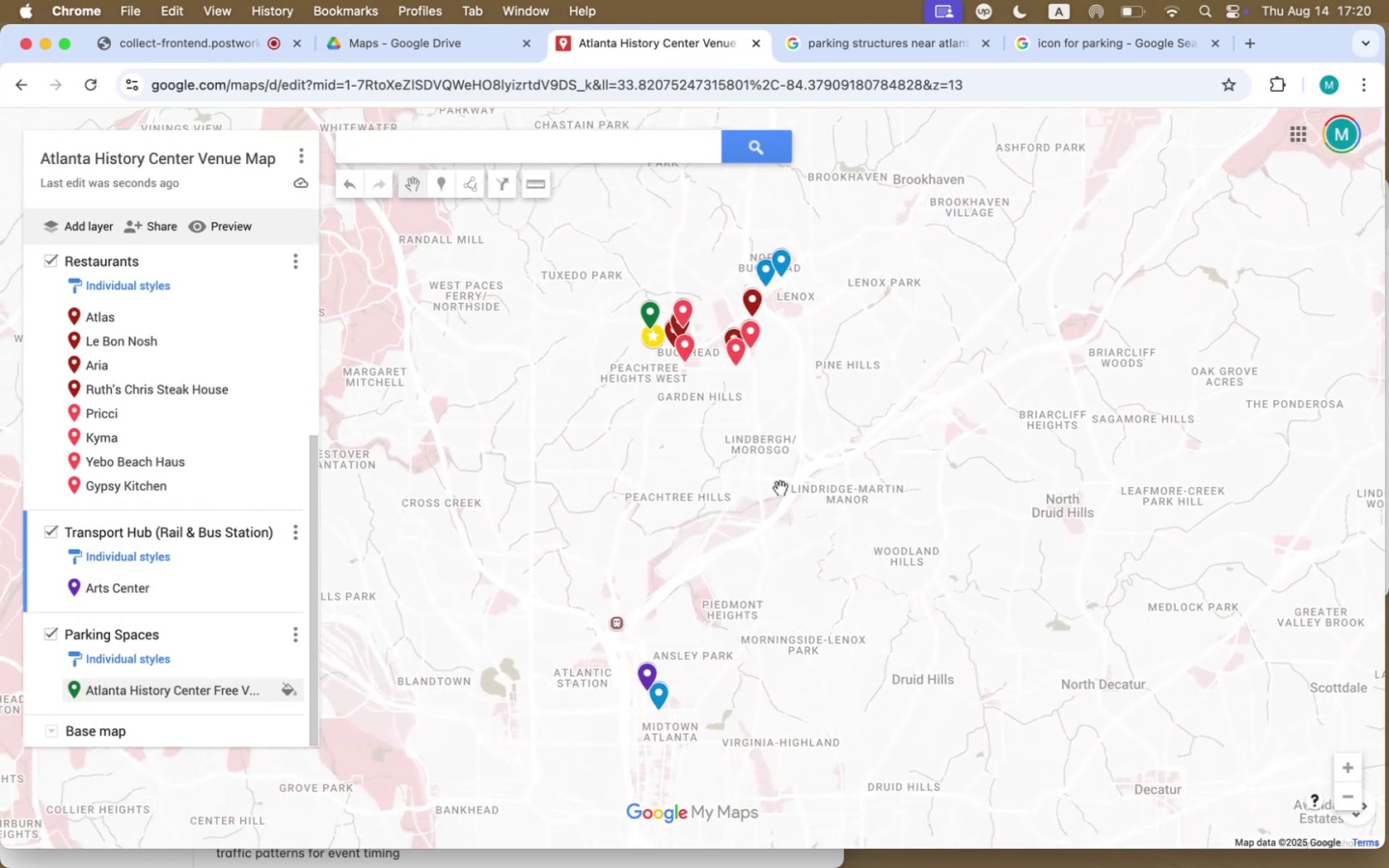 
scroll: coordinate [780, 488], scroll_direction: up, amount: 12.0
 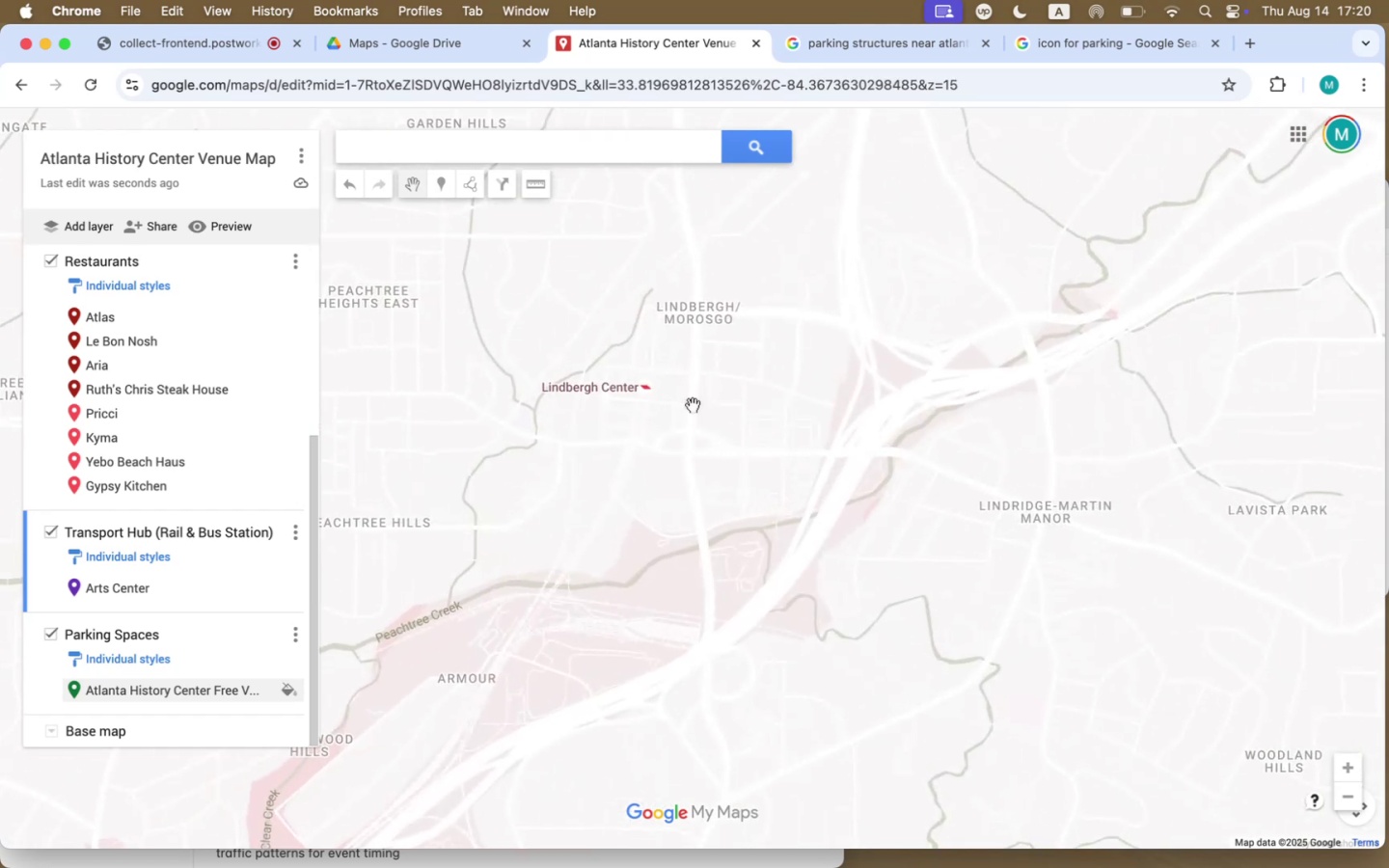 
left_click_drag(start_coordinate=[650, 373], to_coordinate=[798, 613])
 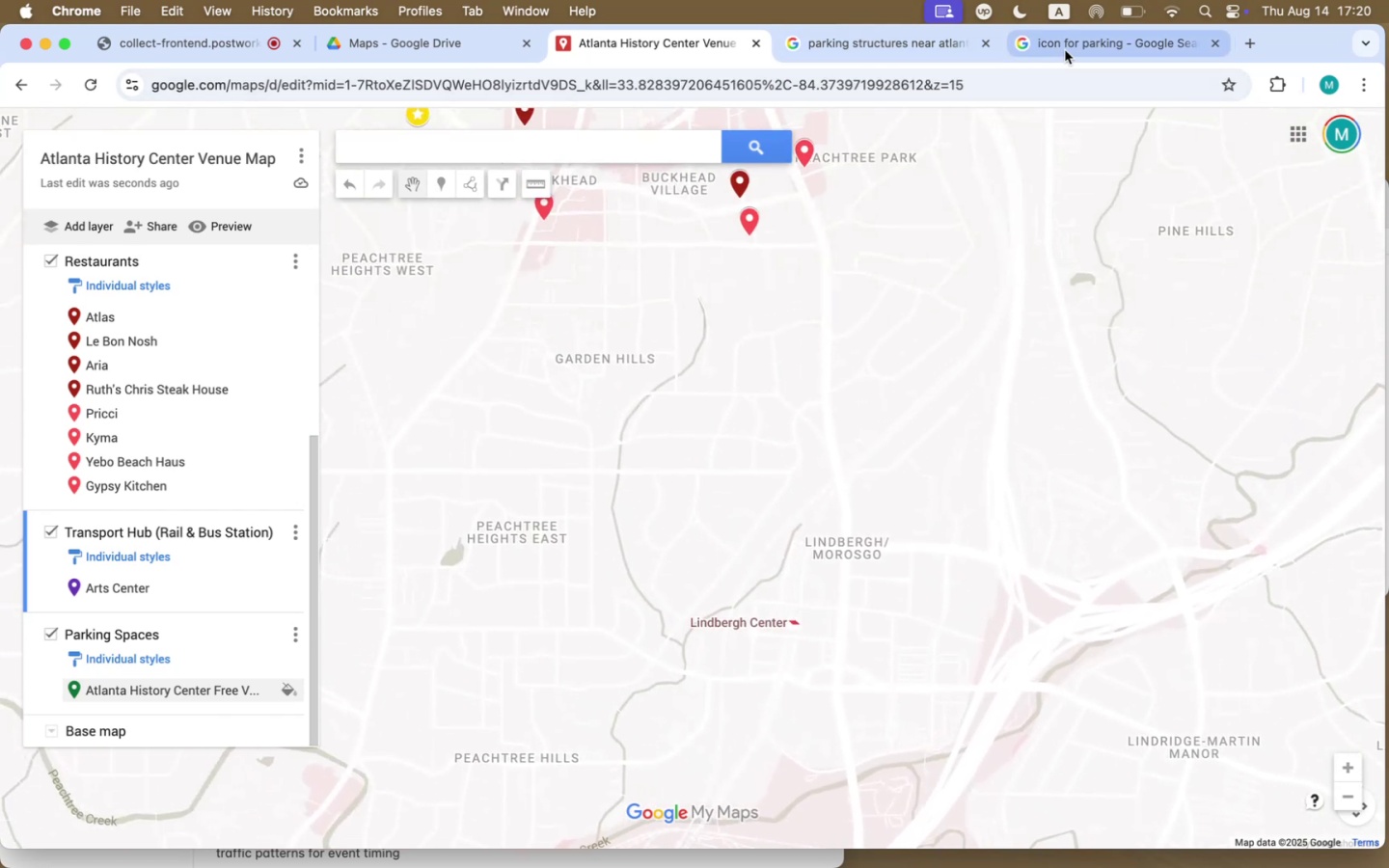 
left_click([1067, 47])
 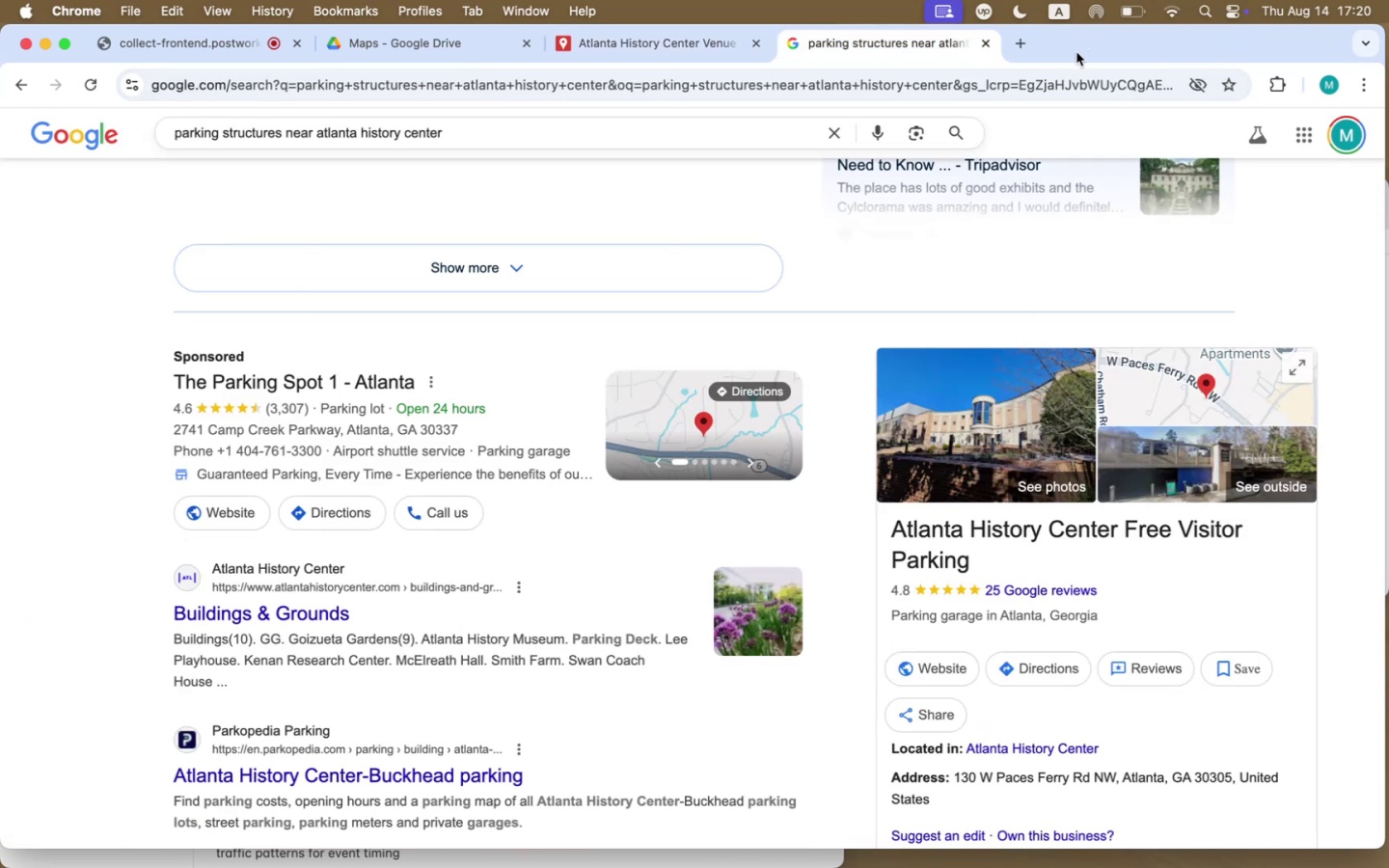 
scroll: coordinate [1010, 286], scroll_direction: up, amount: 13.0
 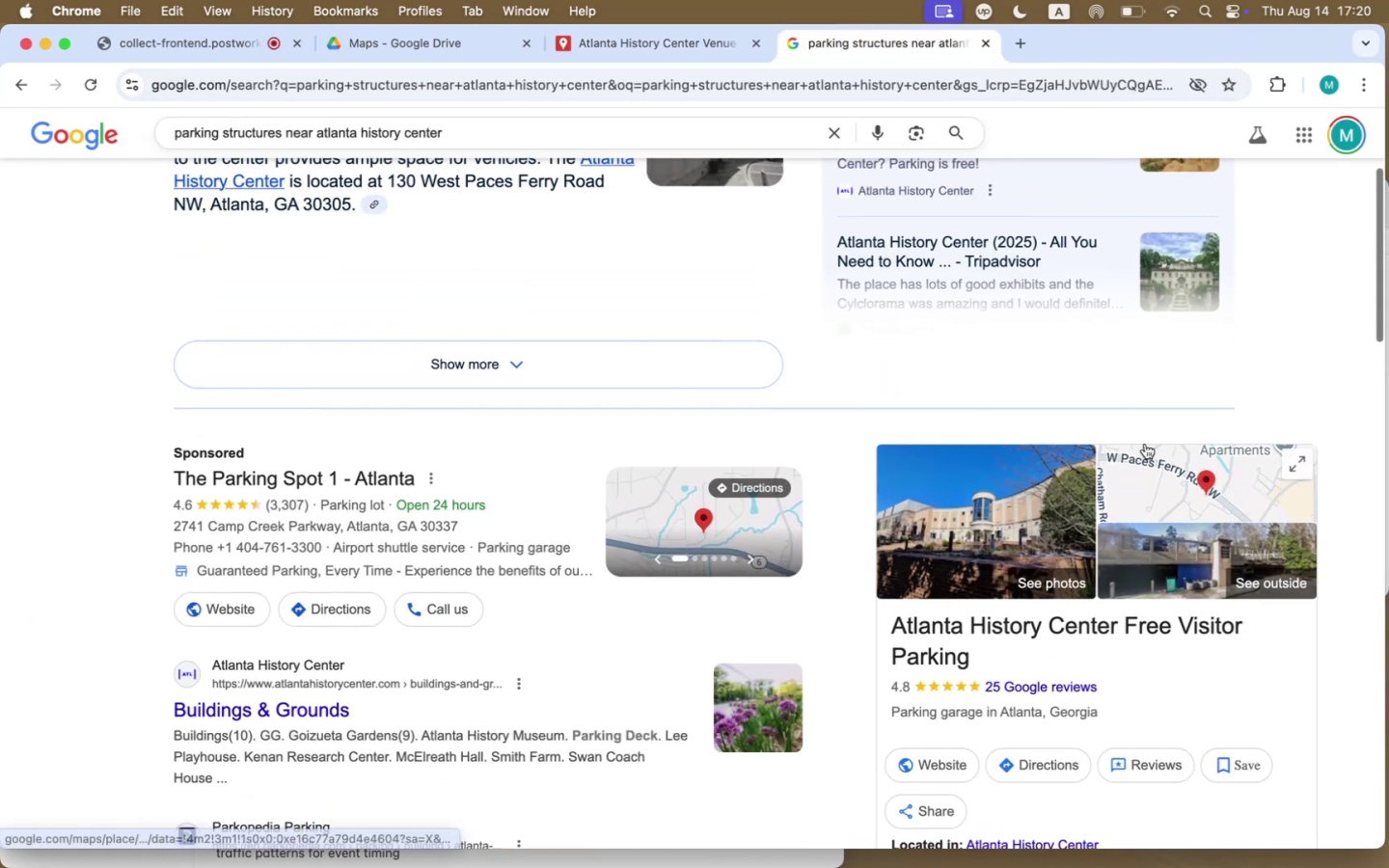 
left_click([1139, 477])
 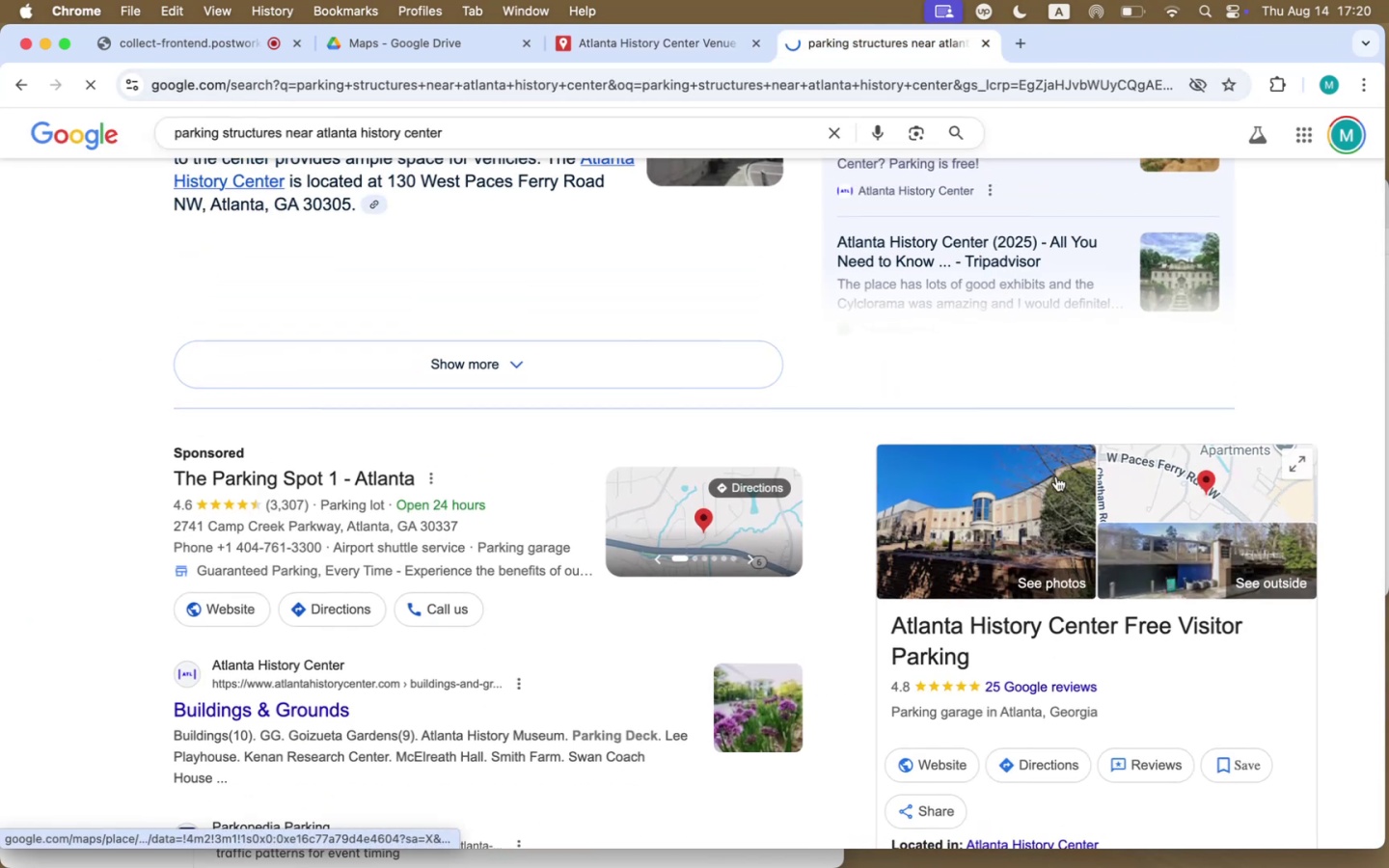 
mouse_move([795, 459])
 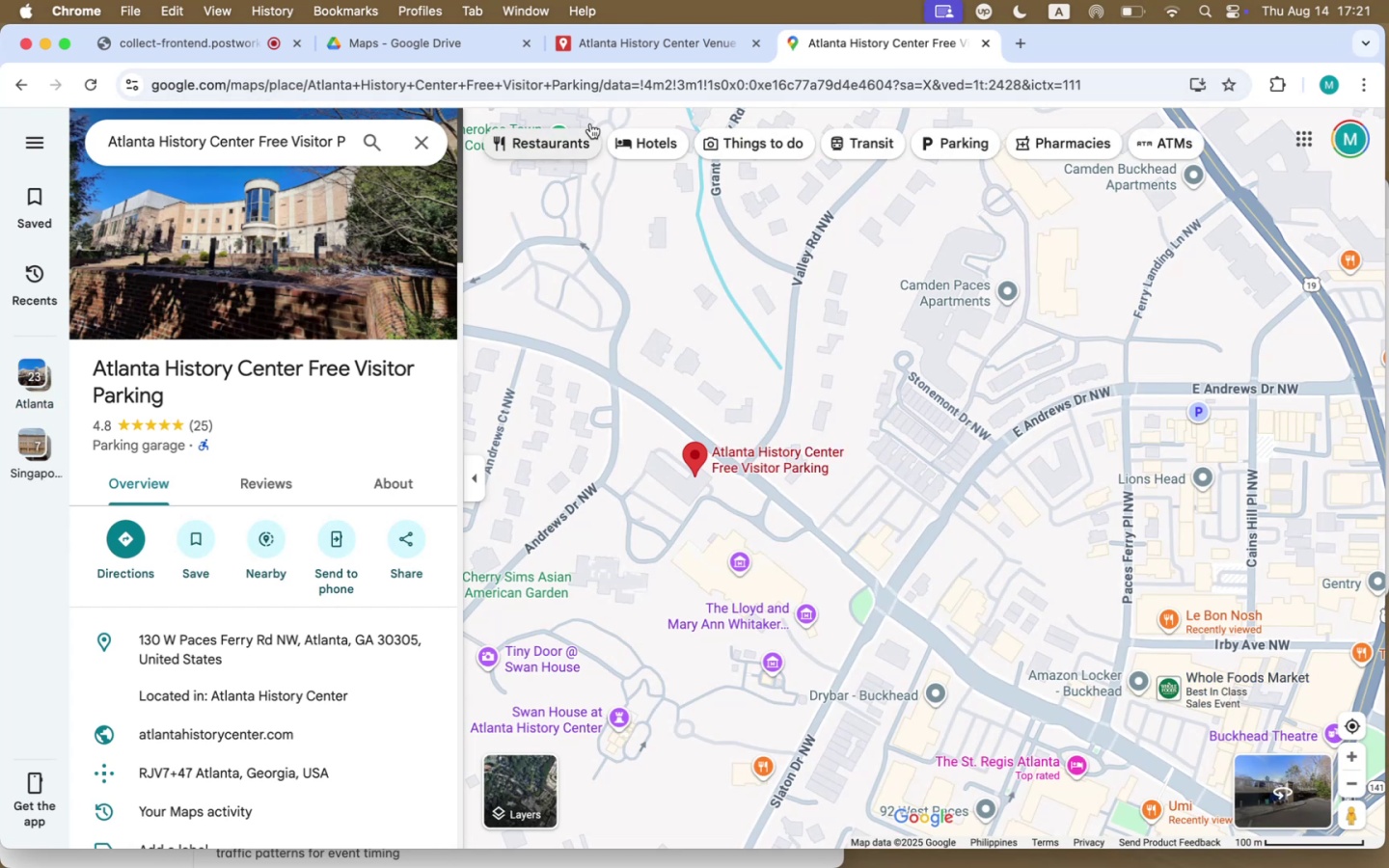 
left_click([969, 147])
 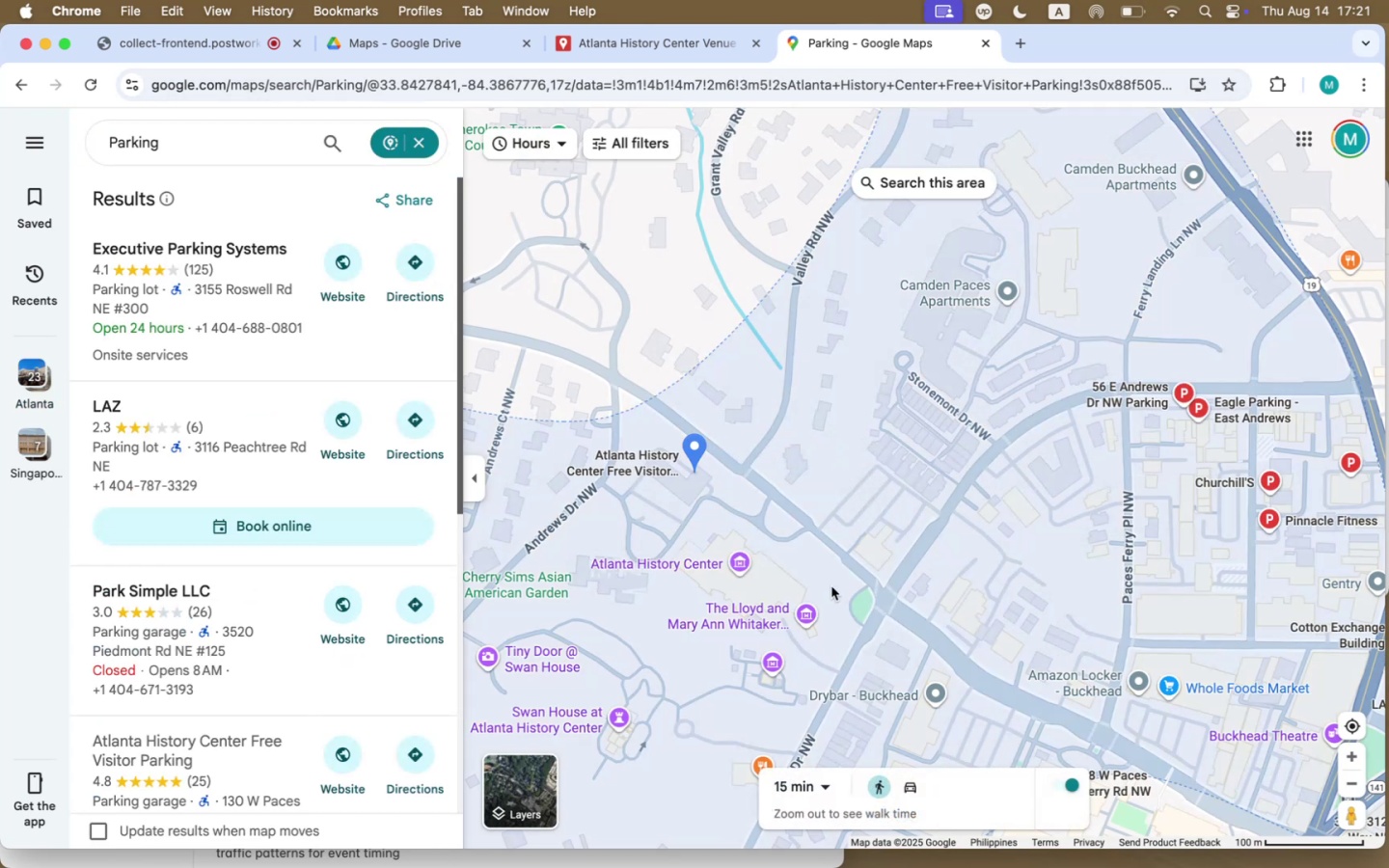 
left_click_drag(start_coordinate=[843, 515], to_coordinate=[775, 344])
 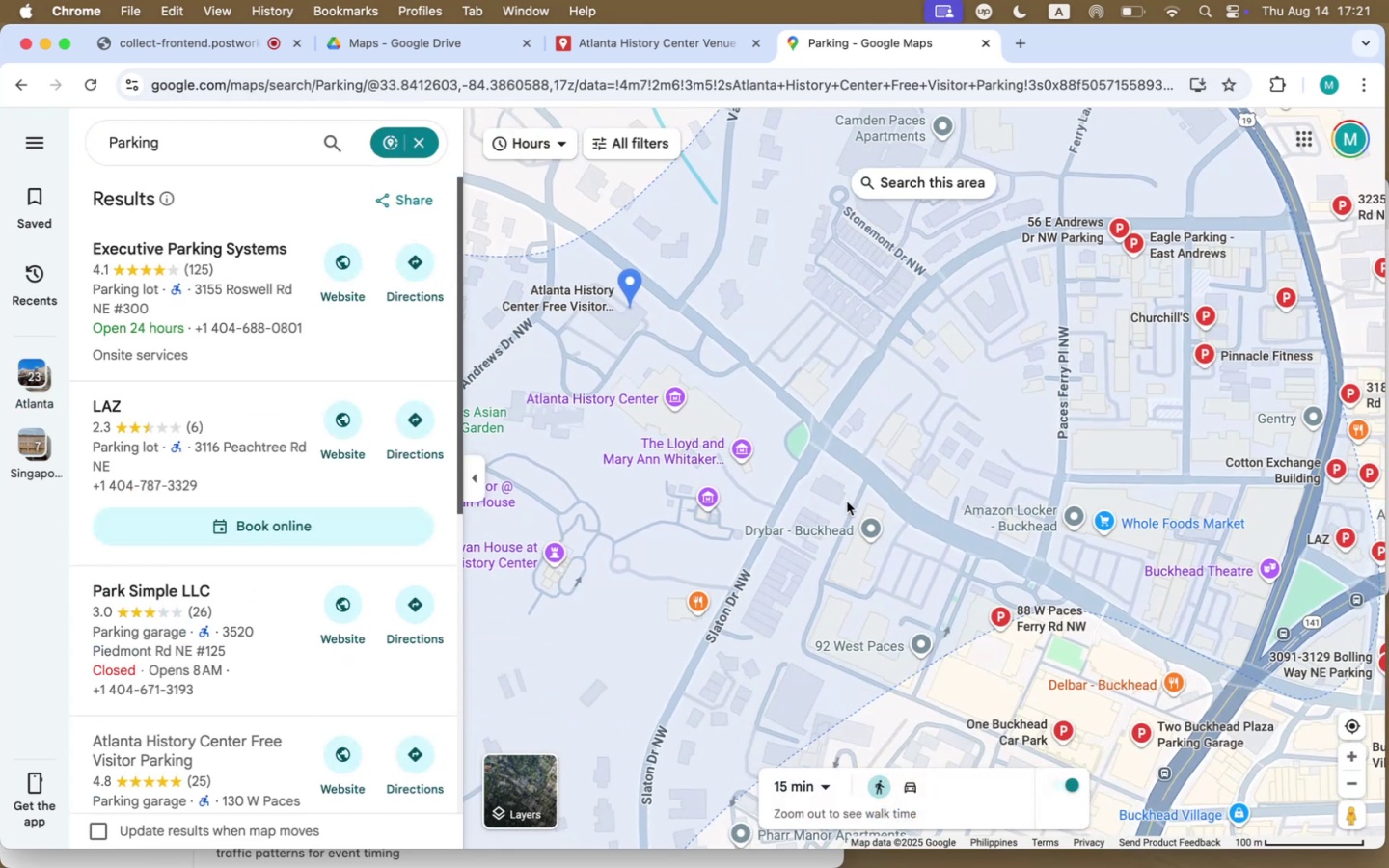 
scroll: coordinate [847, 502], scroll_direction: down, amount: 4.0
 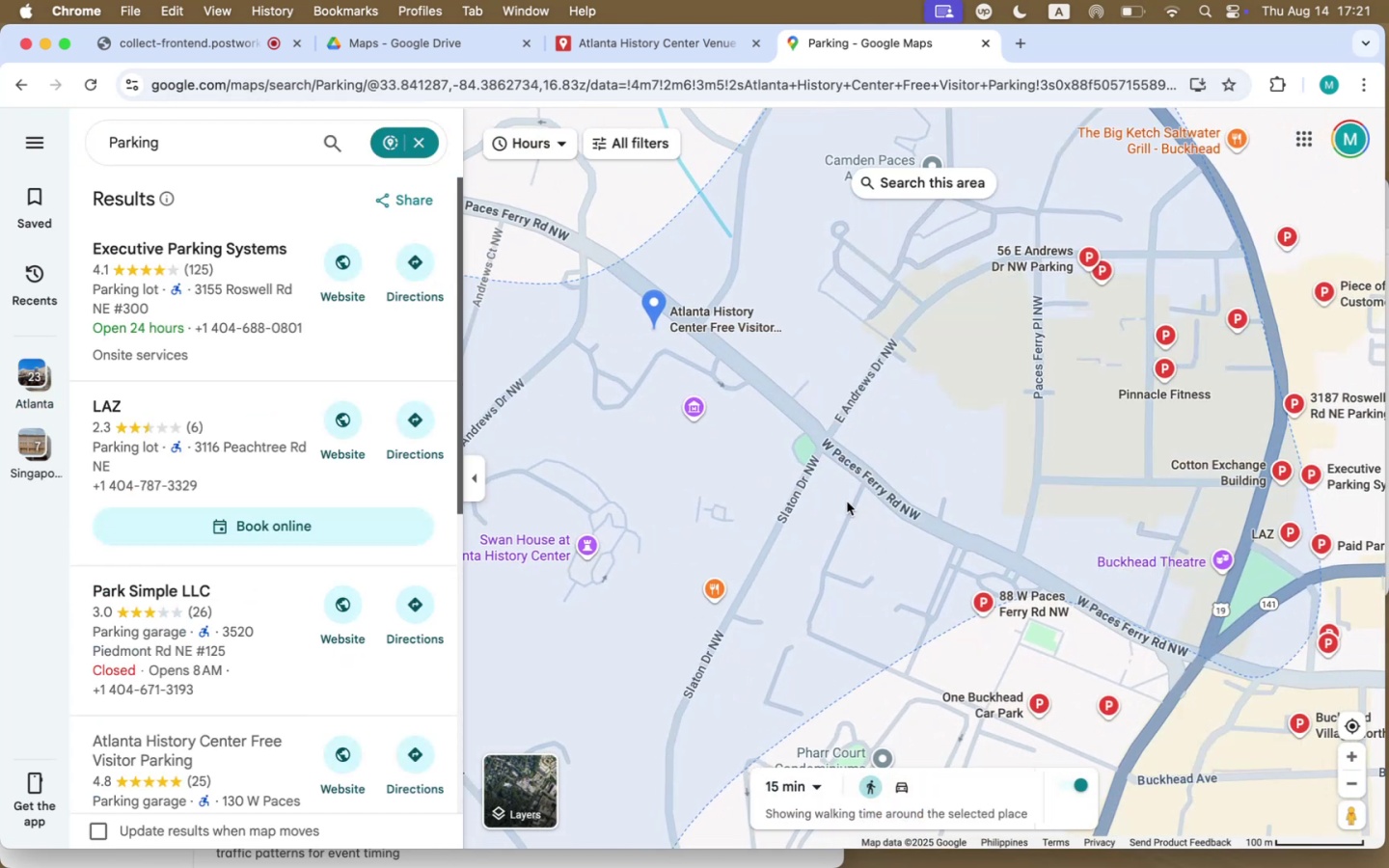 
left_click_drag(start_coordinate=[830, 500], to_coordinate=[709, 382])
 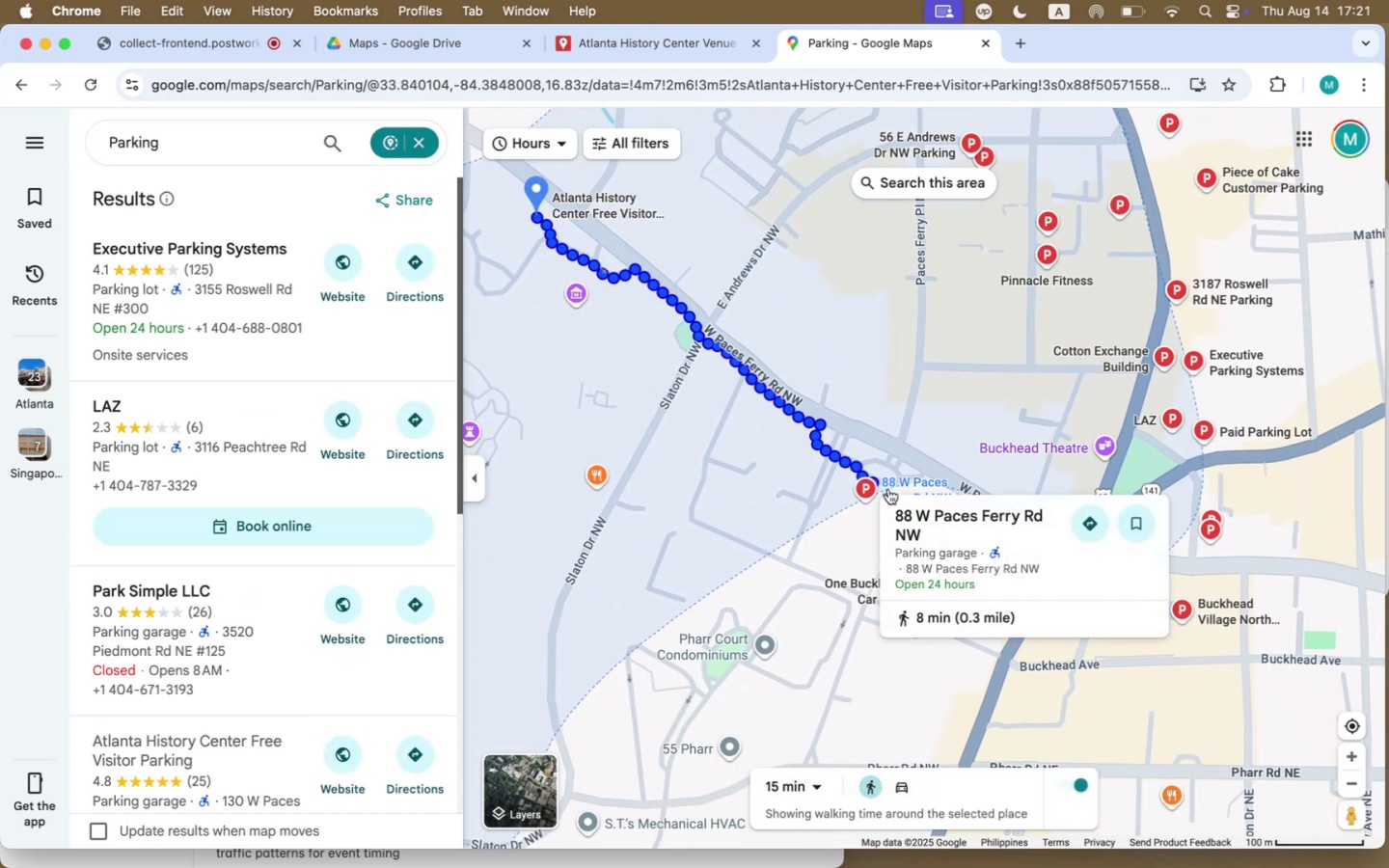 
left_click([888, 489])
 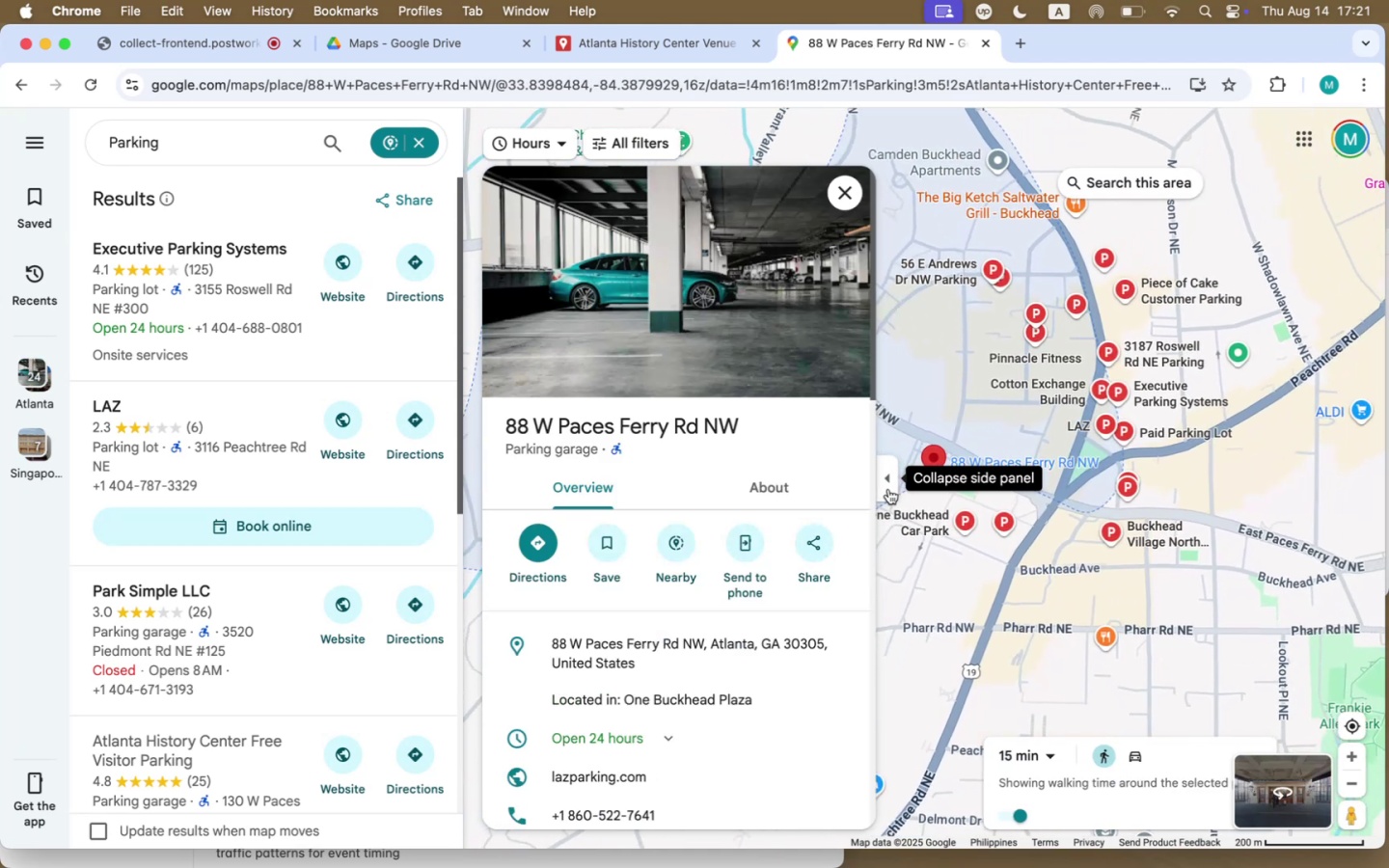 
mouse_move([660, 432])
 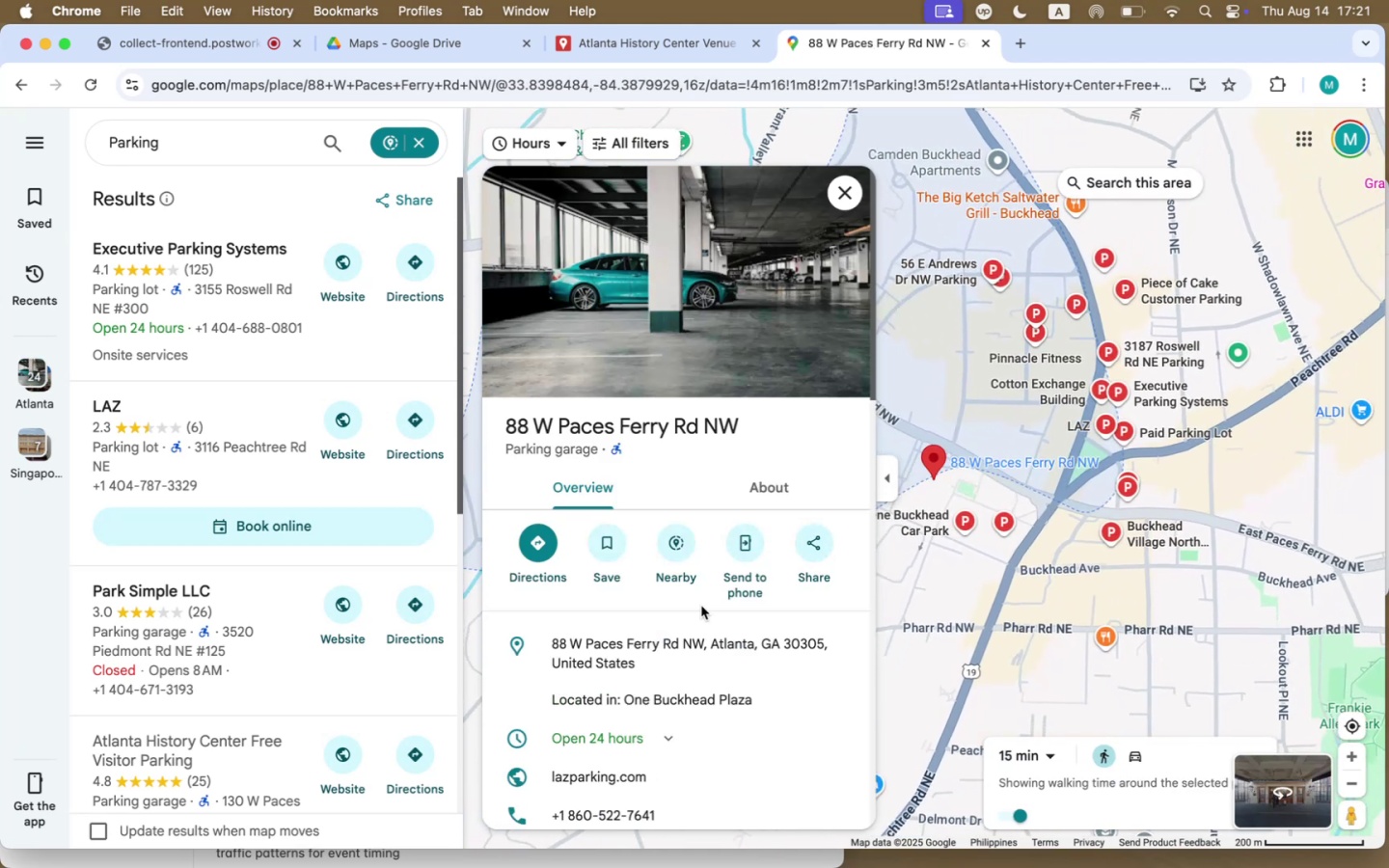 
scroll: coordinate [705, 635], scroll_direction: down, amount: 136.0
 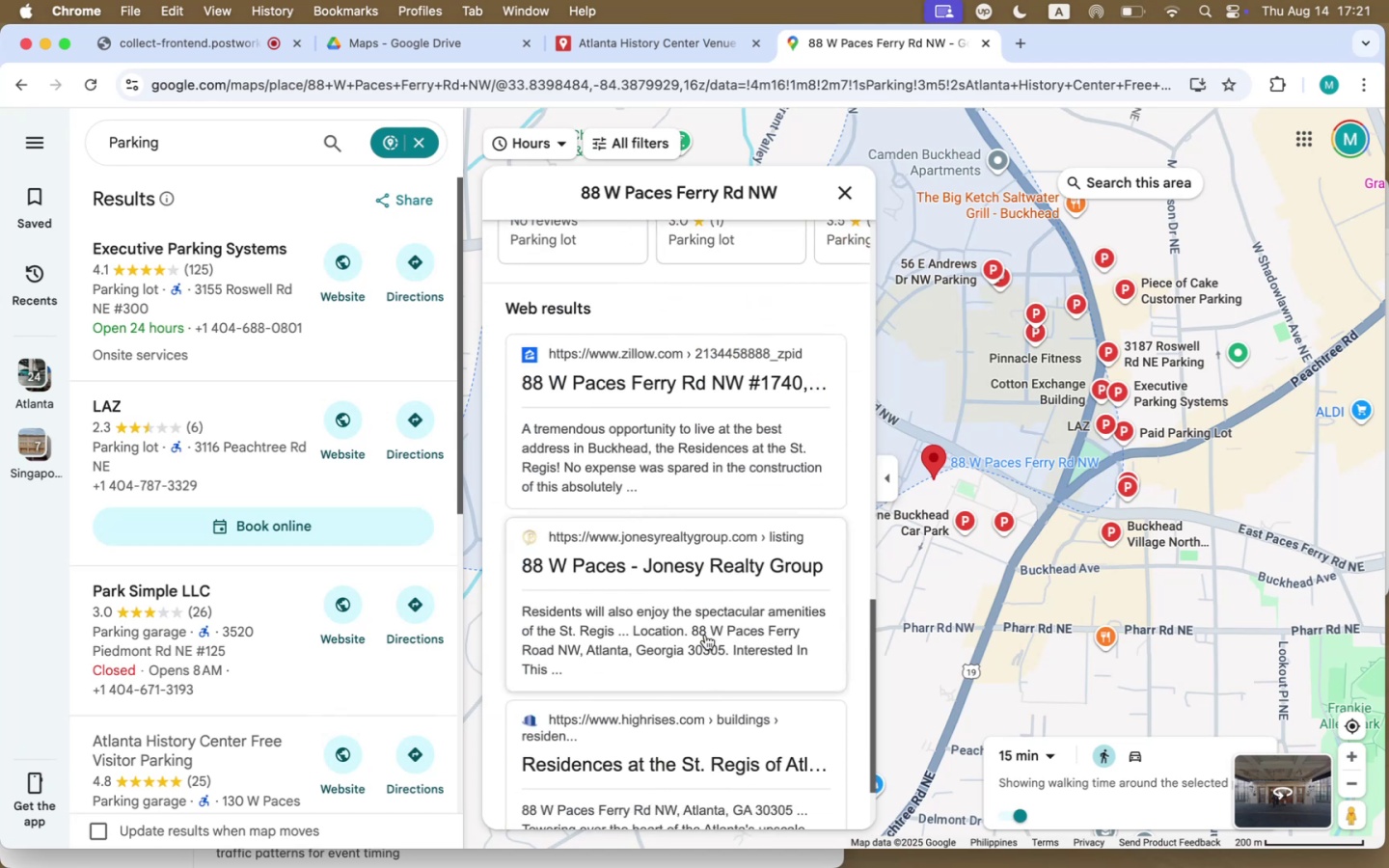 
wait(6.3)
 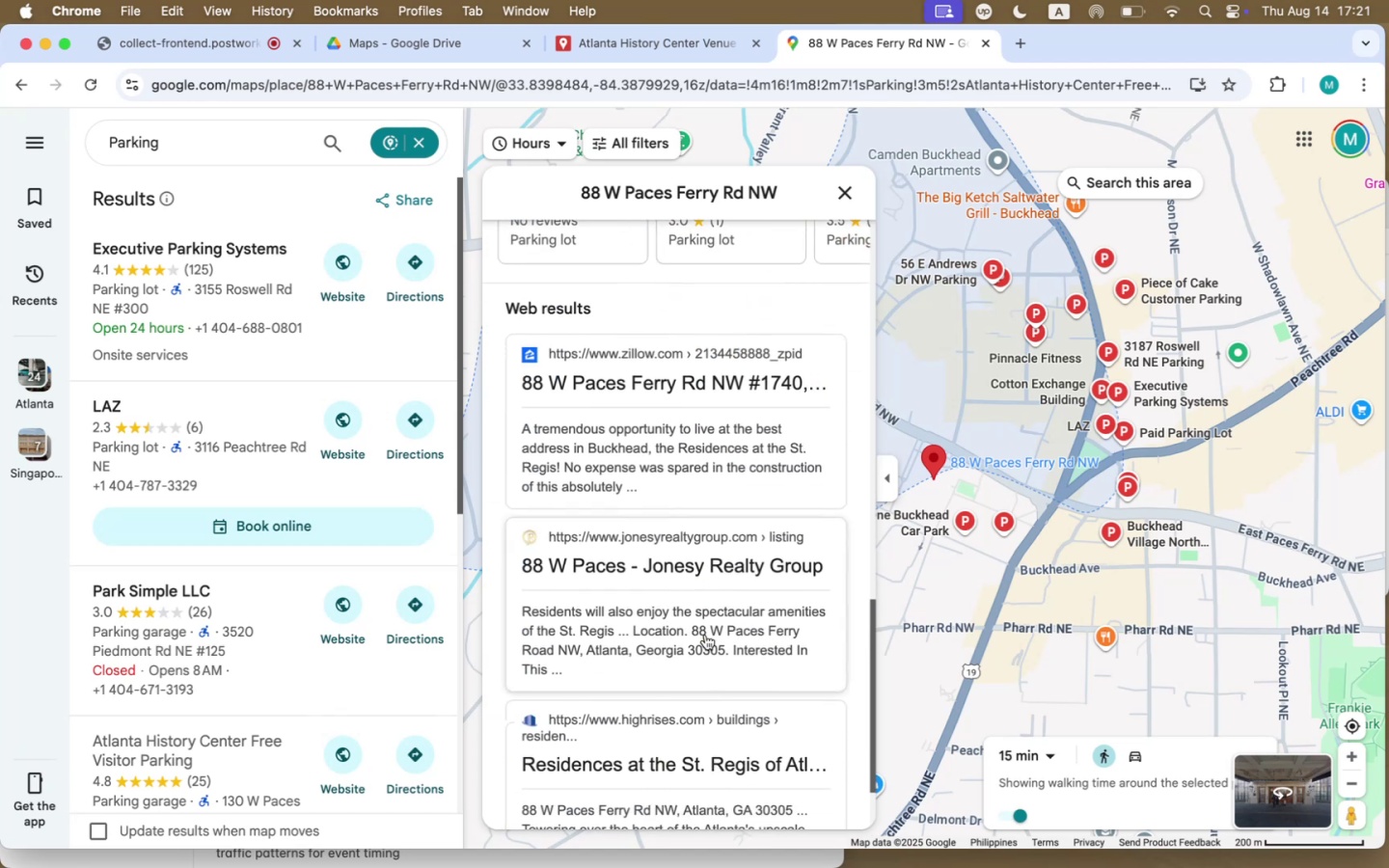 
scroll: coordinate [756, 471], scroll_direction: up, amount: 136.0
 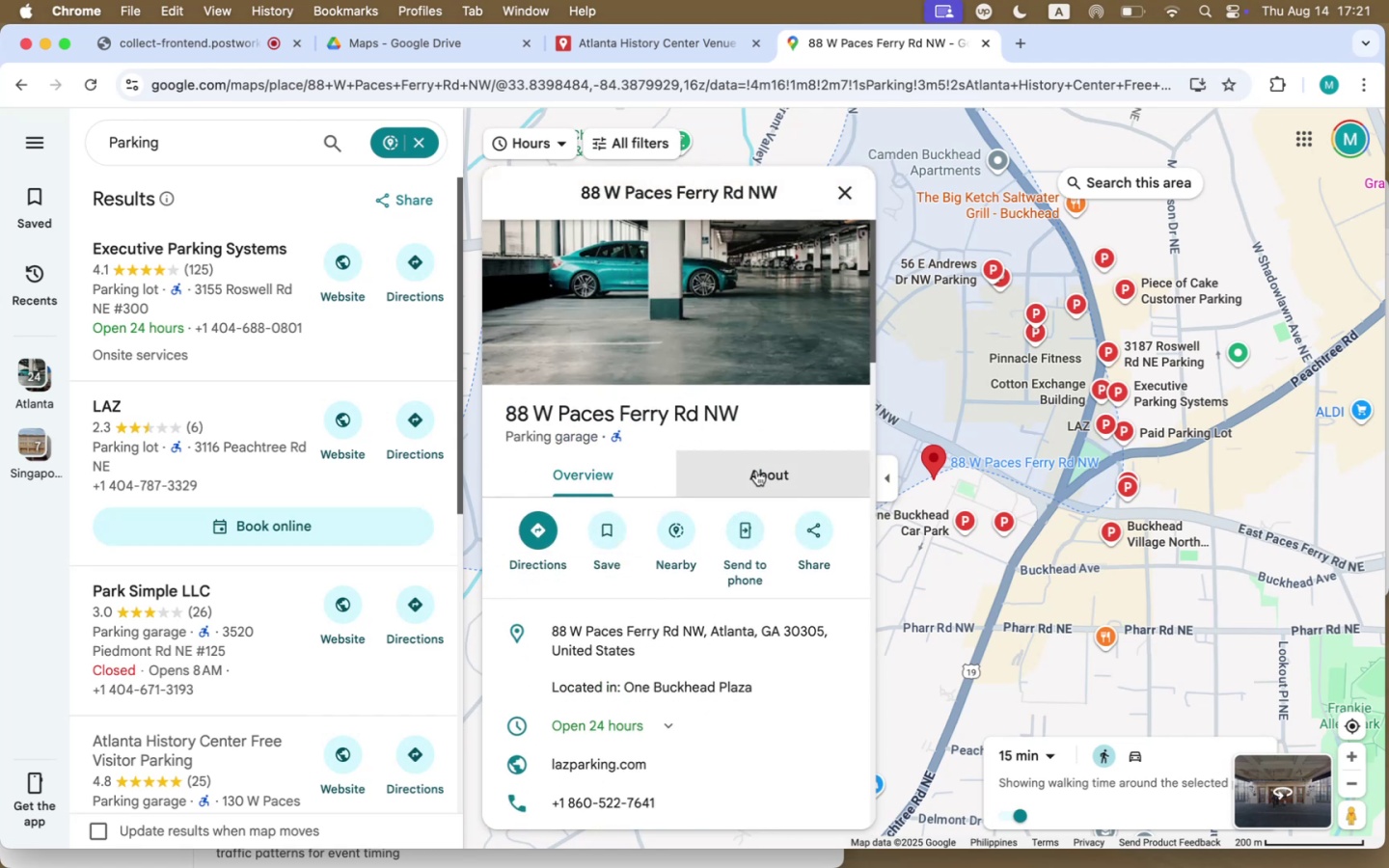 
left_click([756, 471])
 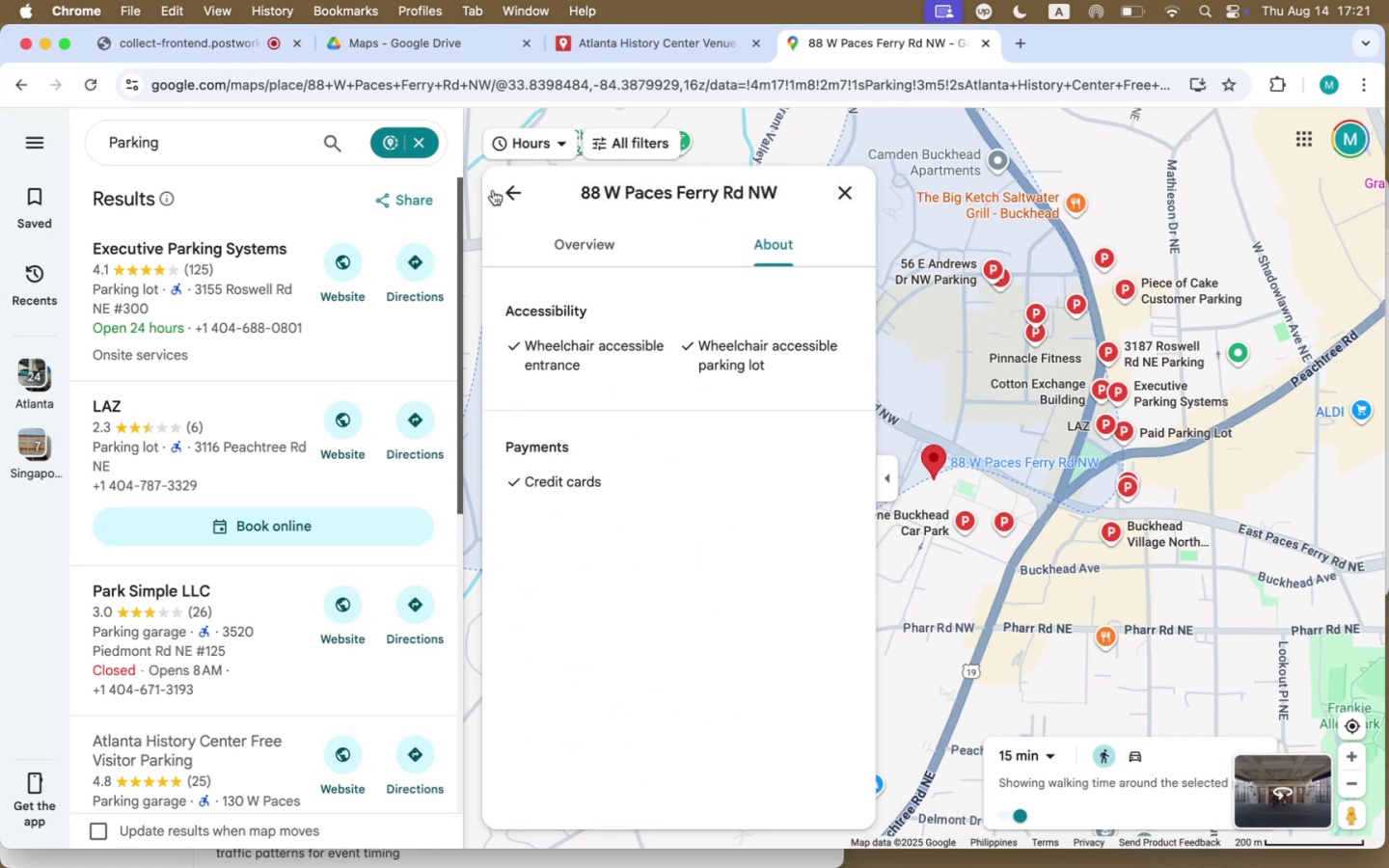 
left_click([590, 237])
 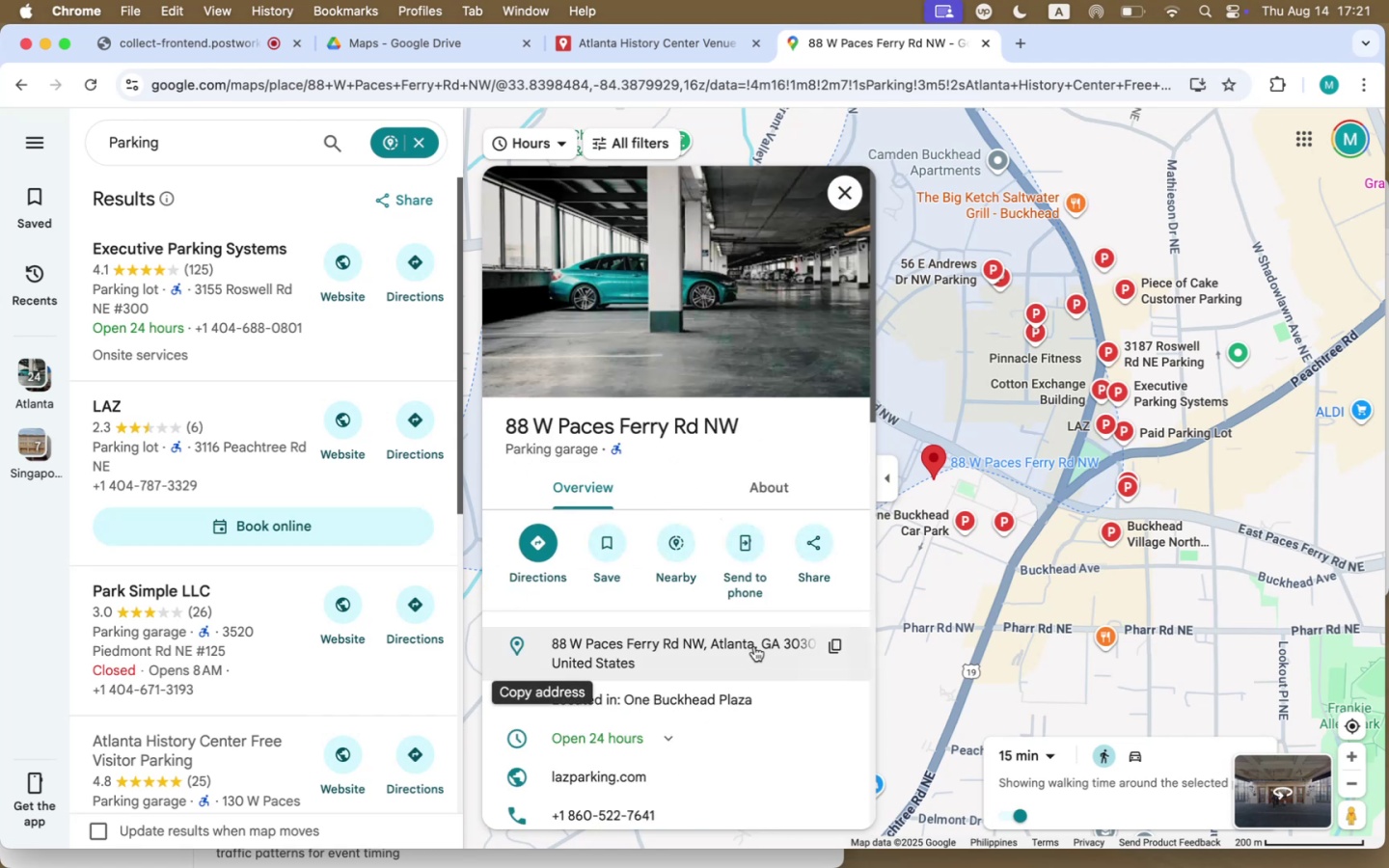 
scroll: coordinate [677, 668], scroll_direction: down, amount: 88.0
 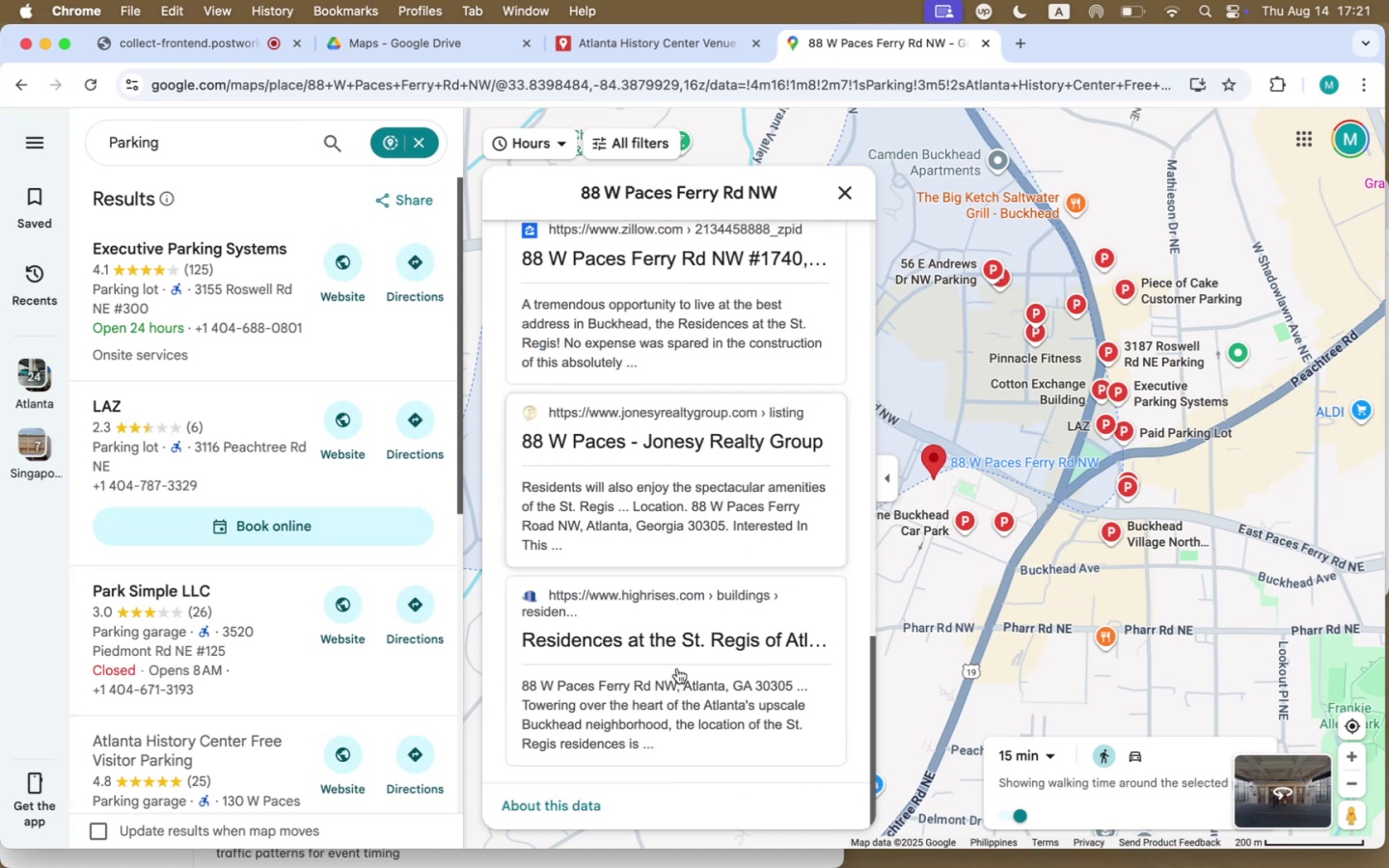 
scroll: coordinate [677, 668], scroll_direction: up, amount: 142.0
 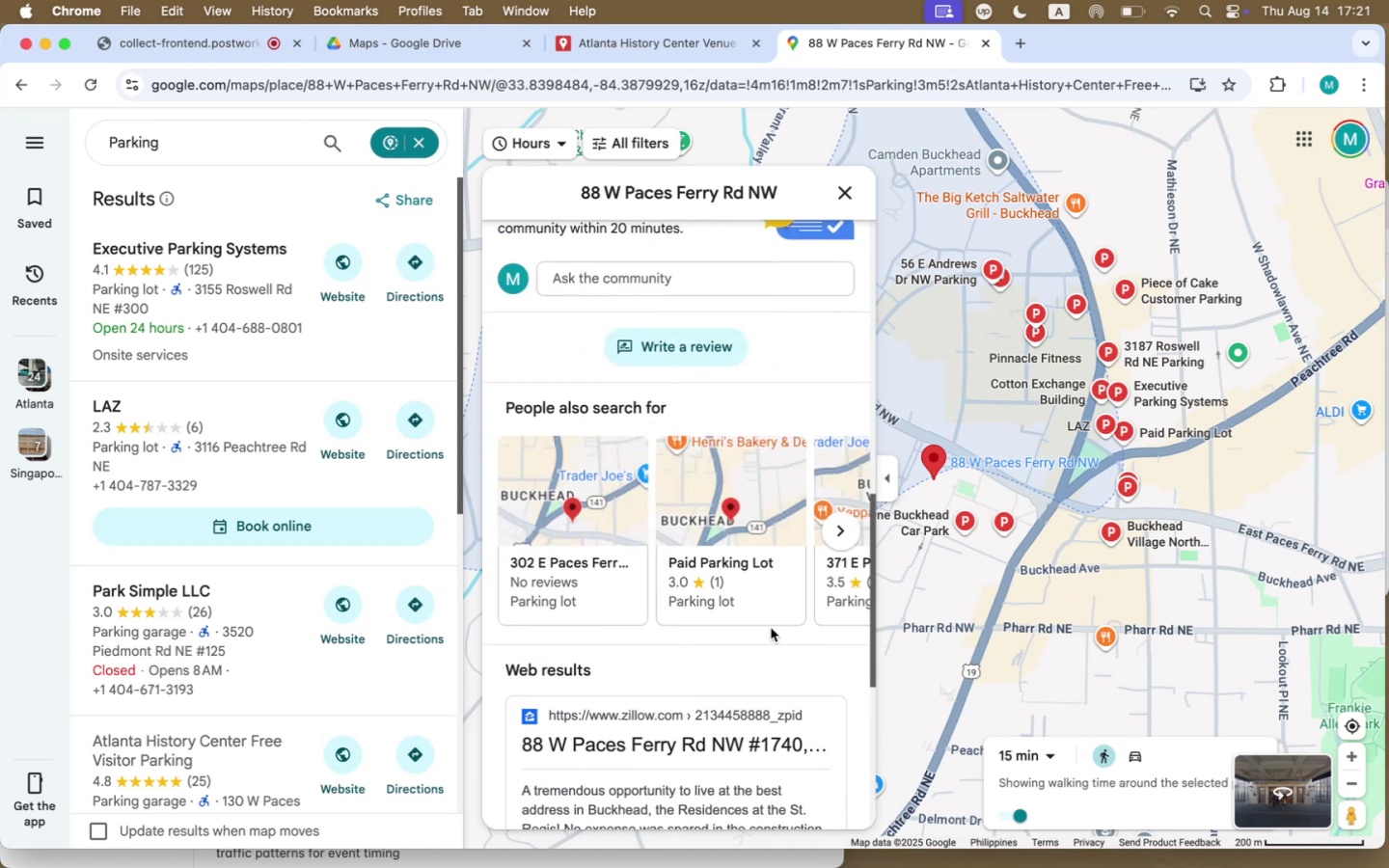 
left_click_drag(start_coordinate=[960, 580], to_coordinate=[1087, 588])
 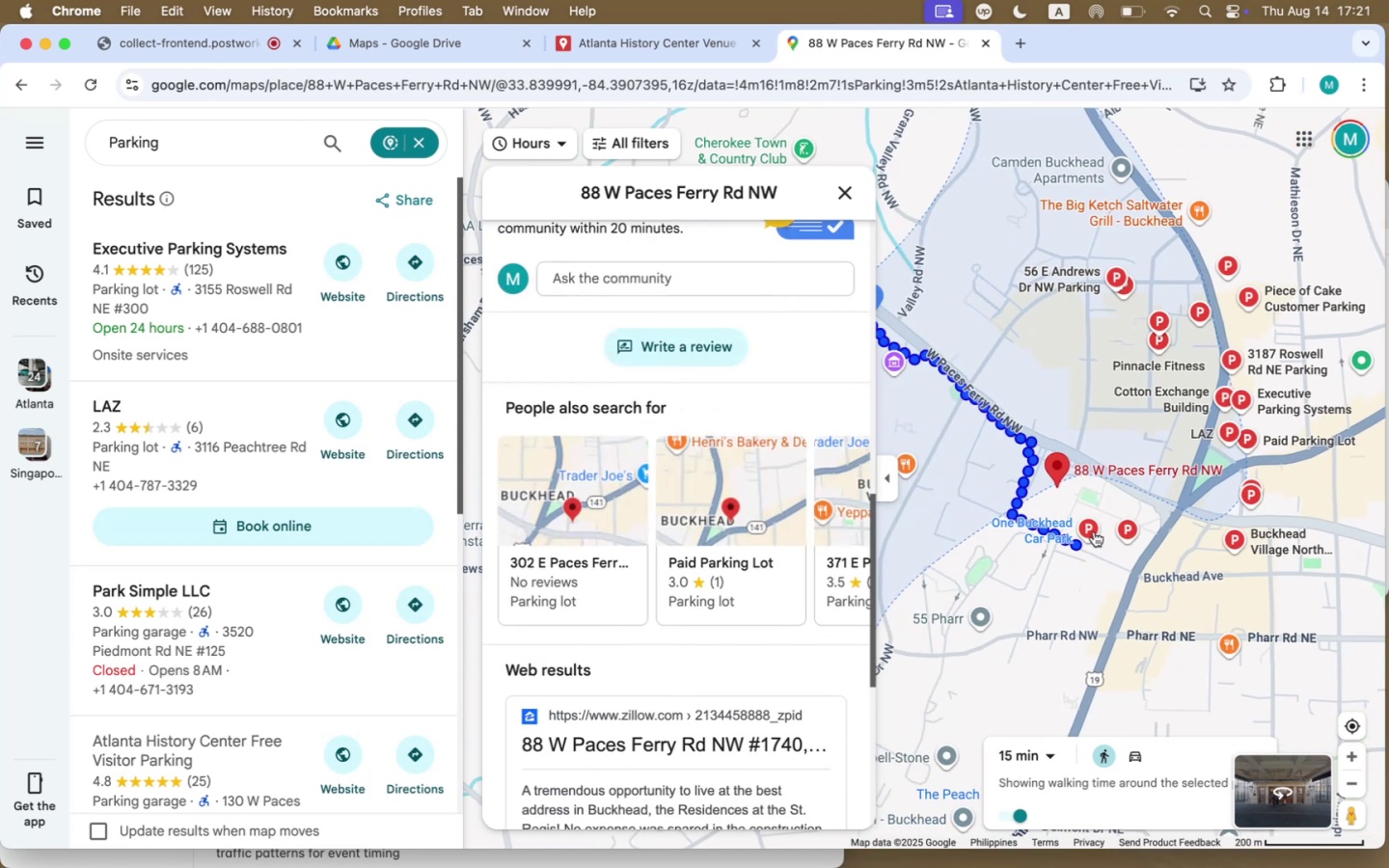 
left_click([1094, 530])
 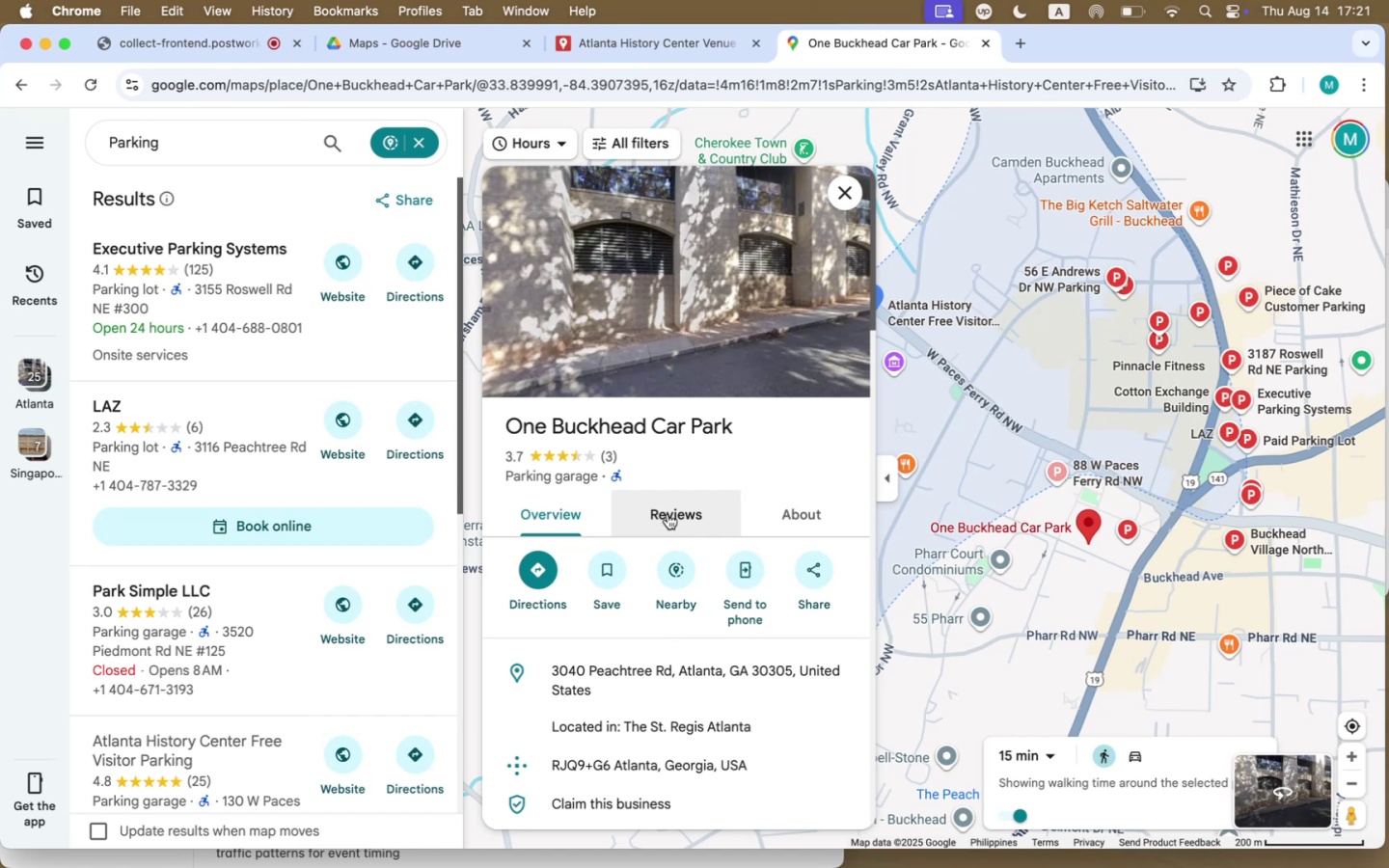 
left_click([667, 514])
 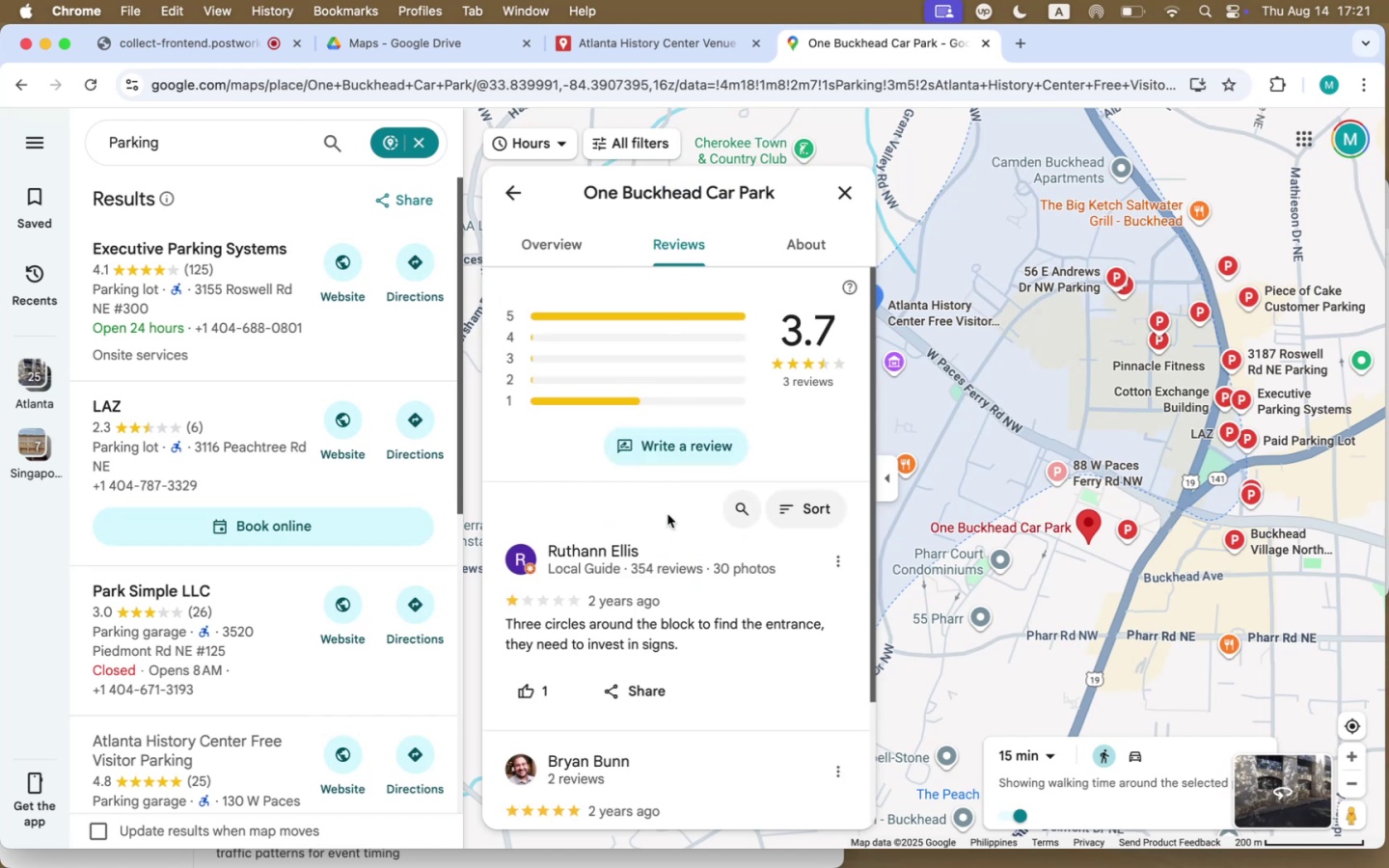 
scroll: coordinate [692, 70], scroll_direction: up, amount: 7.0
 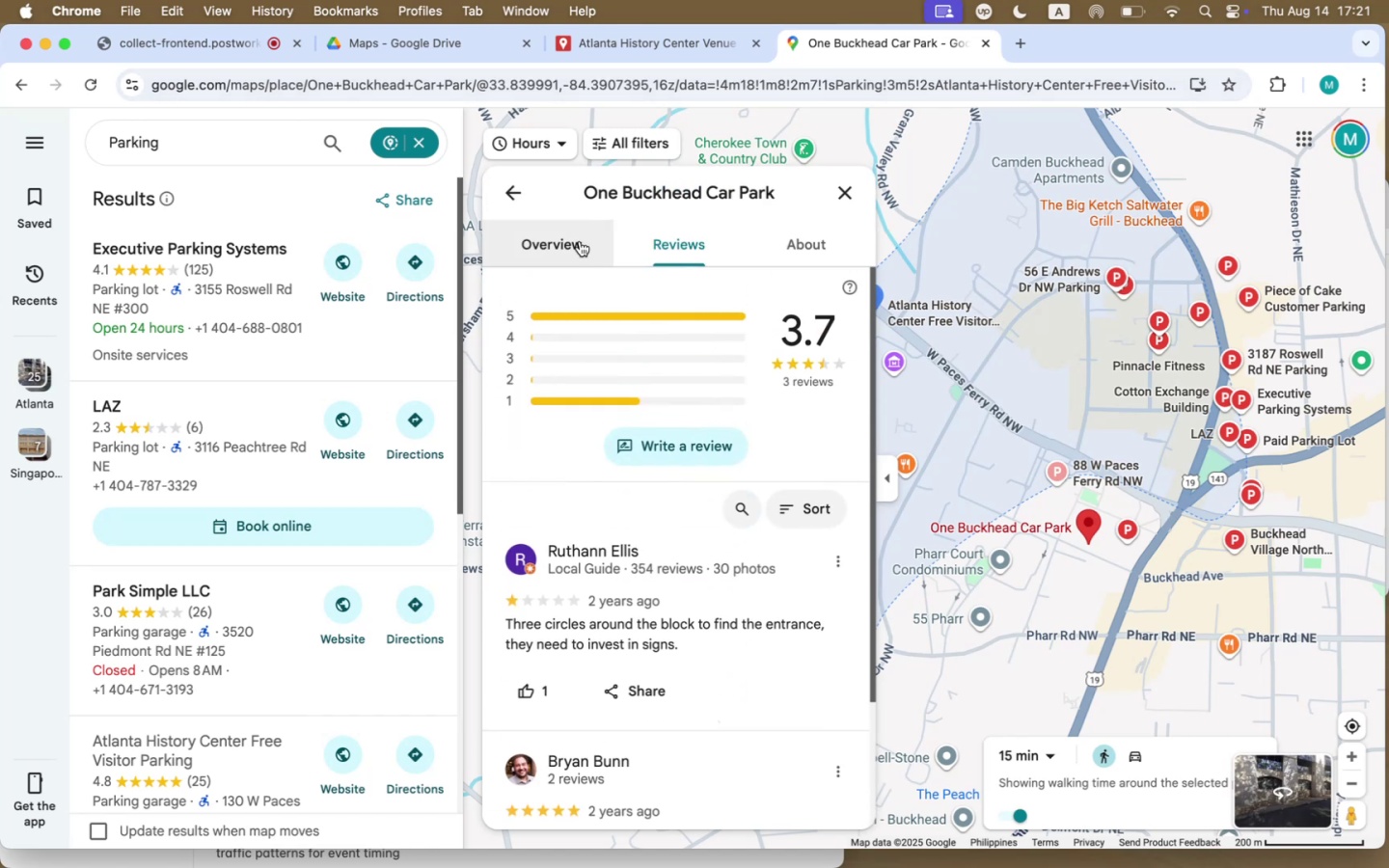 
left_click([582, 250])
 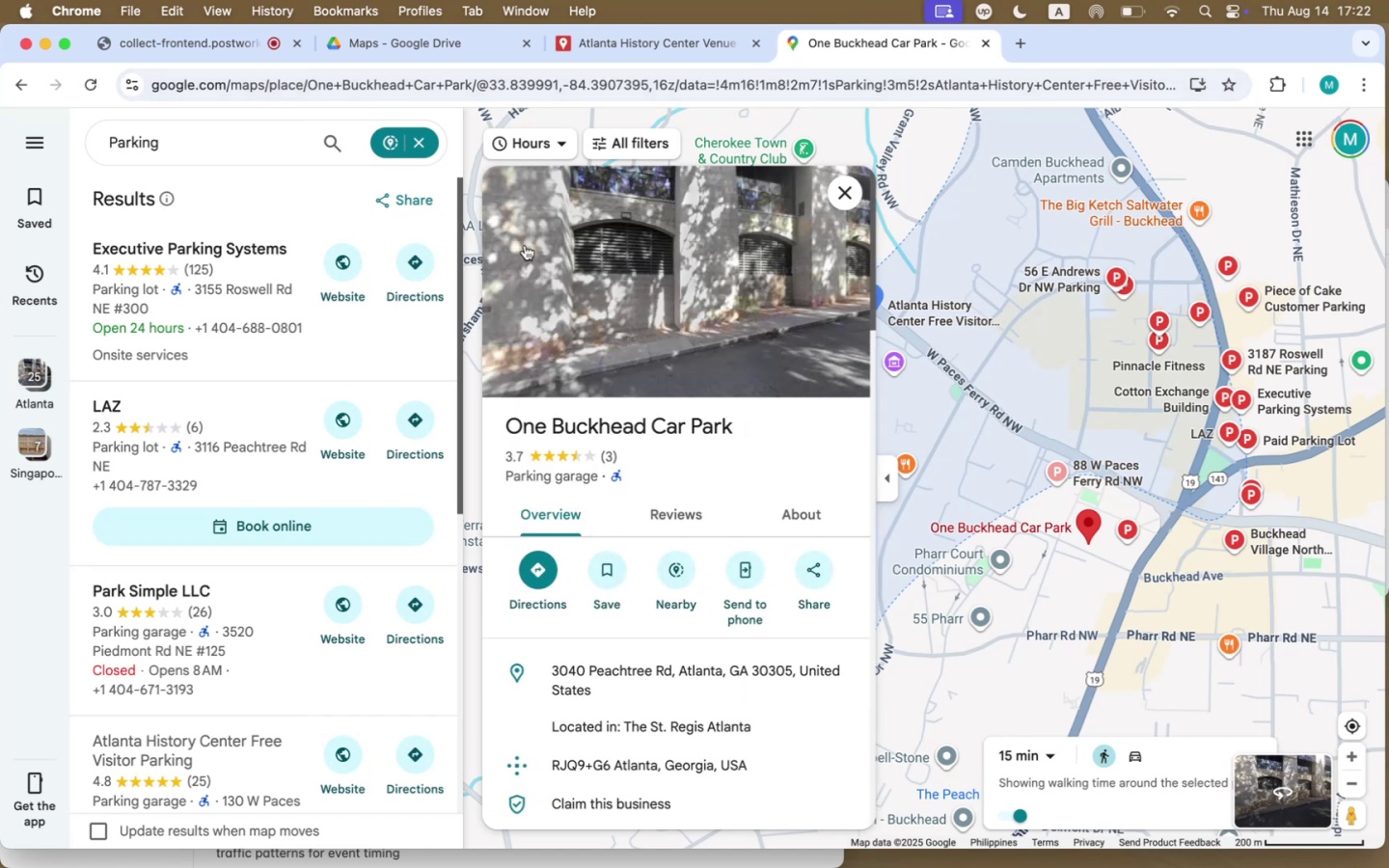 
scroll: coordinate [735, 646], scroll_direction: down, amount: 121.0
 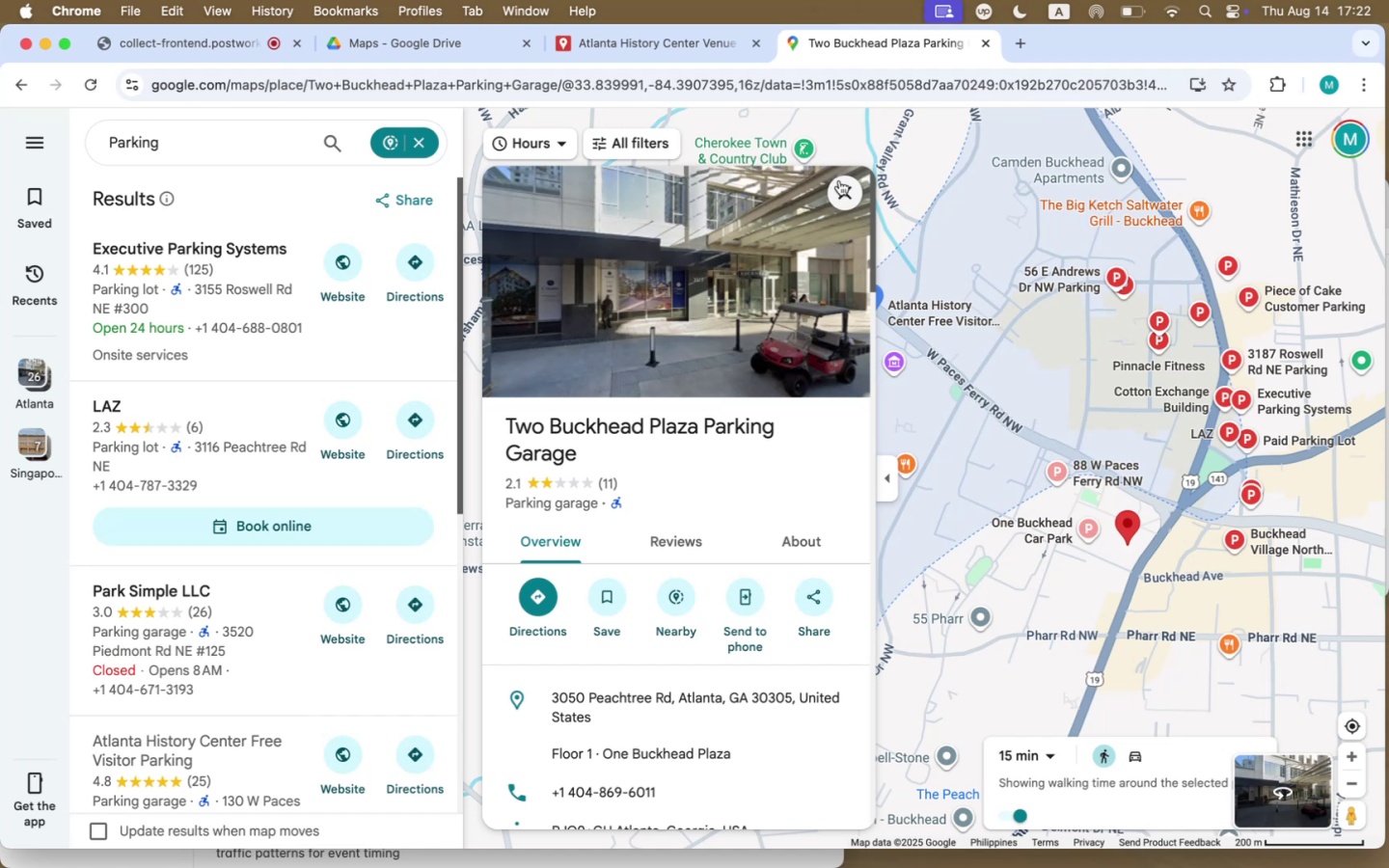 
wait(7.57)
 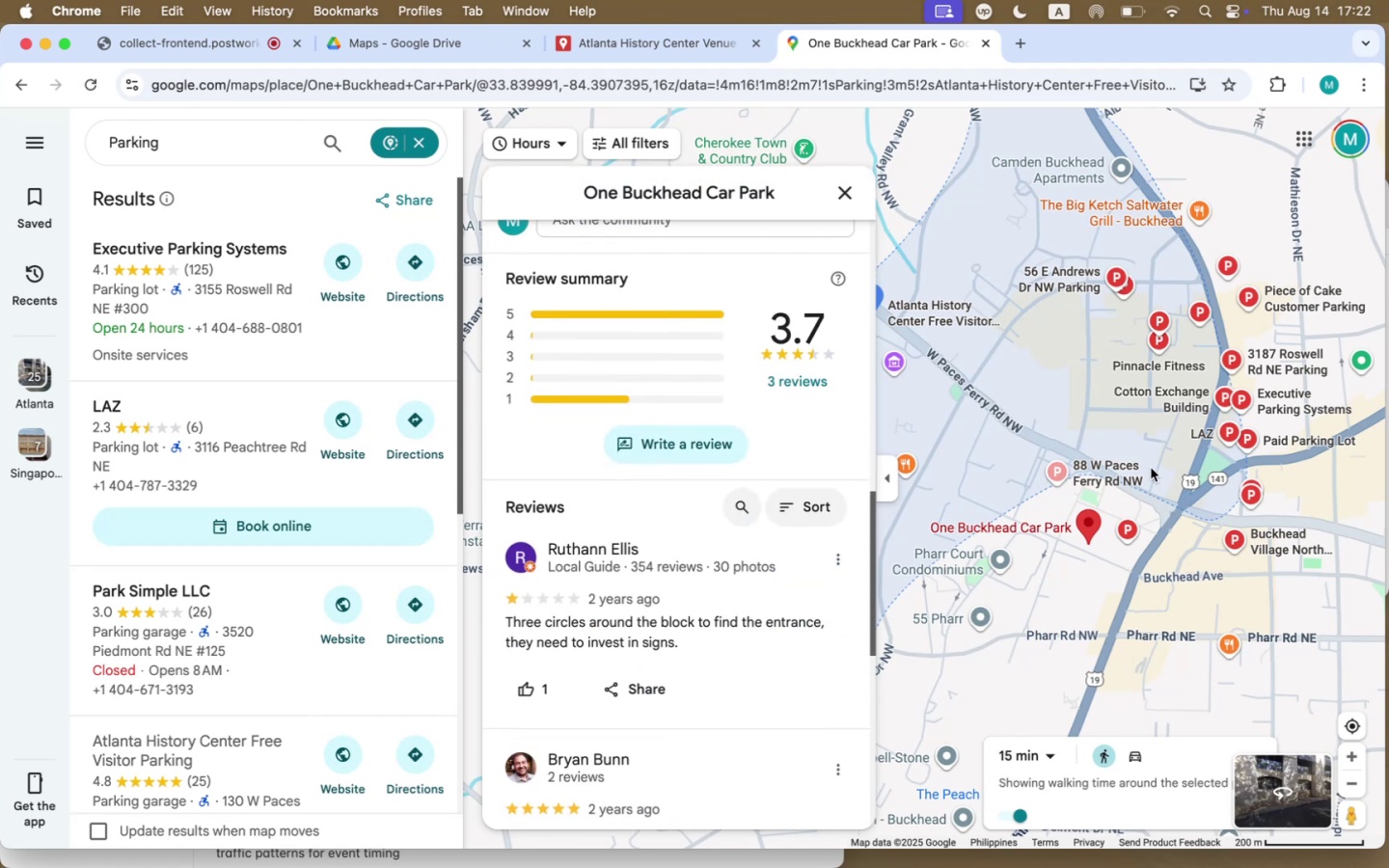 
left_click([845, 189])
 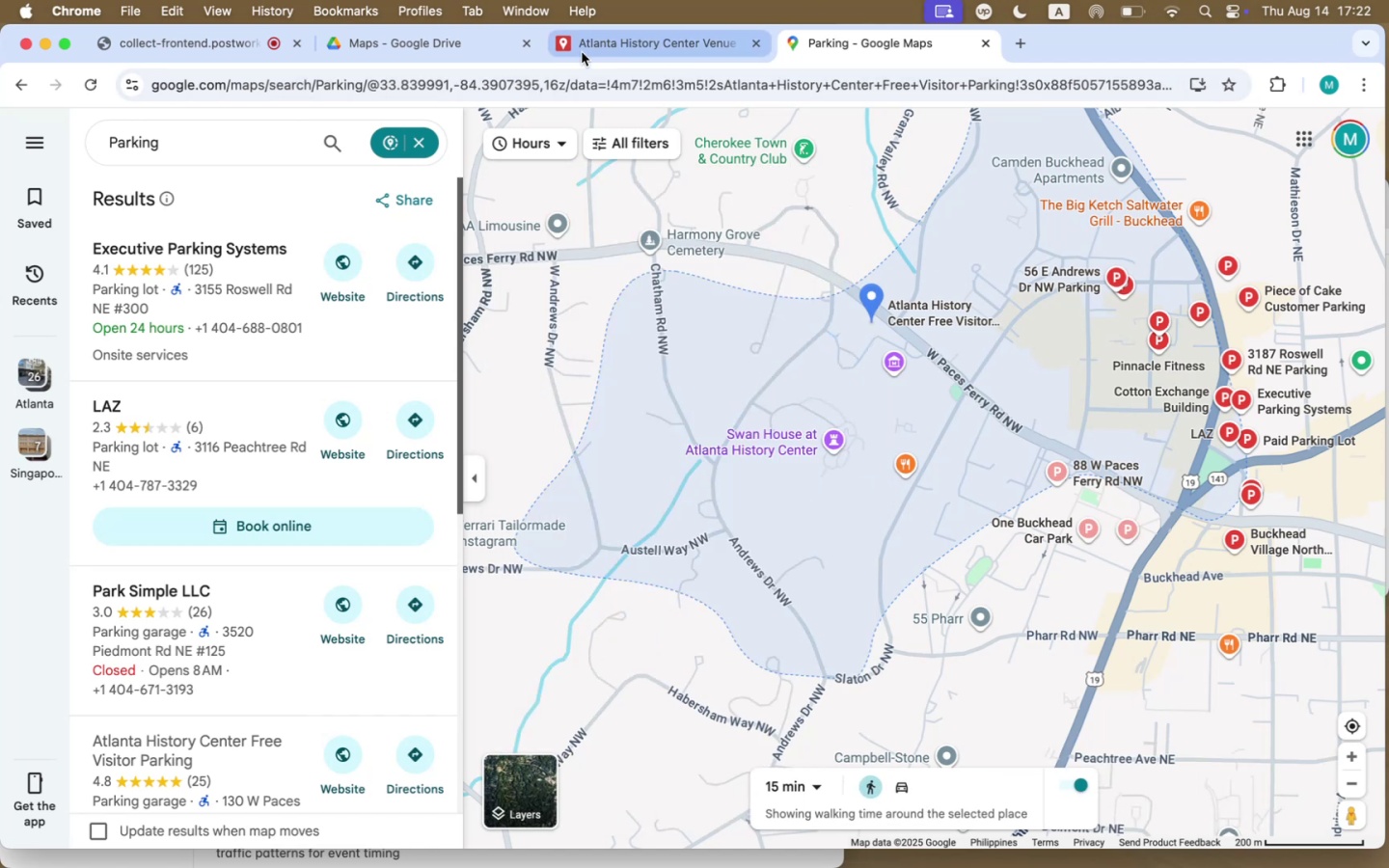 
left_click([558, 151])
 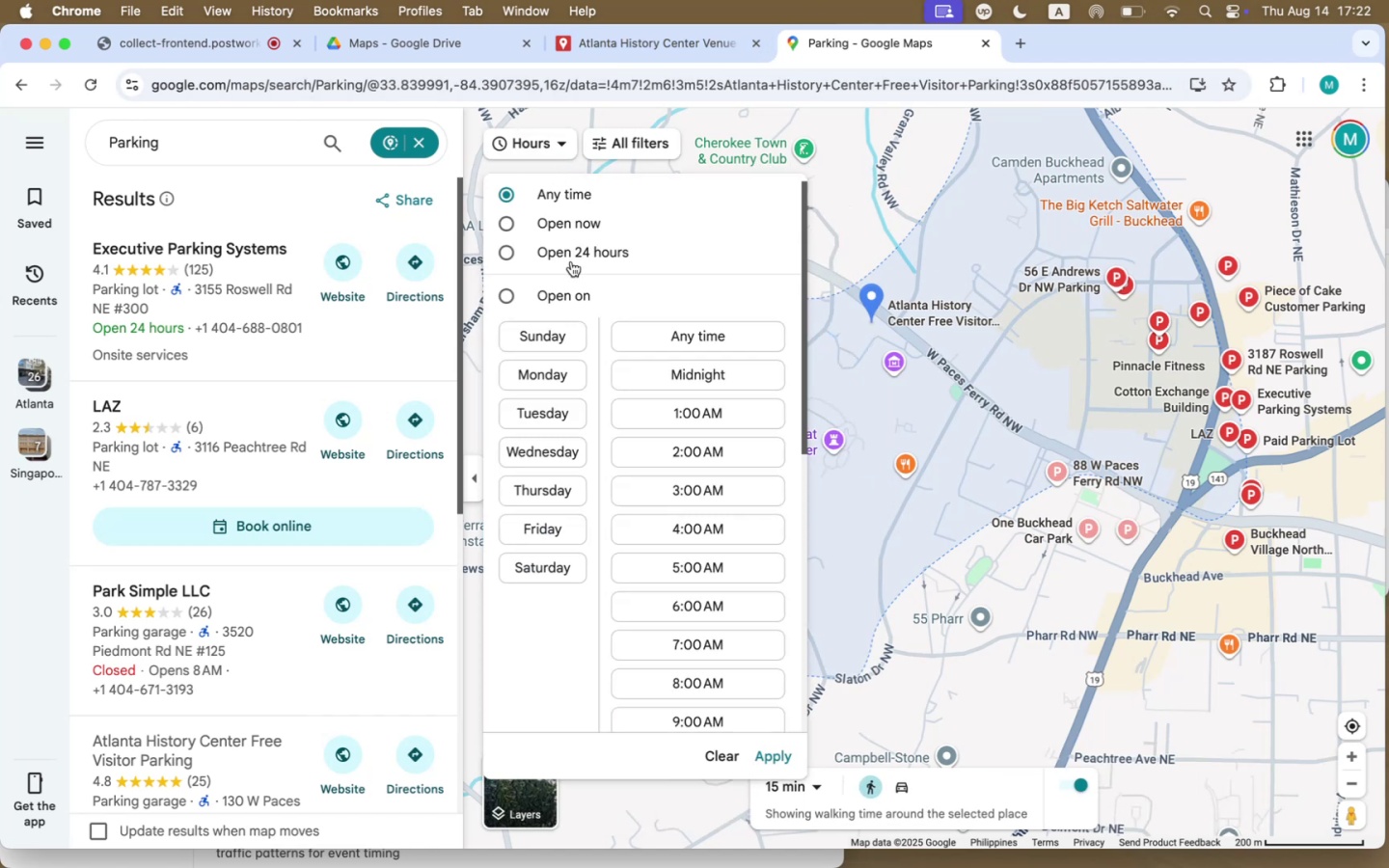 
left_click([572, 258])
 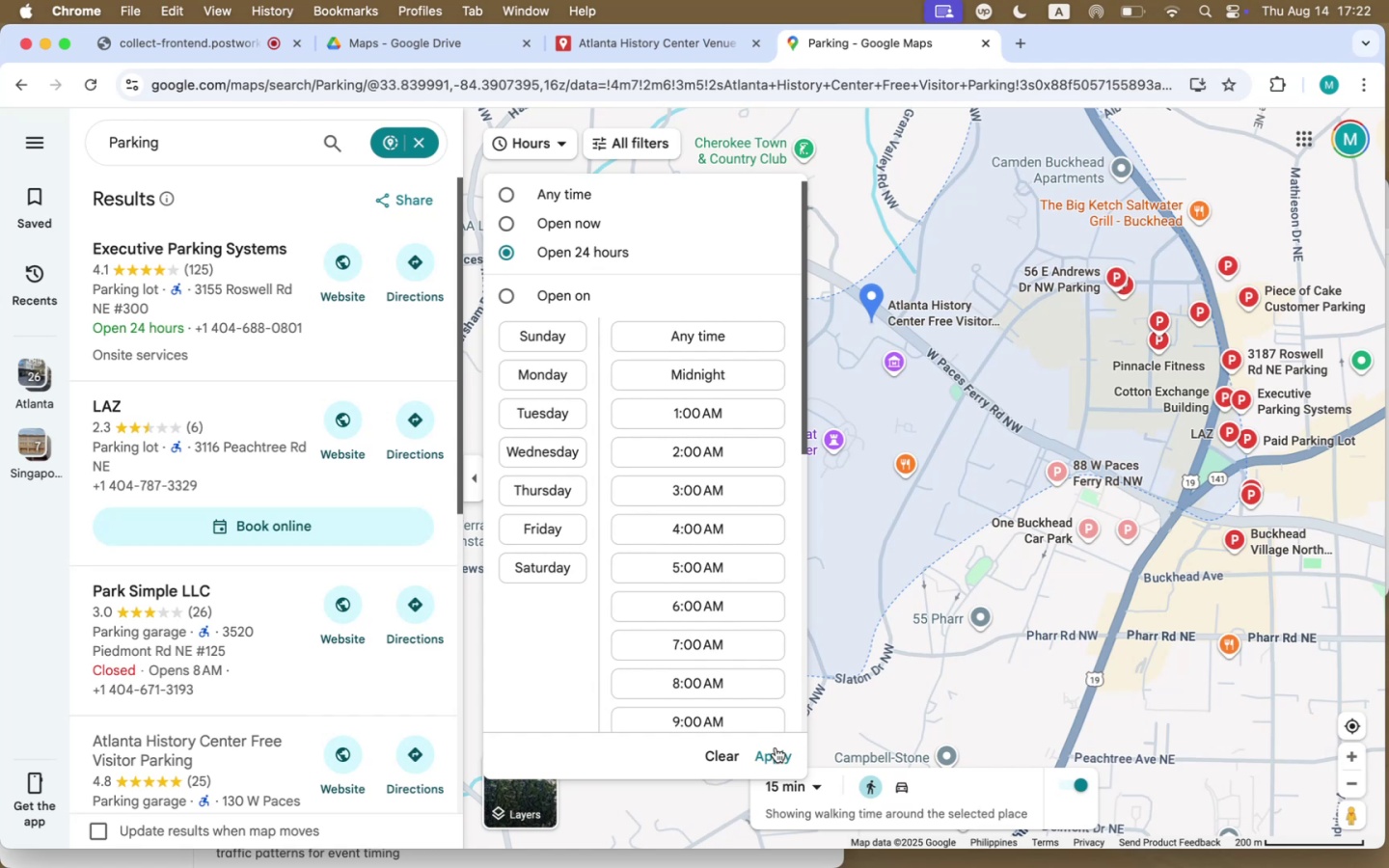 
left_click([778, 749])
 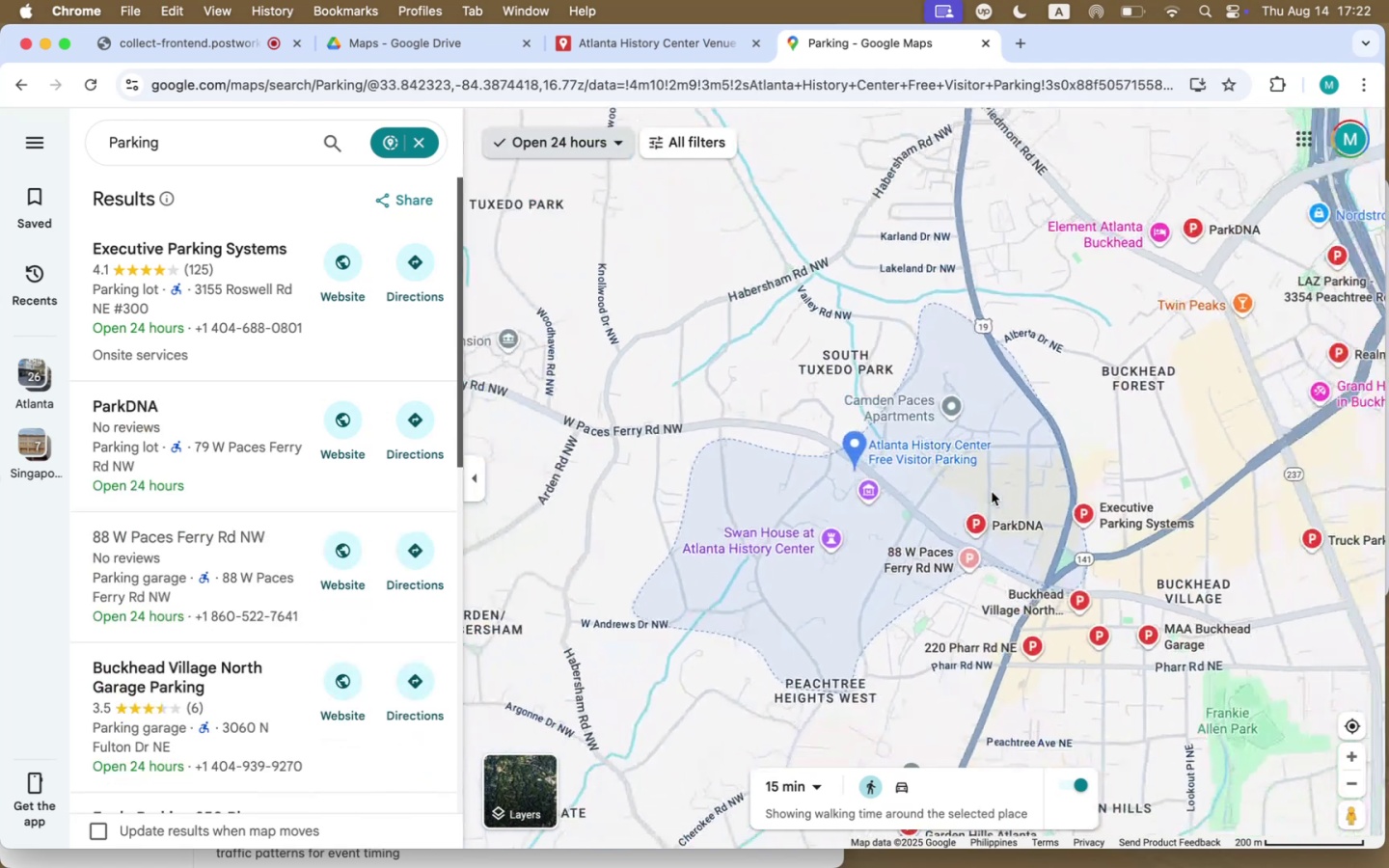 
left_click_drag(start_coordinate=[1014, 471], to_coordinate=[935, 384])
 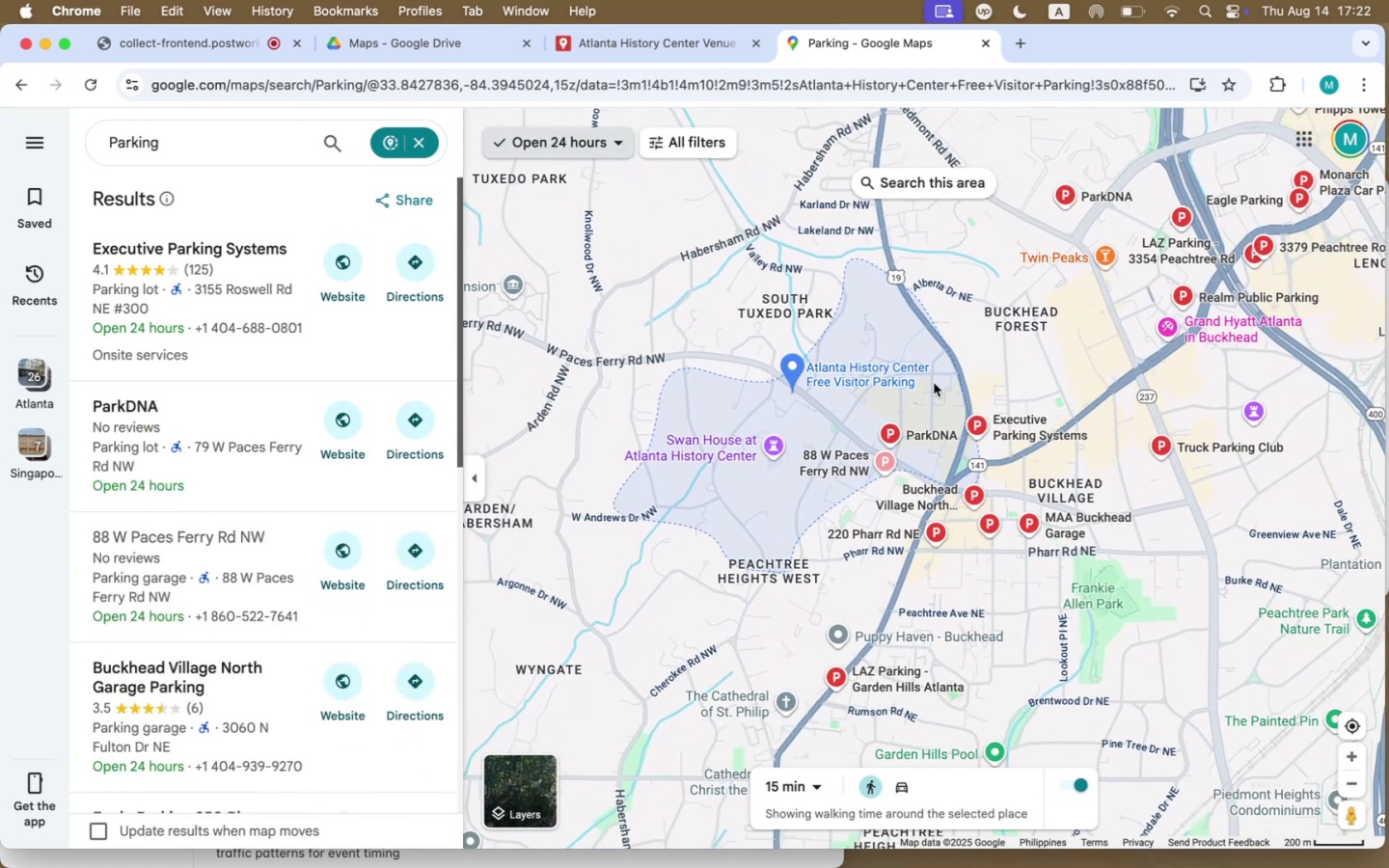 
scroll: coordinate [922, 410], scroll_direction: up, amount: 3.0
 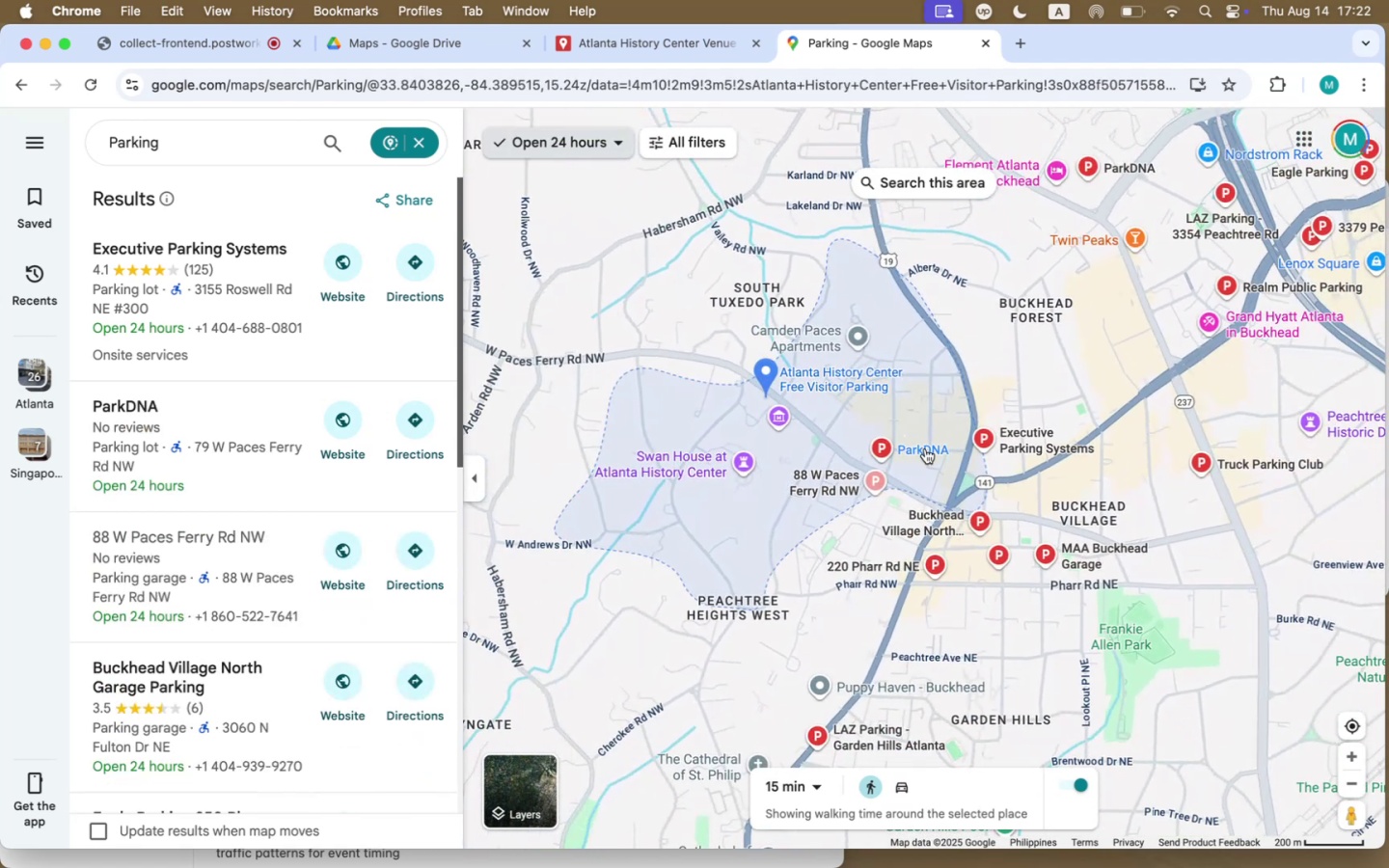 
left_click([925, 448])
 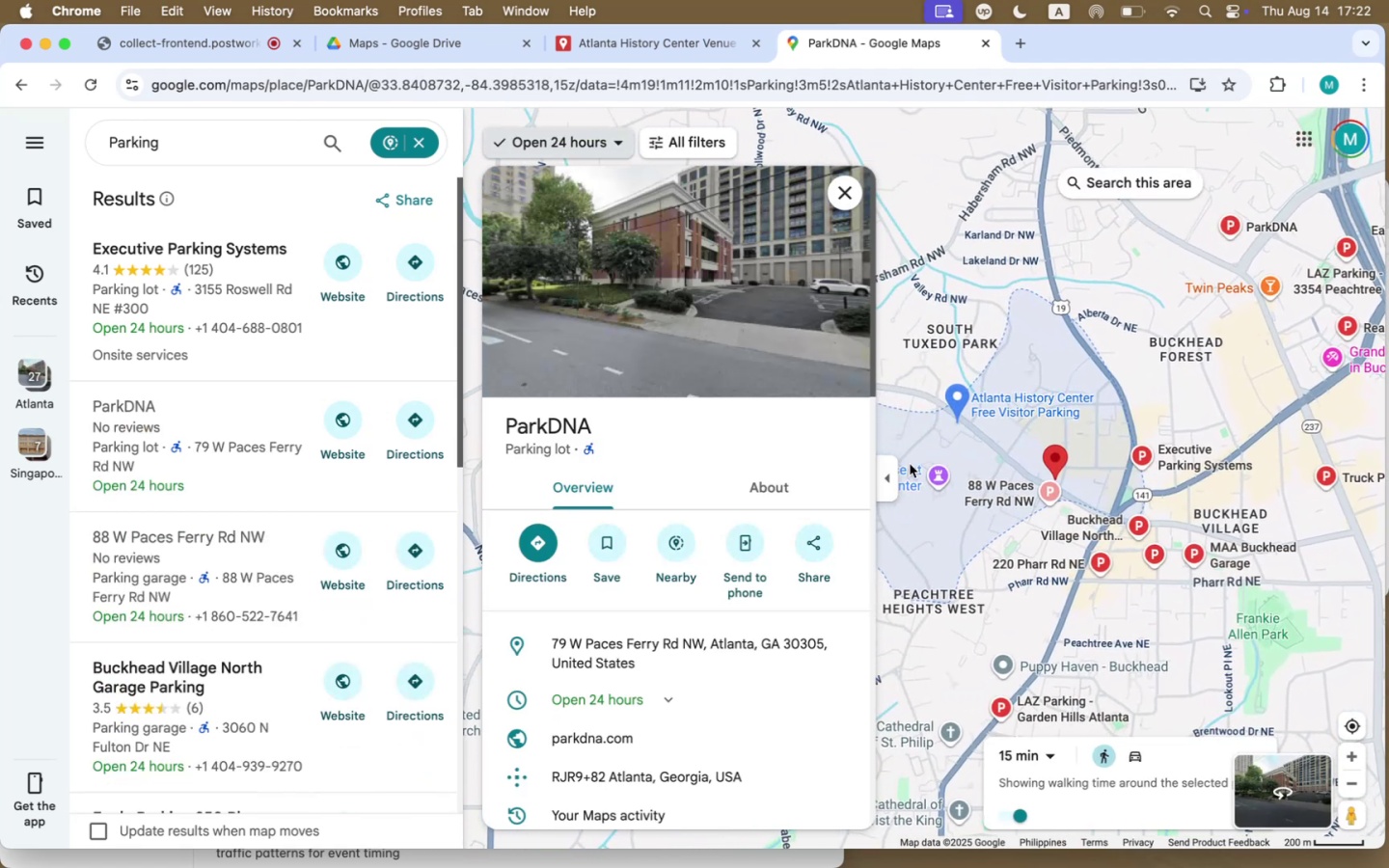 
scroll: coordinate [756, 662], scroll_direction: down, amount: 40.0
 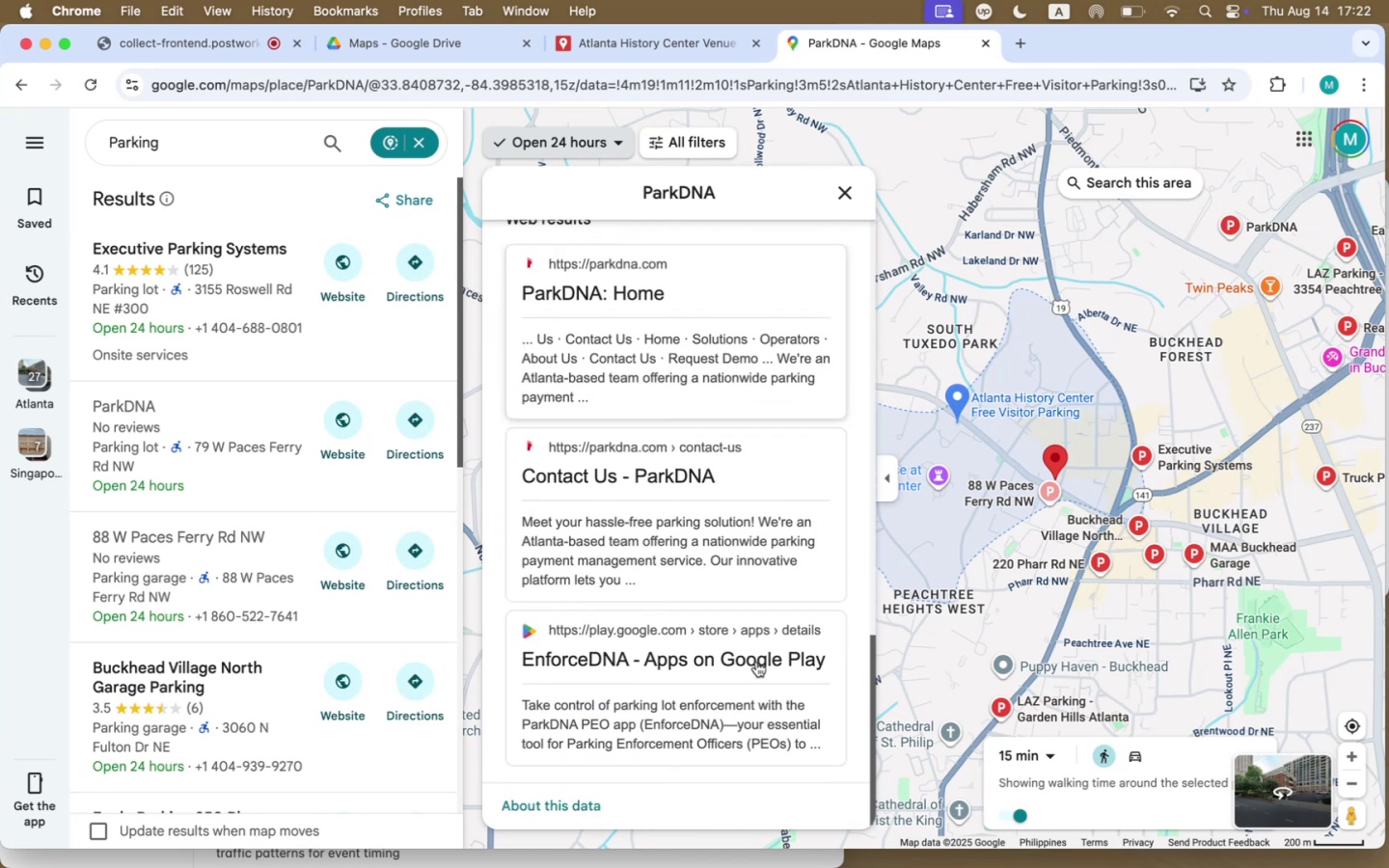 
scroll: coordinate [759, 661], scroll_direction: up, amount: 208.0
 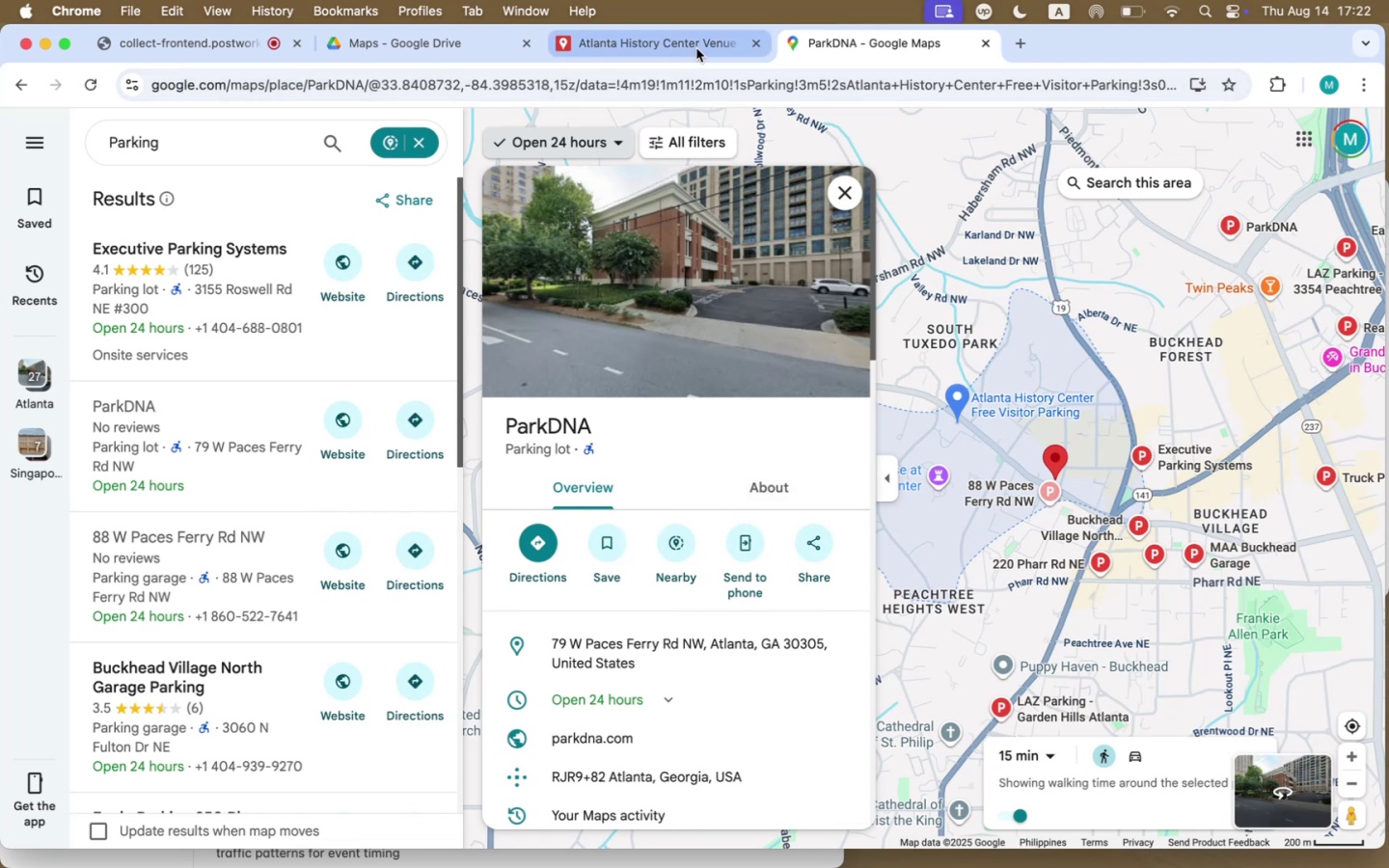 
mouse_move([1122, 420])
 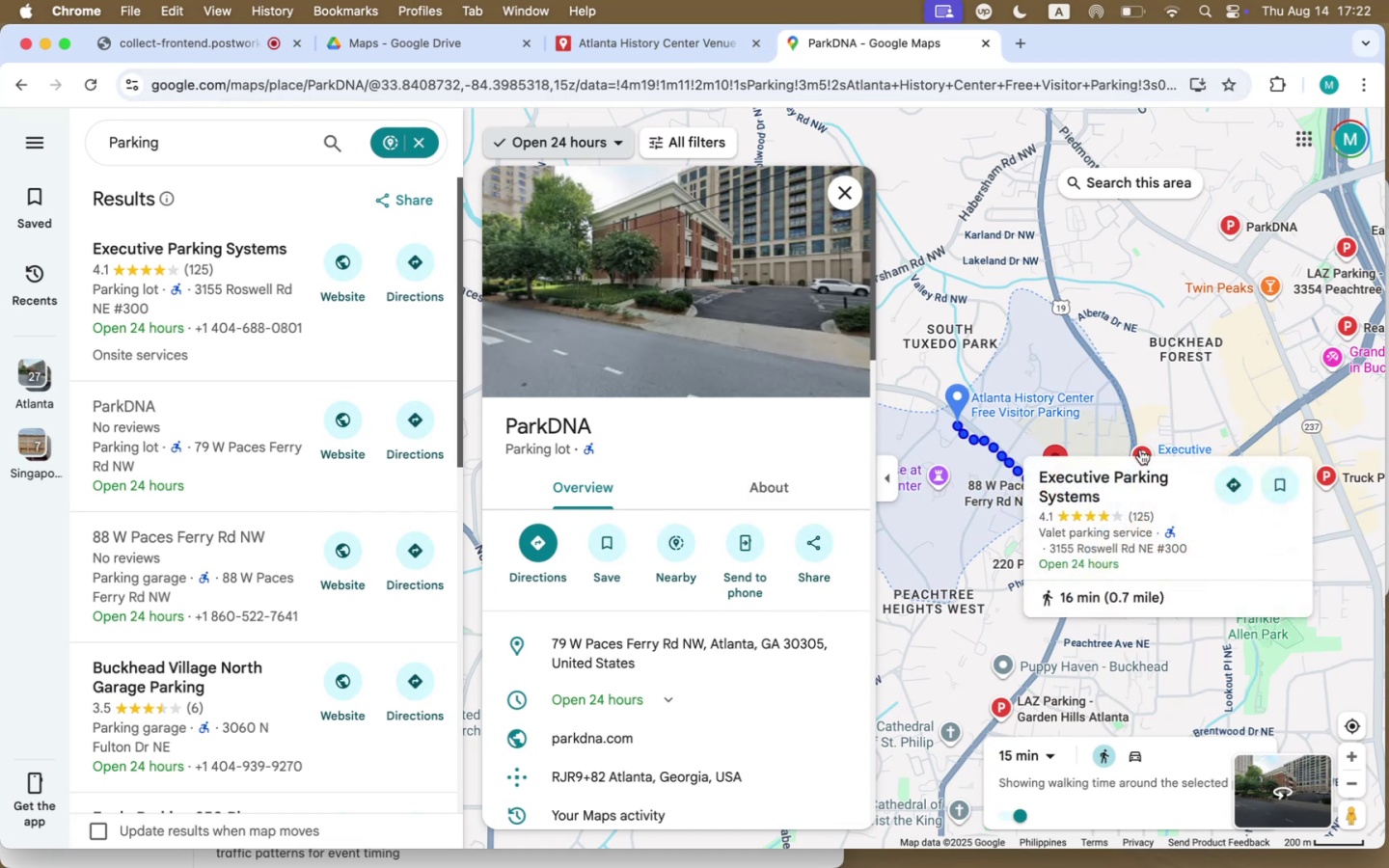 
mouse_move([1104, 393])
 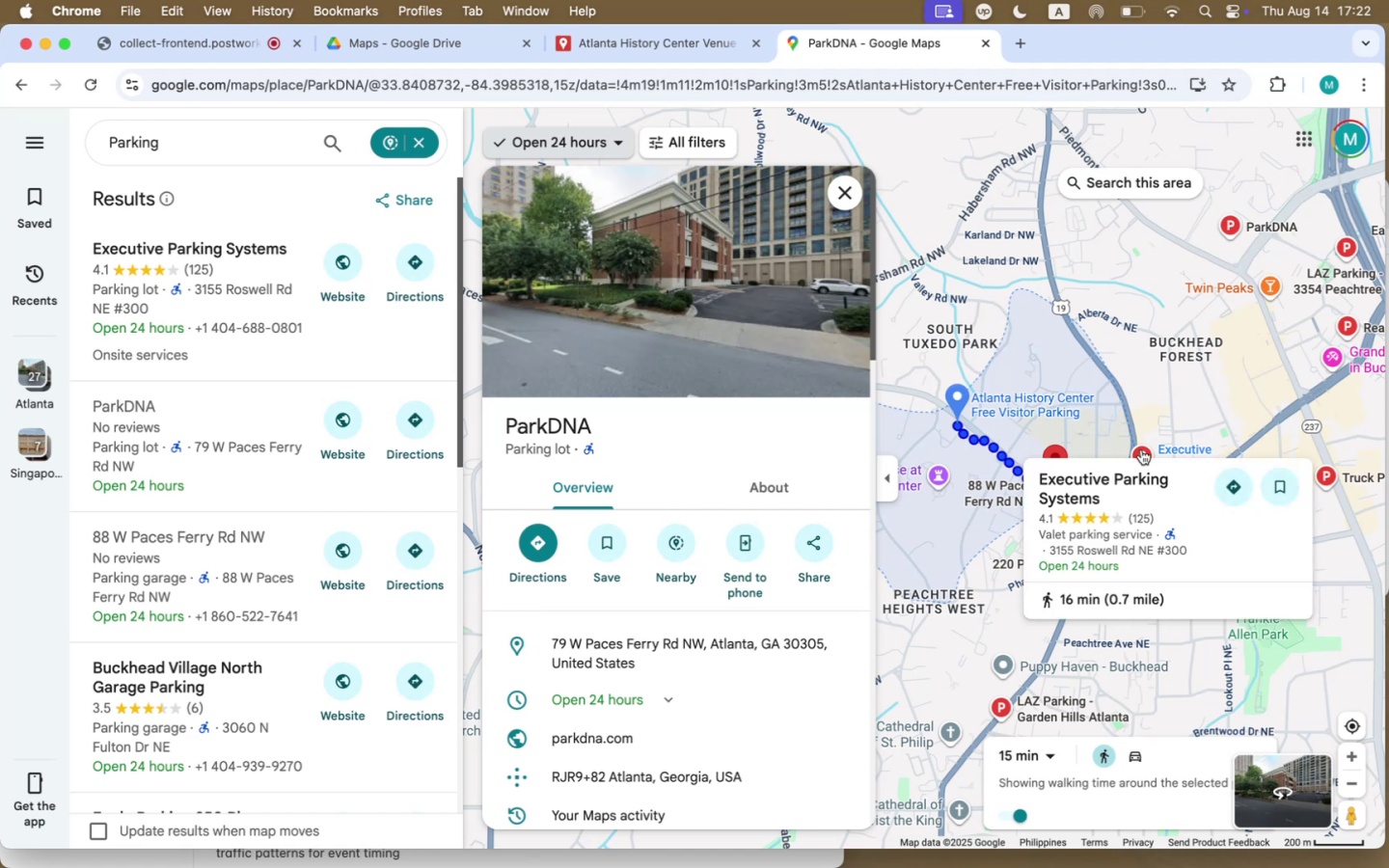 
wait(5.47)
 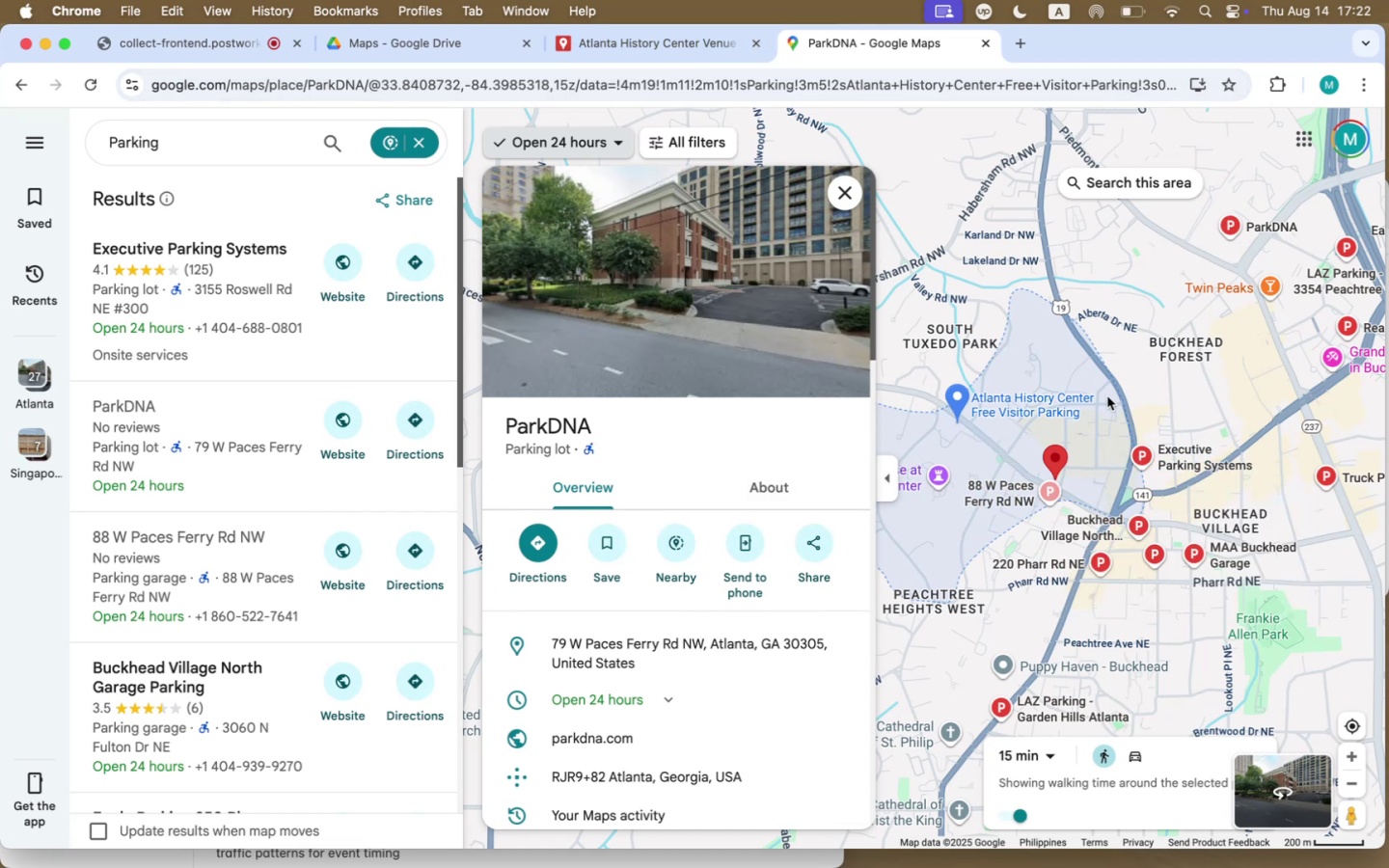 
left_click([1141, 449])
 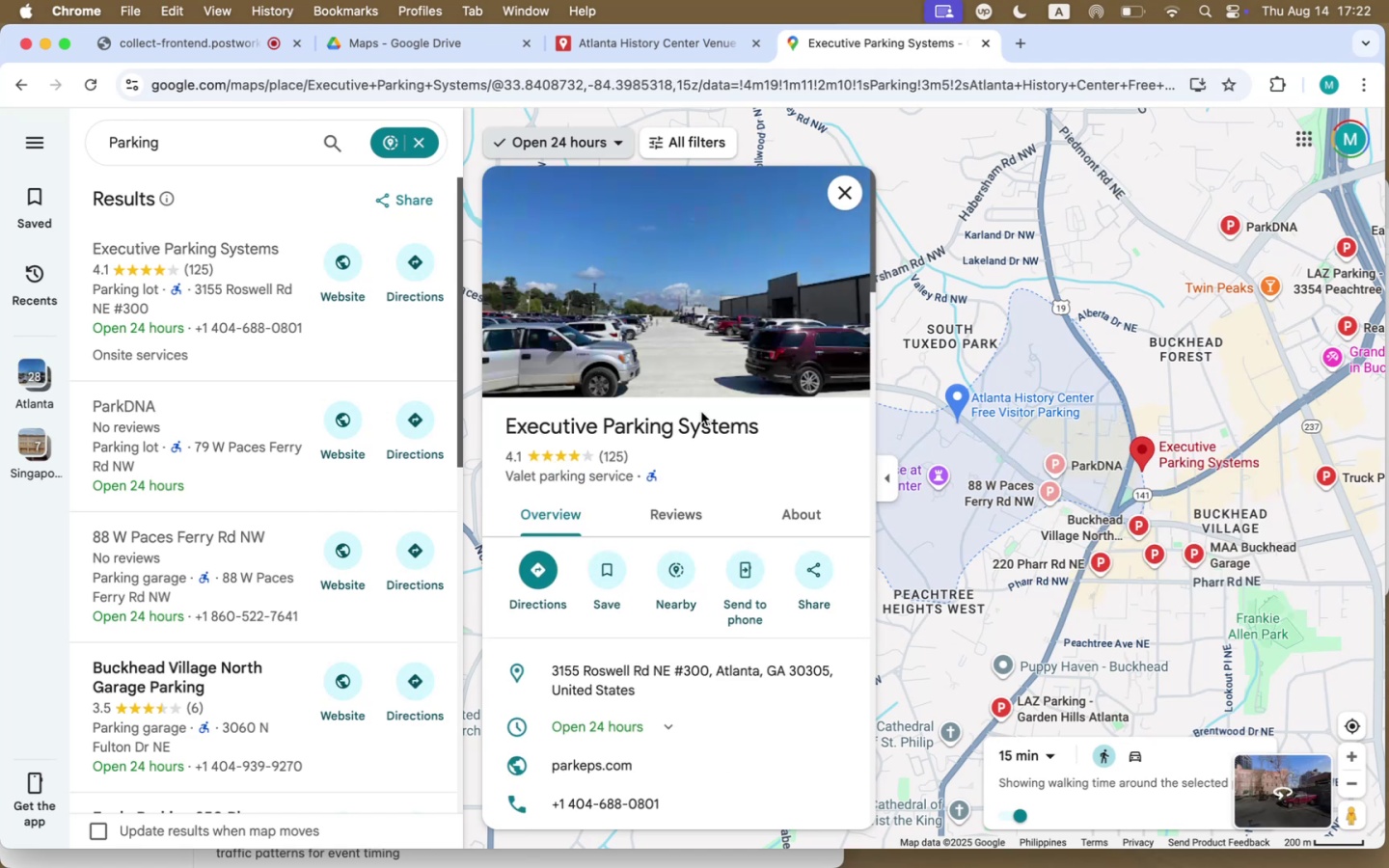 
scroll: coordinate [714, 416], scroll_direction: down, amount: 67.0
 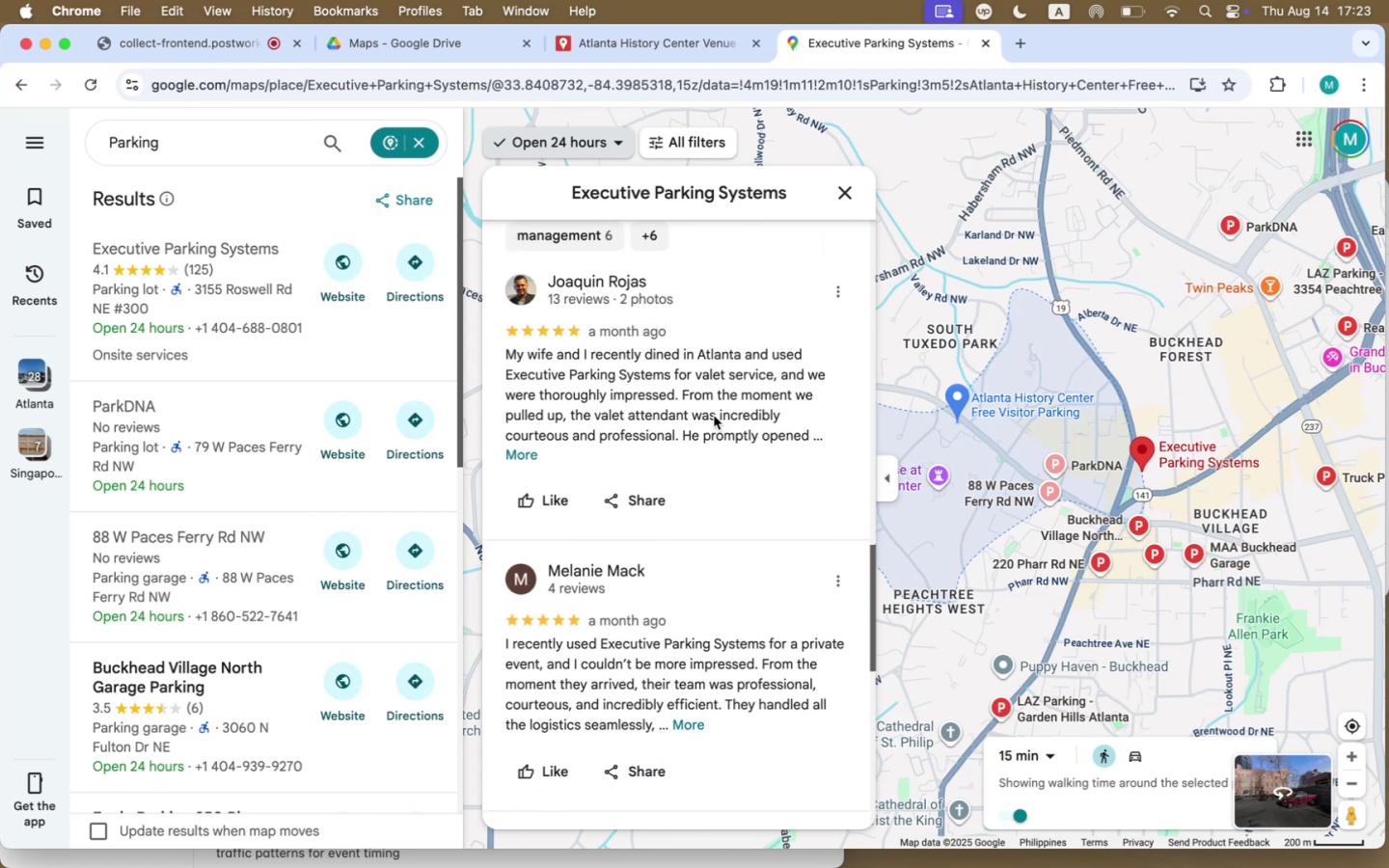 
scroll: coordinate [717, 271], scroll_direction: up, amount: 381.0
 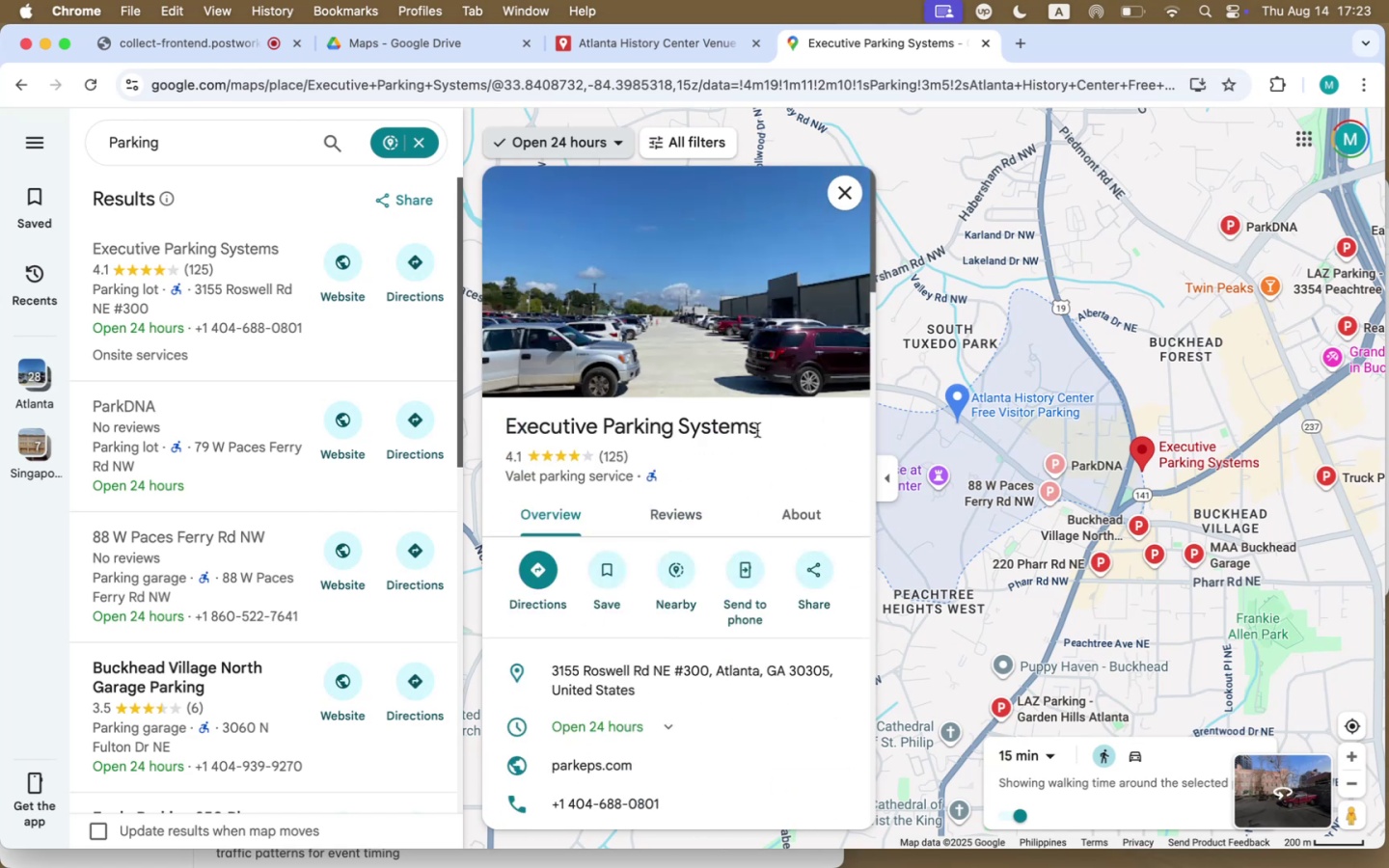 
left_click_drag(start_coordinate=[768, 429], to_coordinate=[499, 420])
 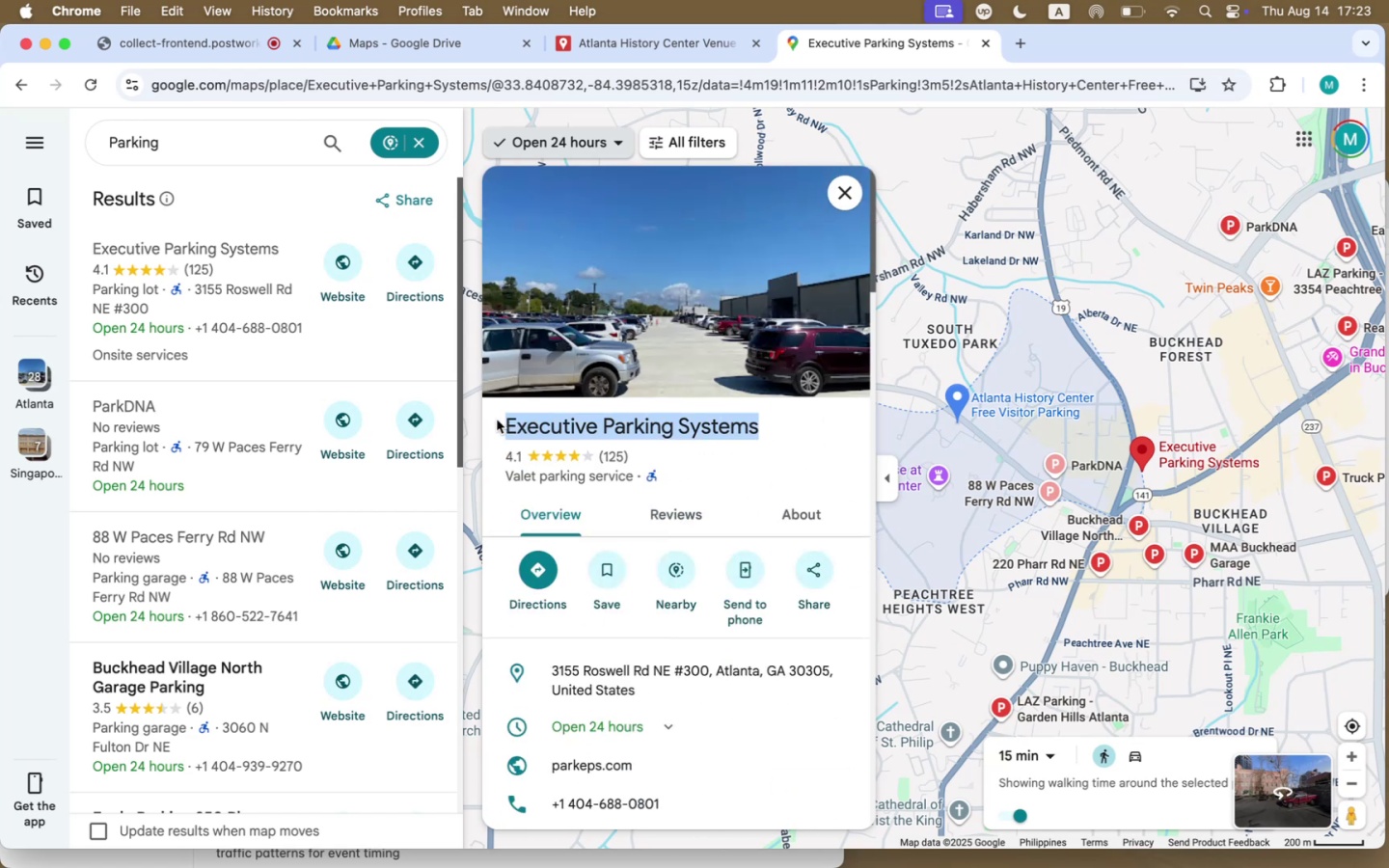 
key(Meta+CommandLeft)
 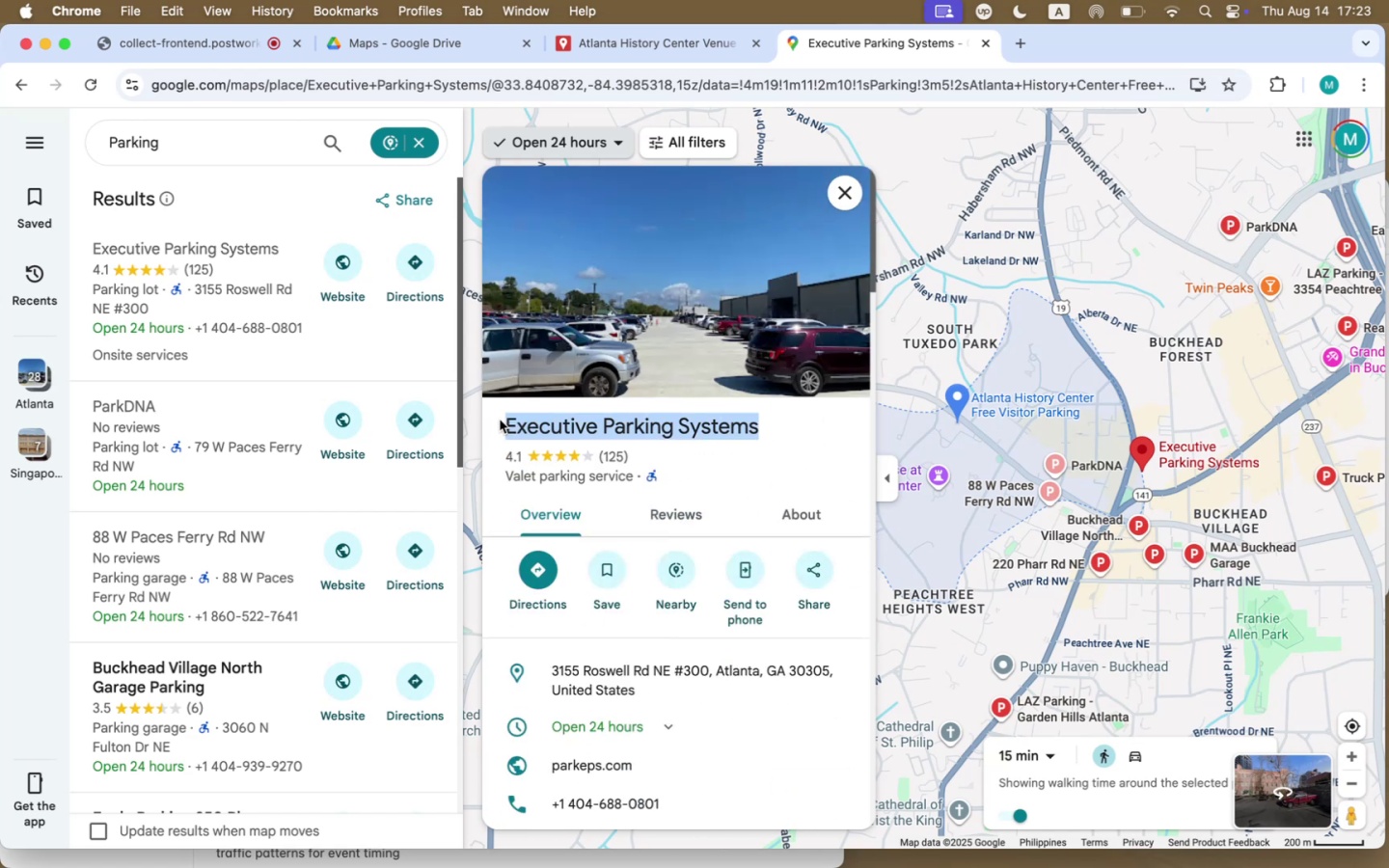 
key(Meta+C)
 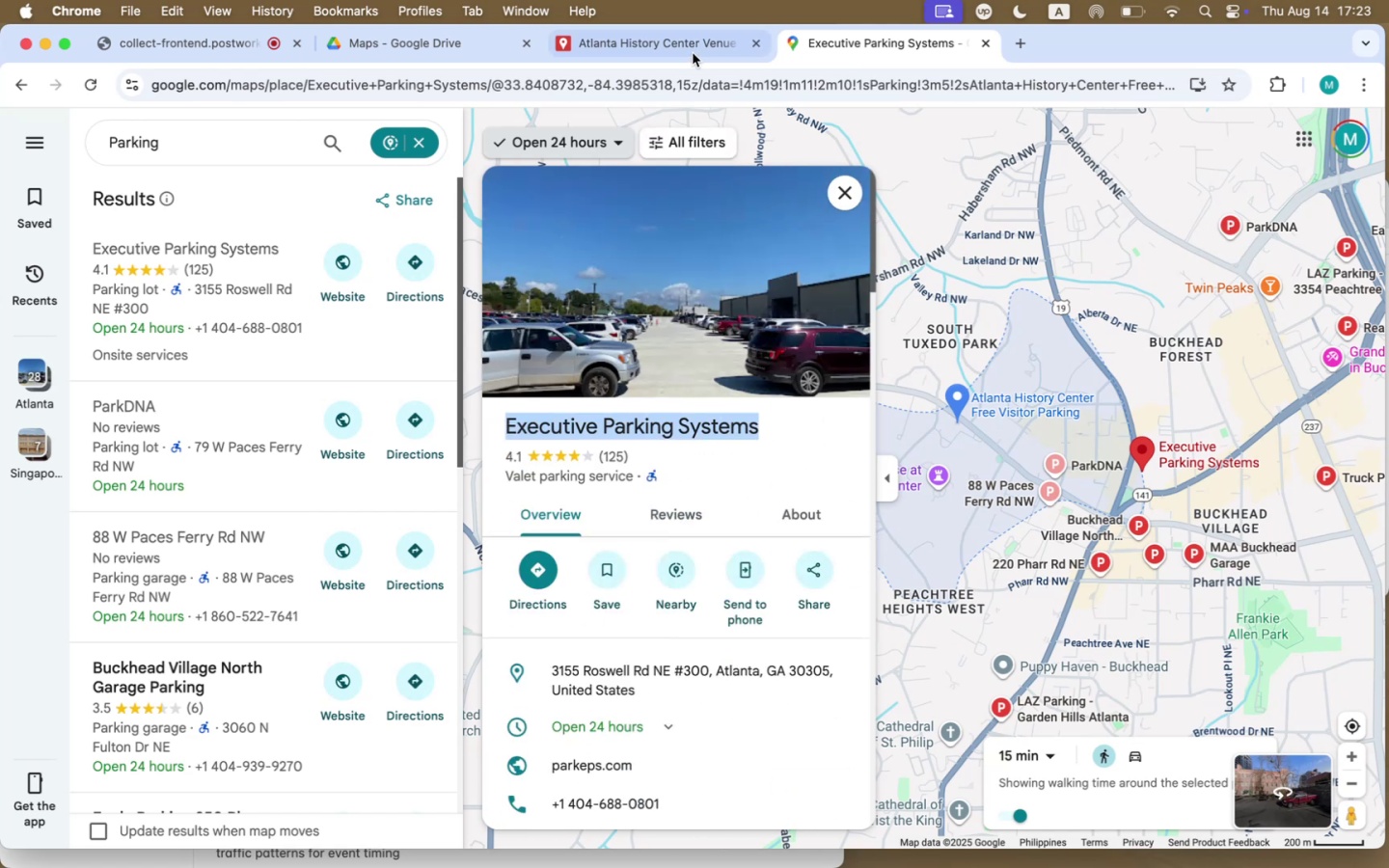 
left_click([689, 41])
 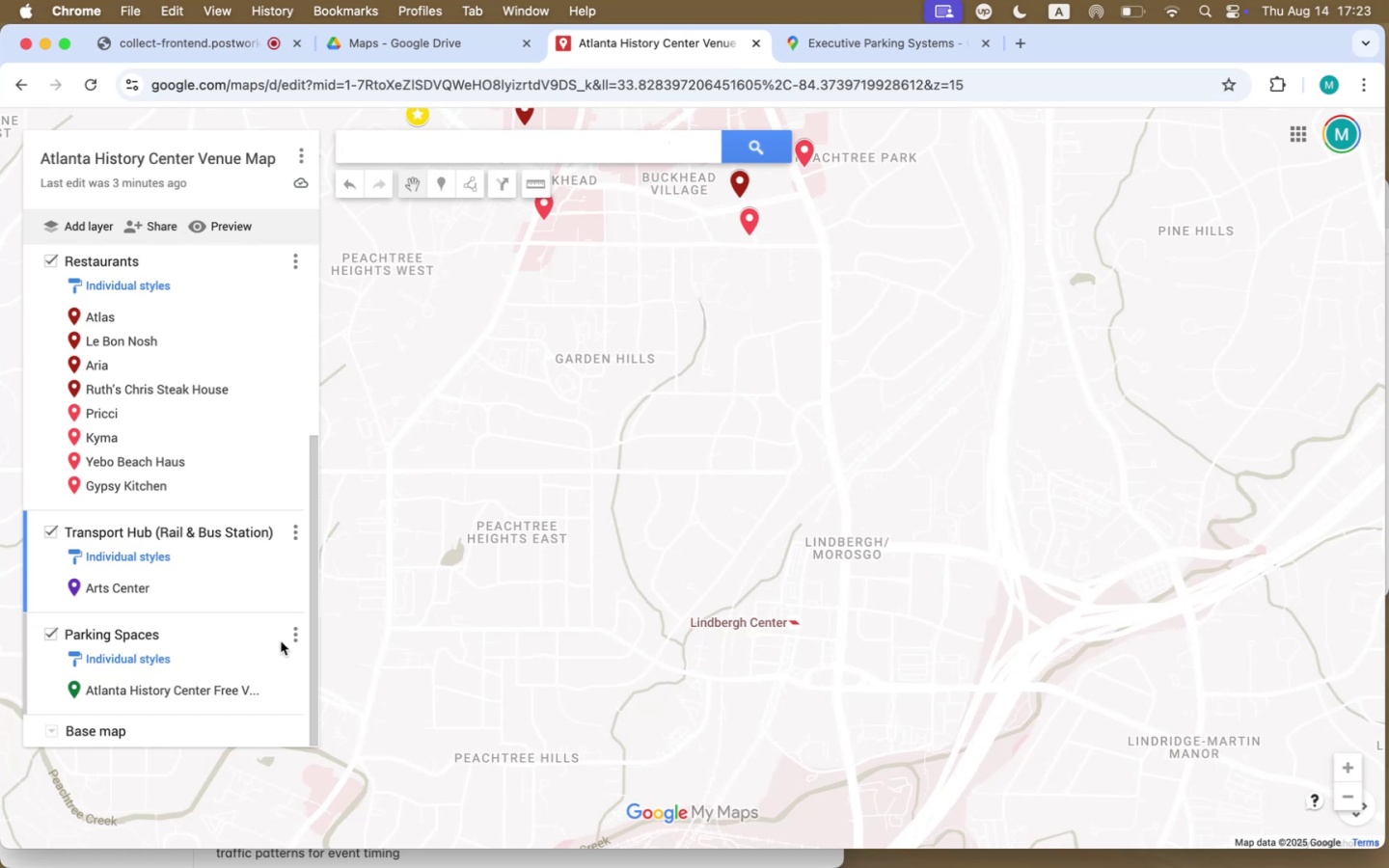 
left_click([289, 630])
 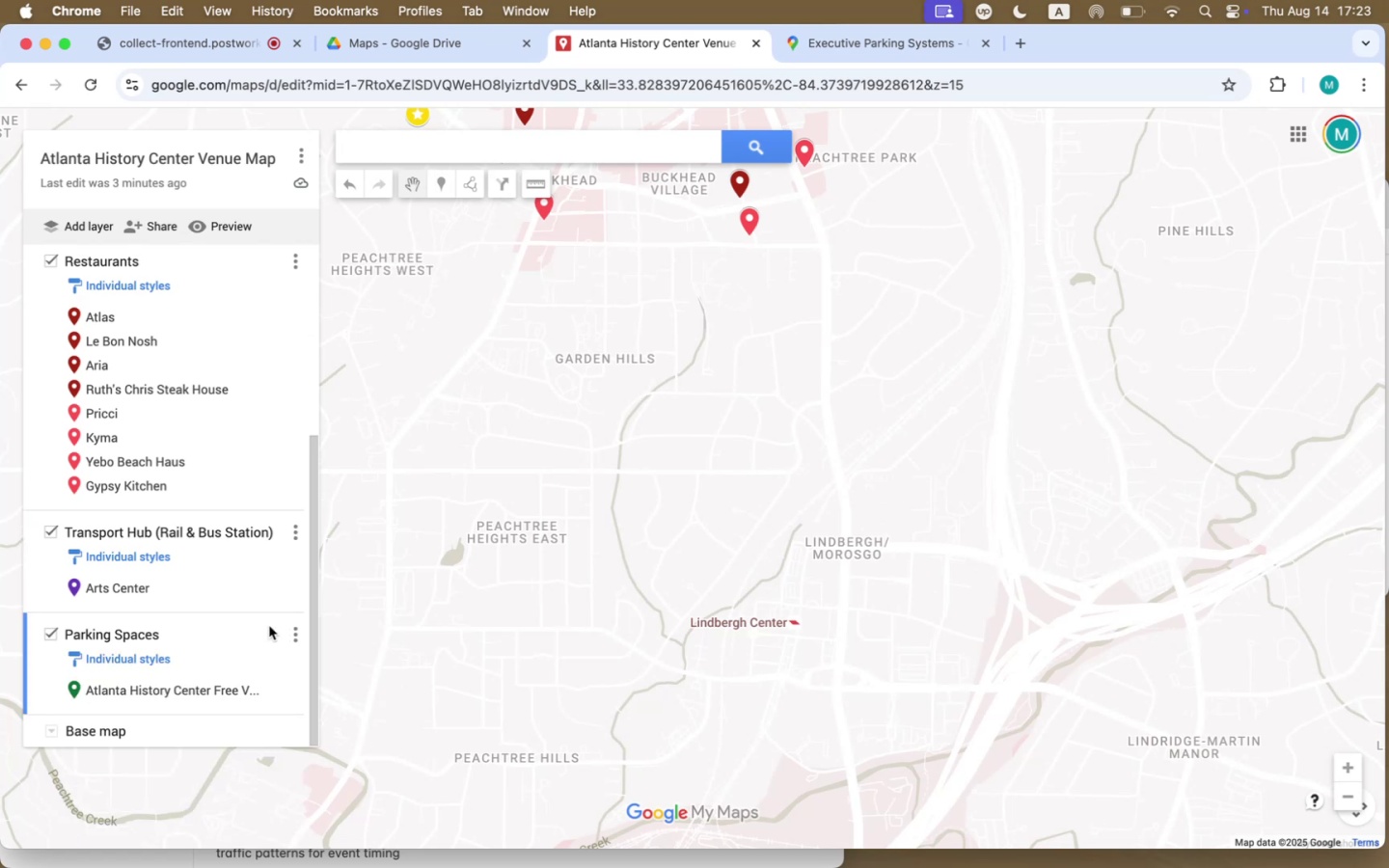 
double_click([166, 626])
 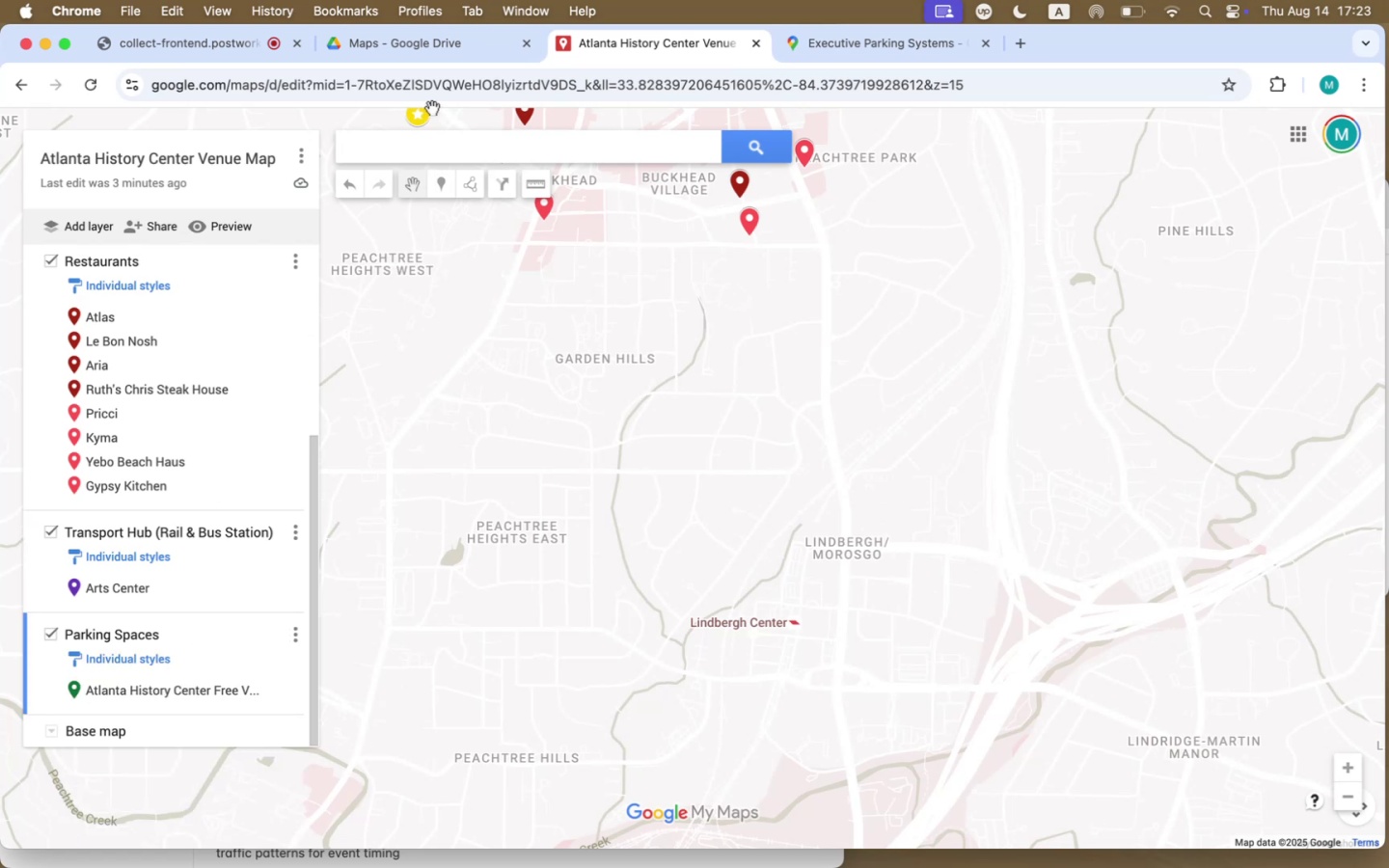 
left_click([437, 147])
 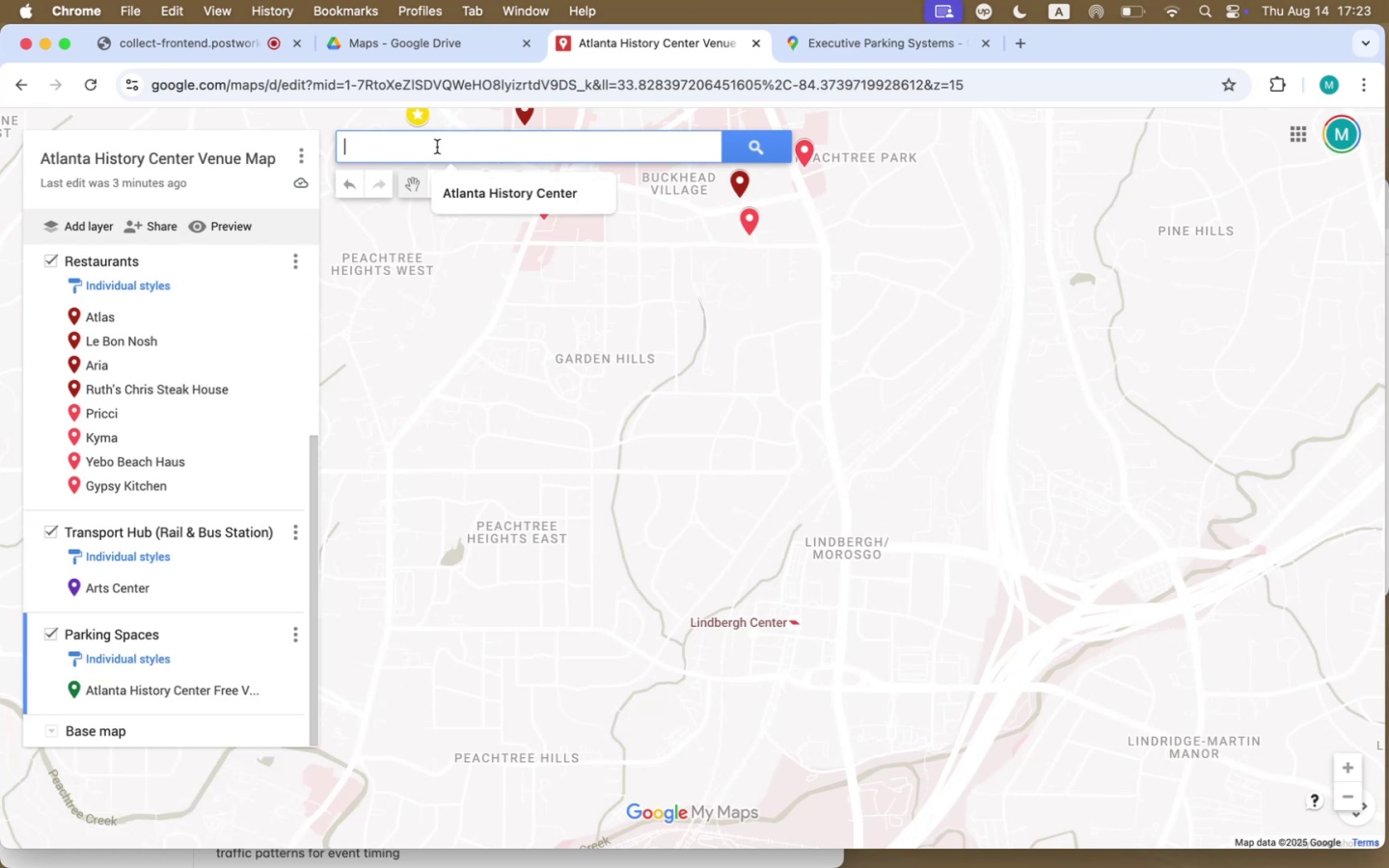 
key(Meta+CommandLeft)
 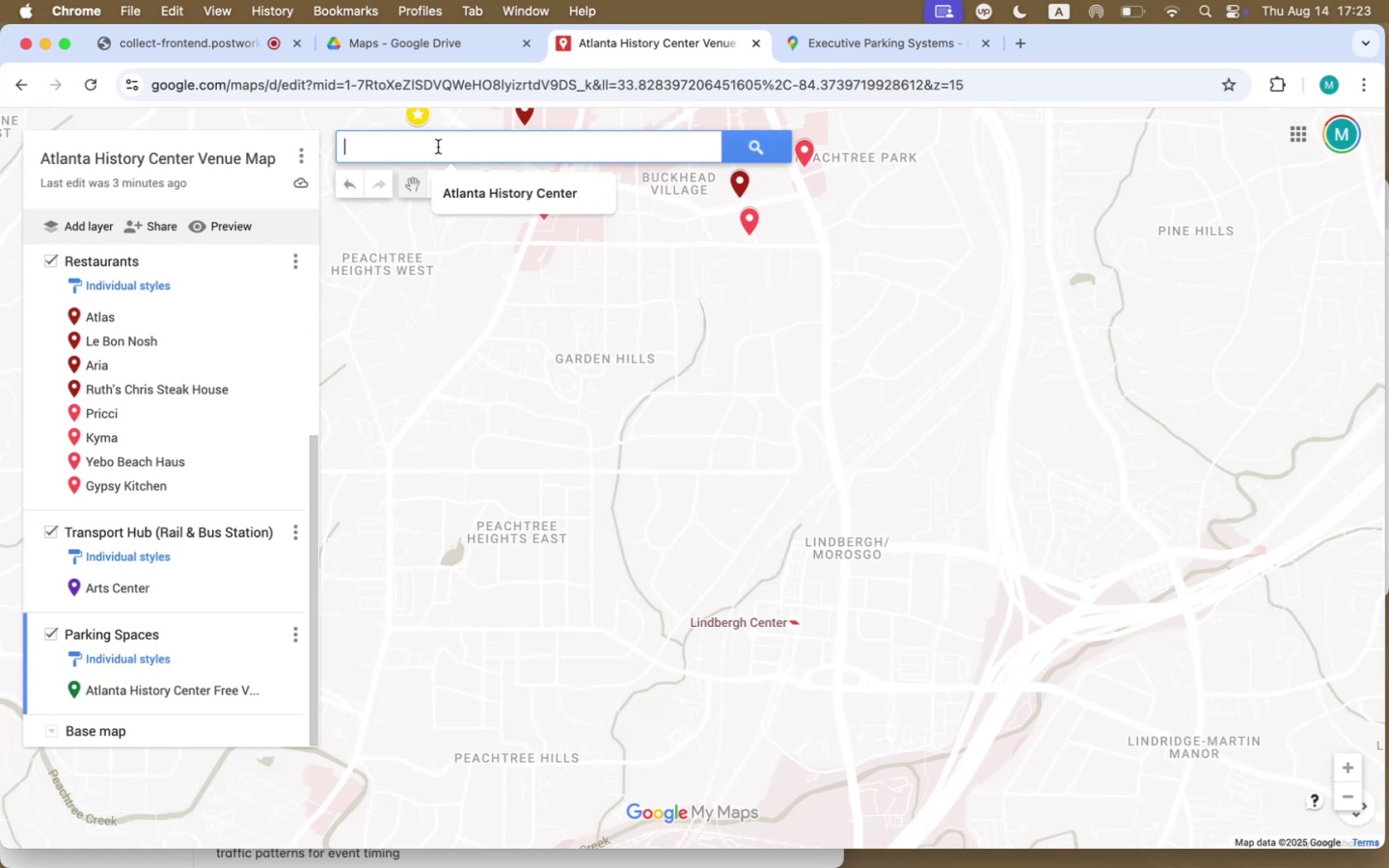 
key(Meta+V)
 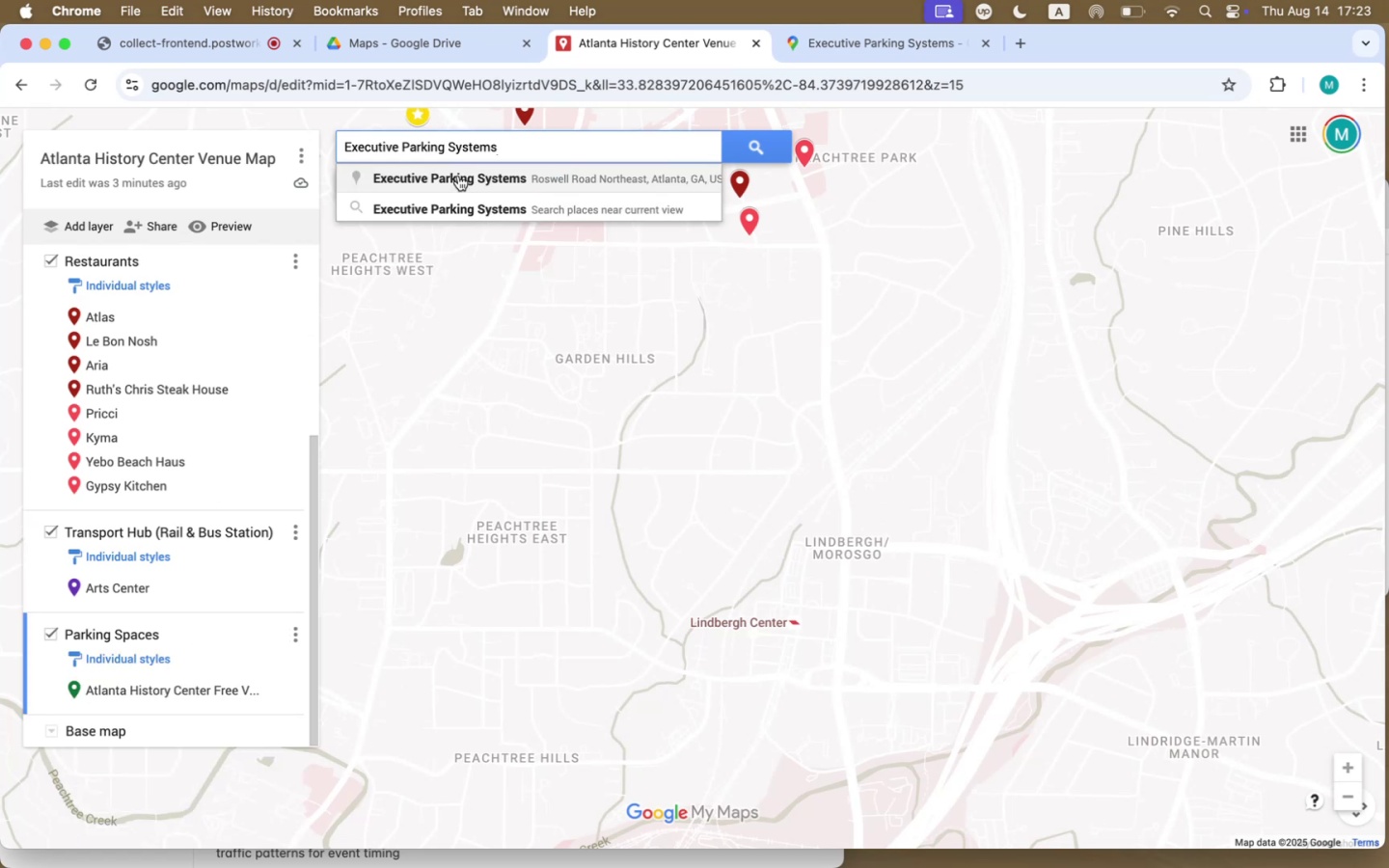 
left_click([458, 176])
 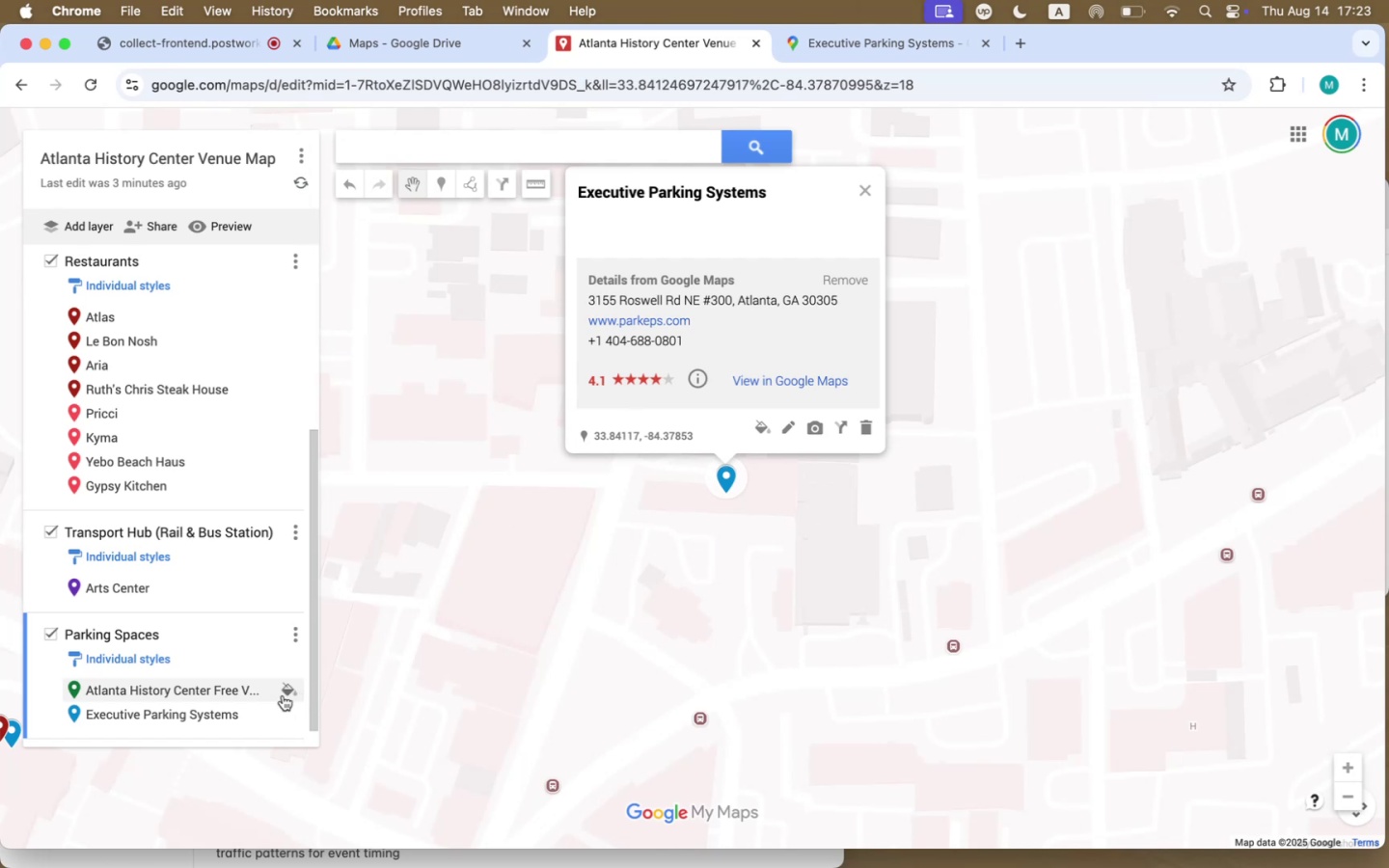 
left_click([287, 714])
 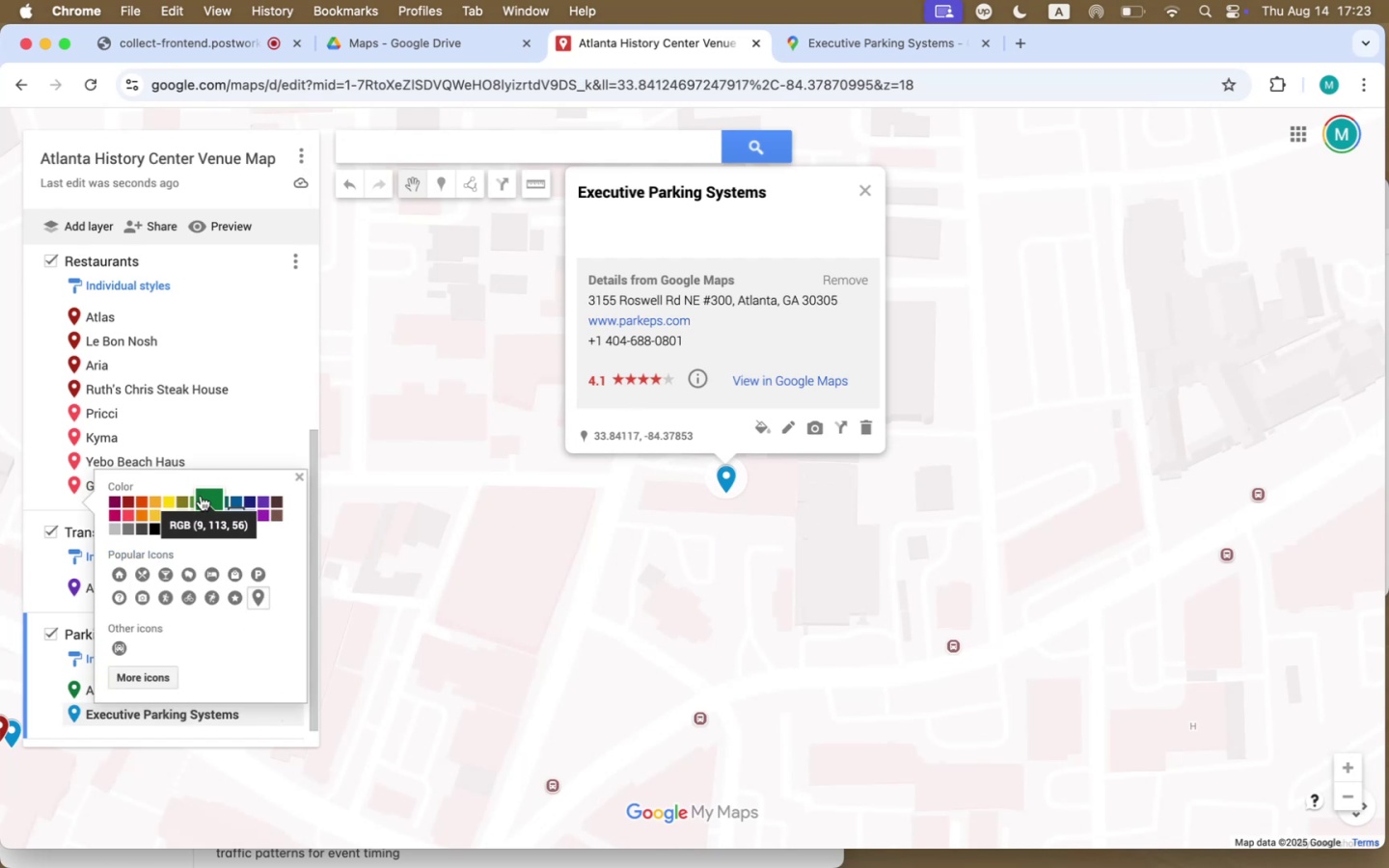 
left_click([201, 496])
 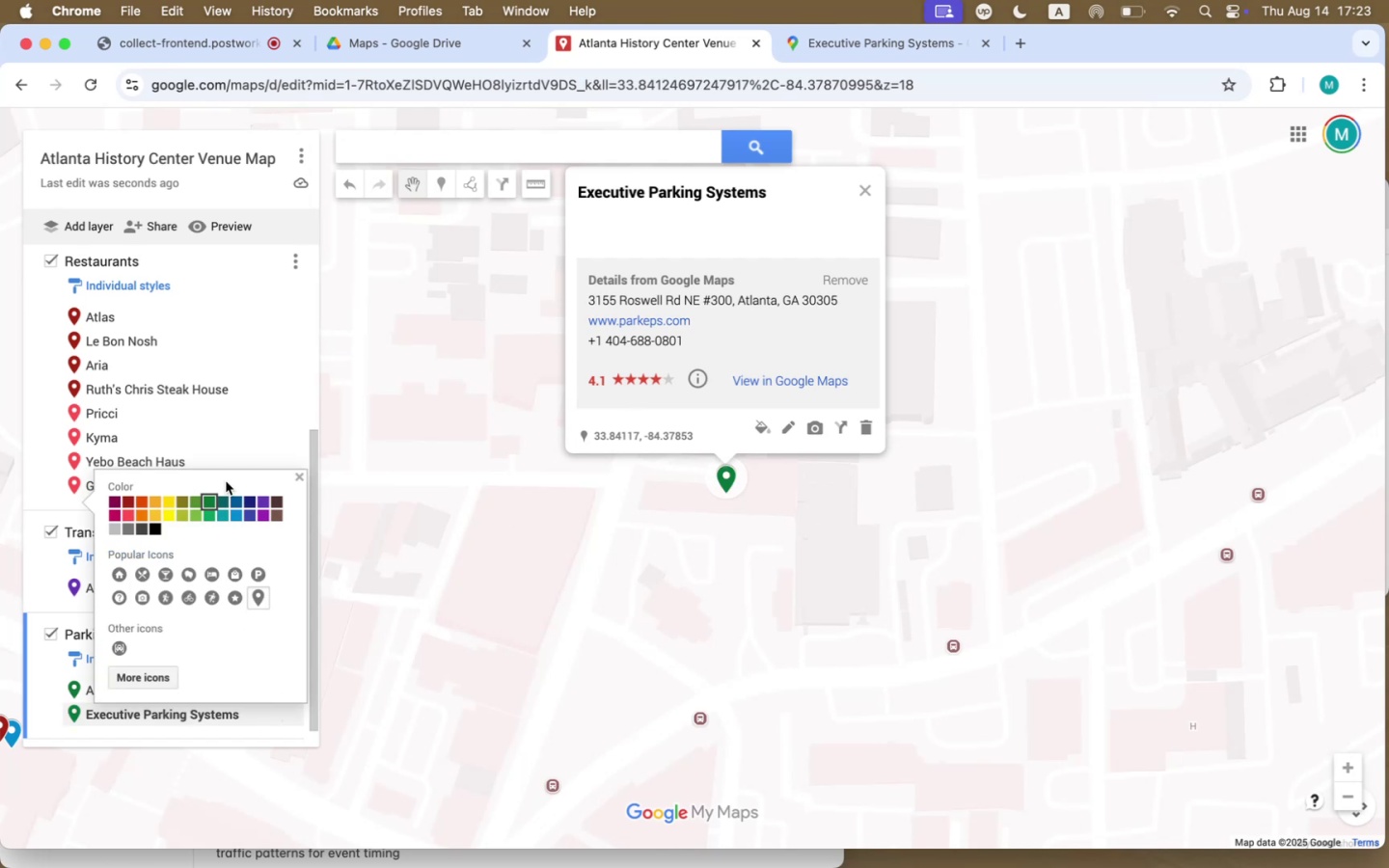 
scroll: coordinate [697, 318], scroll_direction: down, amount: 7.0
 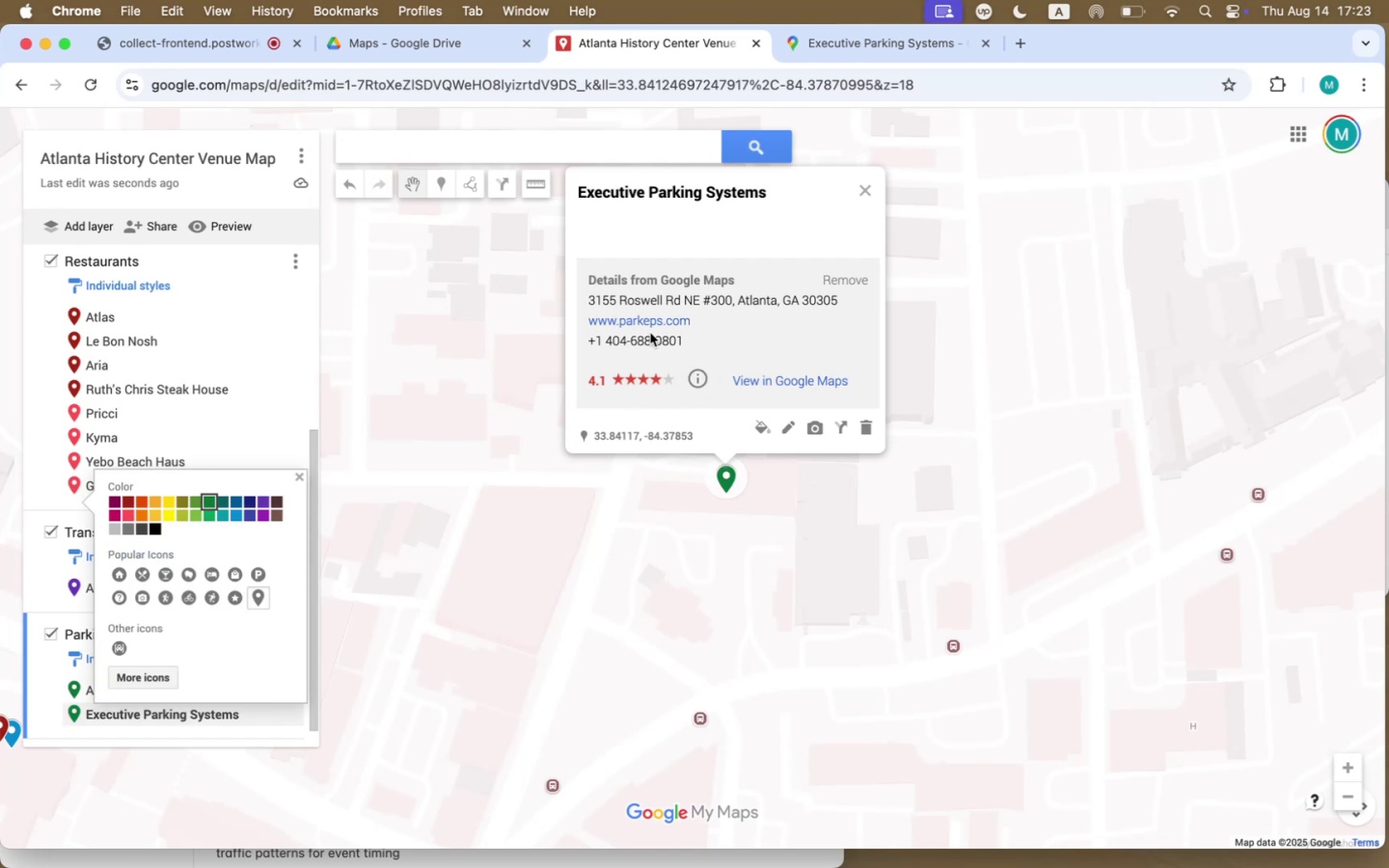 
left_click([910, 43])
 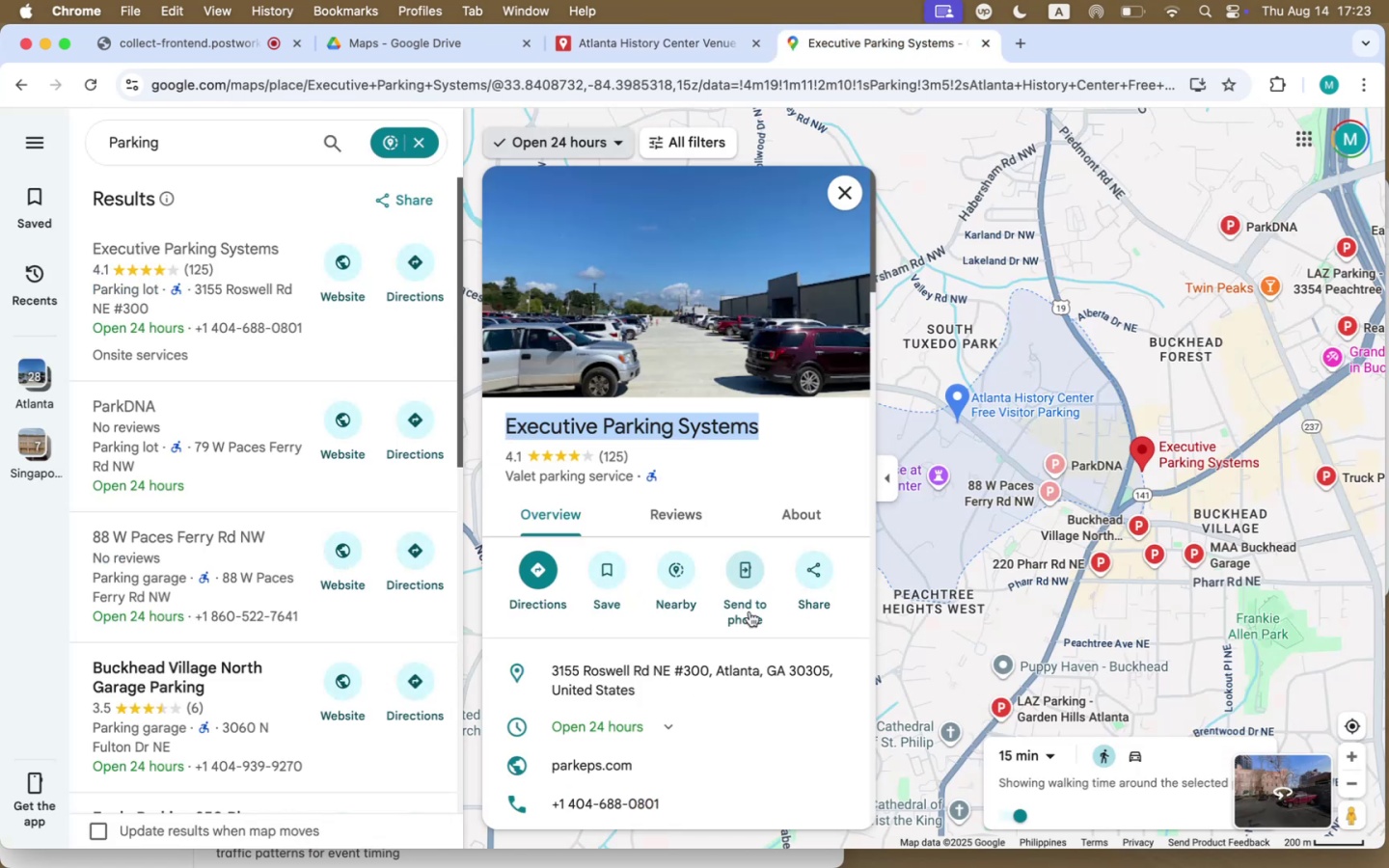 
scroll: coordinate [699, 689], scroll_direction: down, amount: 22.0
 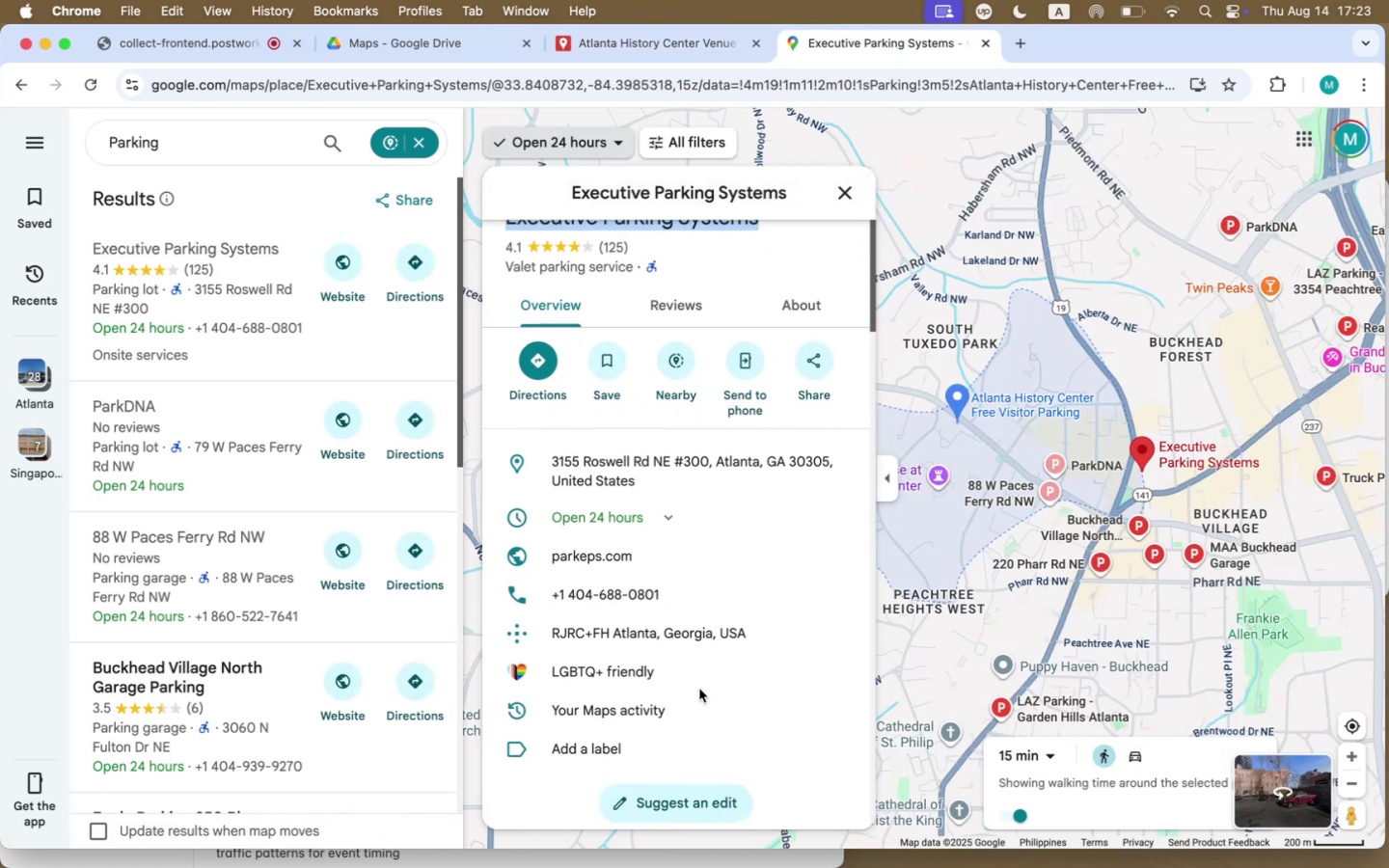 
key(Meta+CommandLeft)
 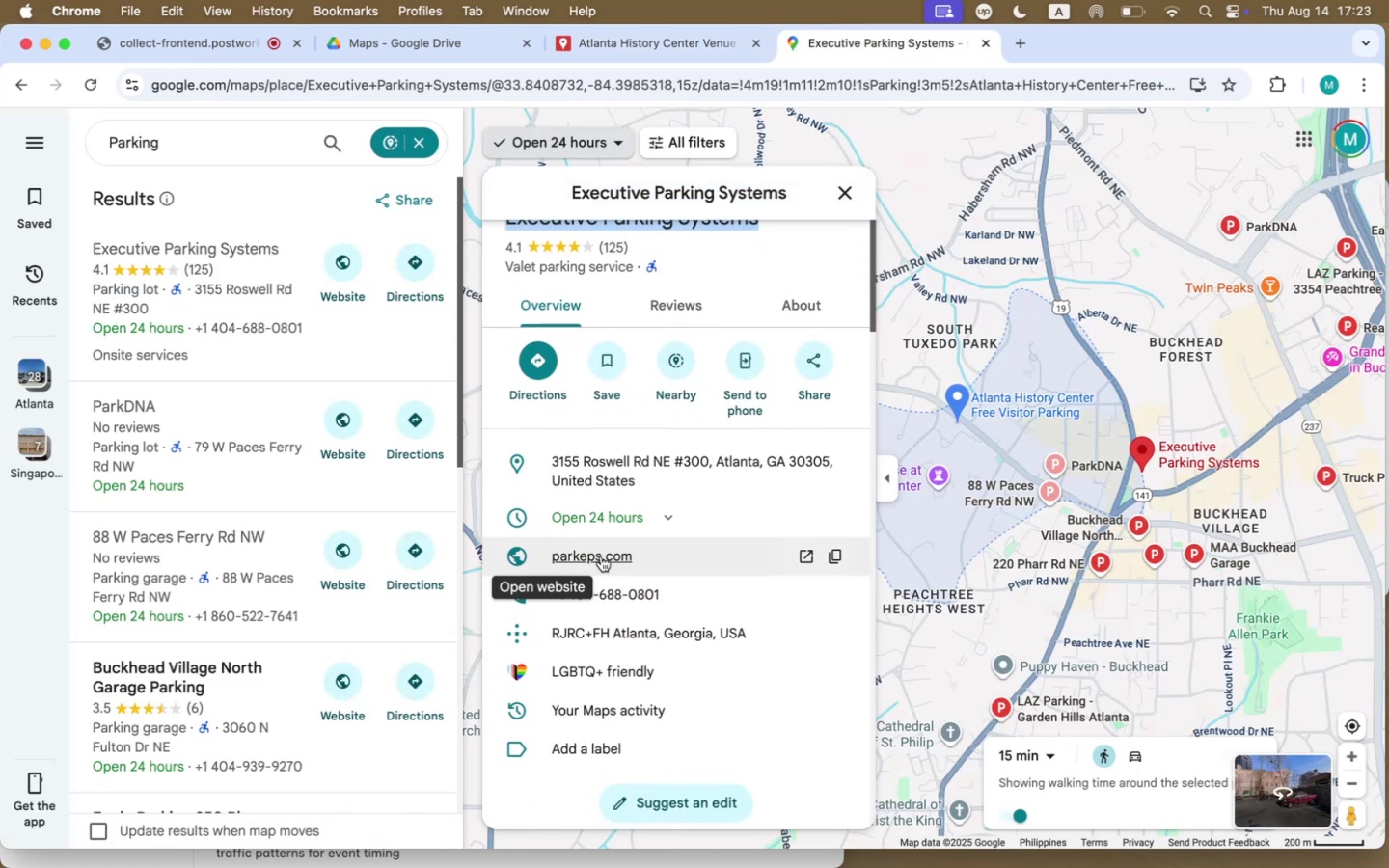 
left_click([601, 556])
 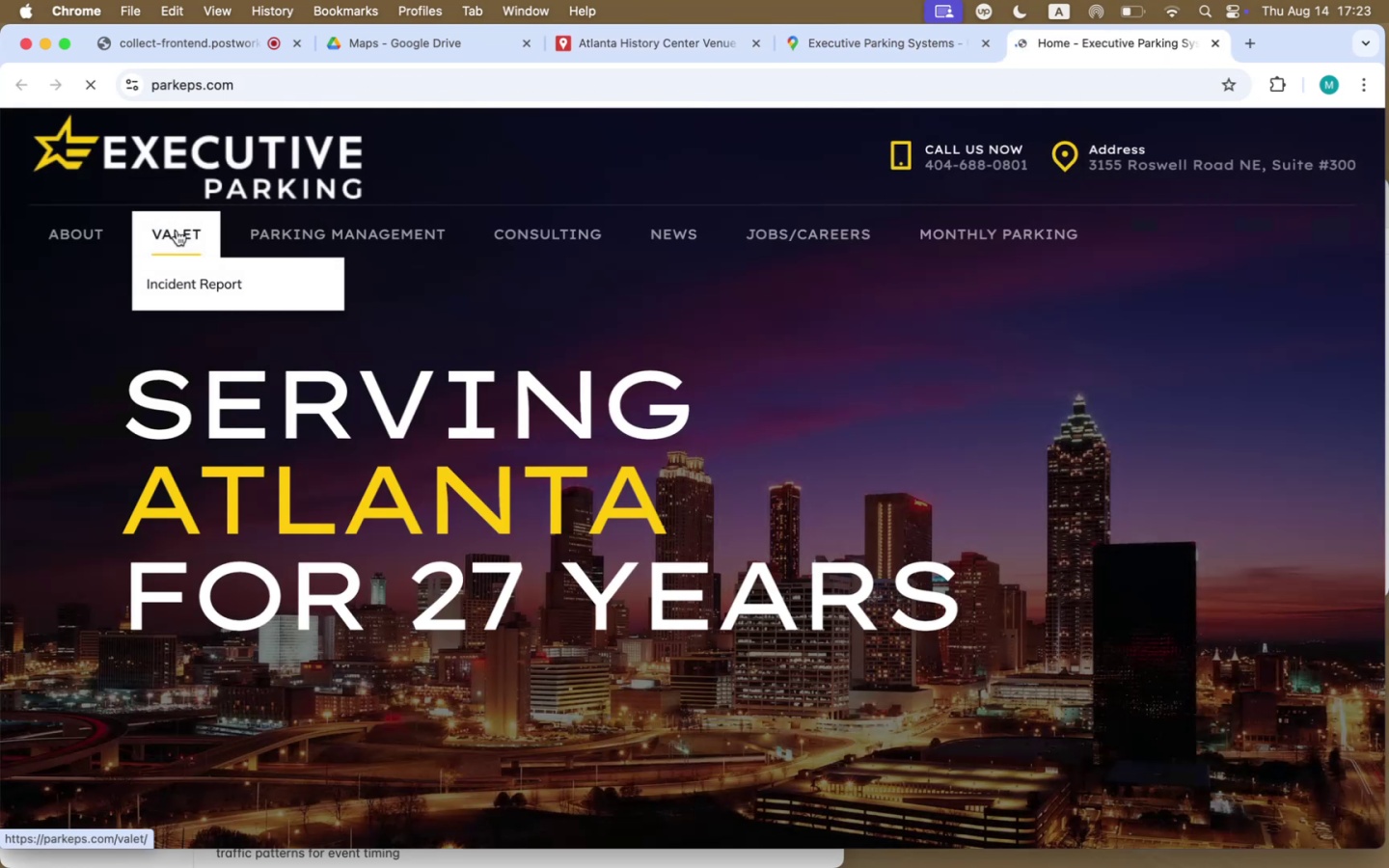 
wait(9.01)
 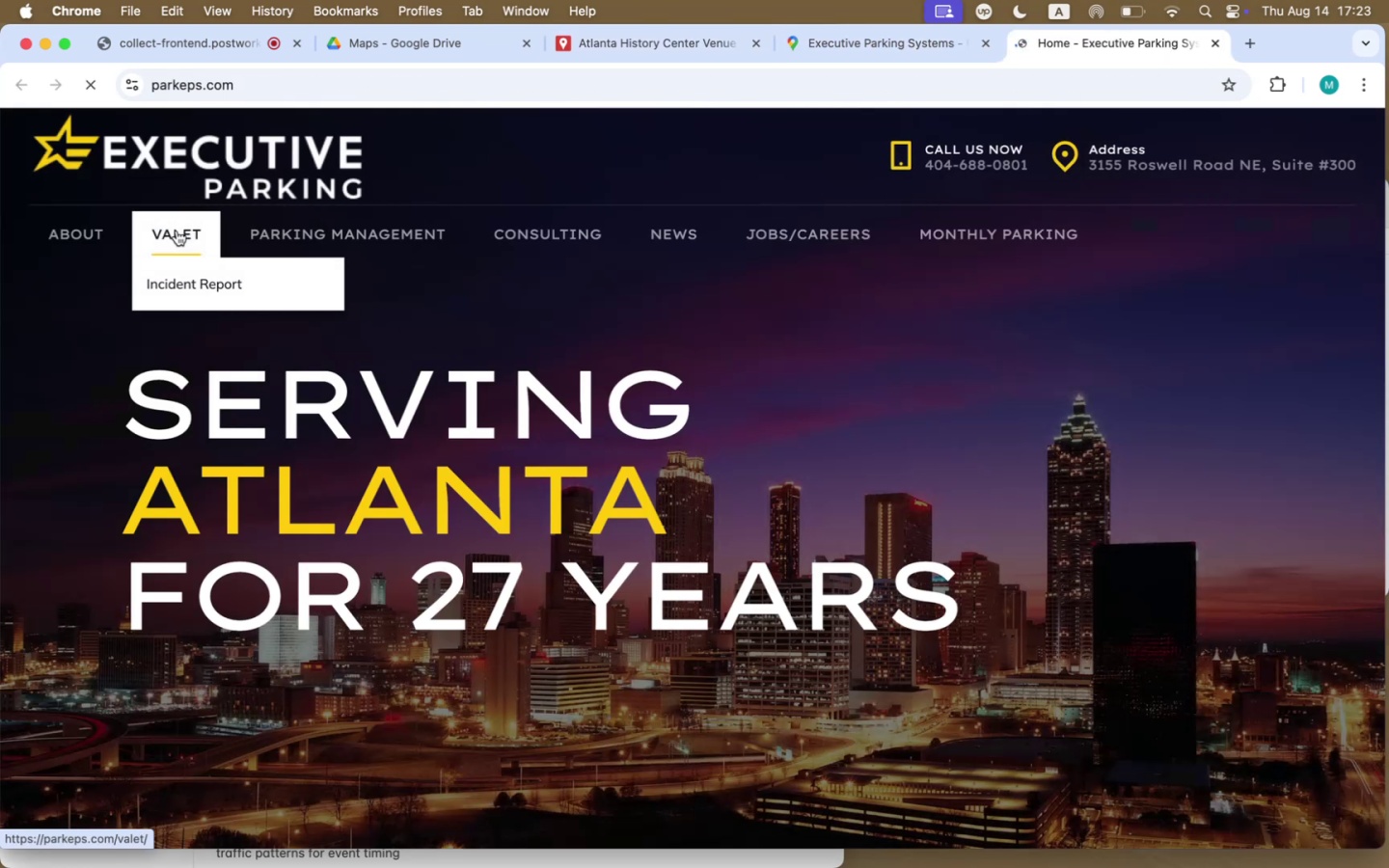 
mouse_move([645, 227])
 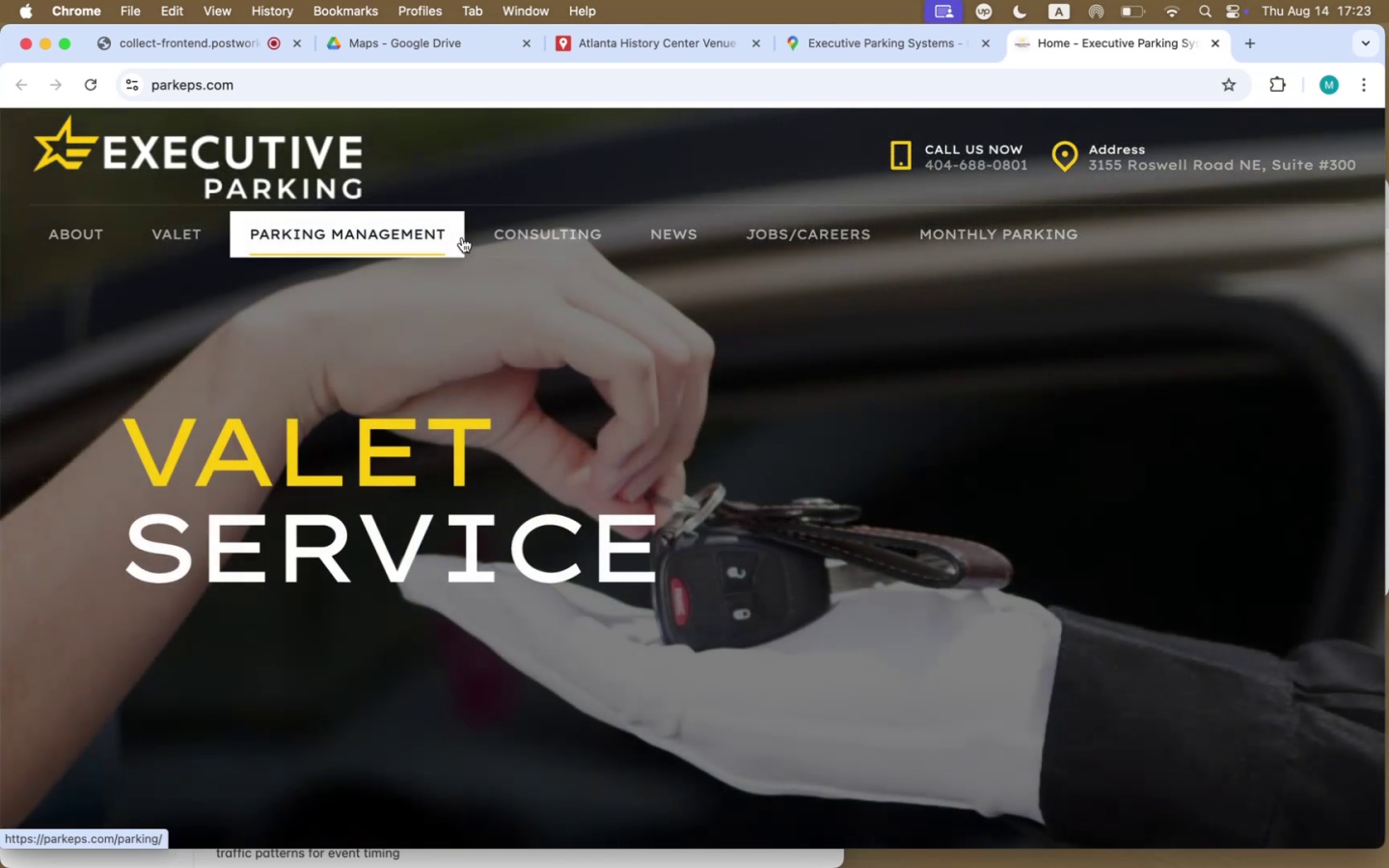 
scroll: coordinate [614, 546], scroll_direction: down, amount: 129.0
 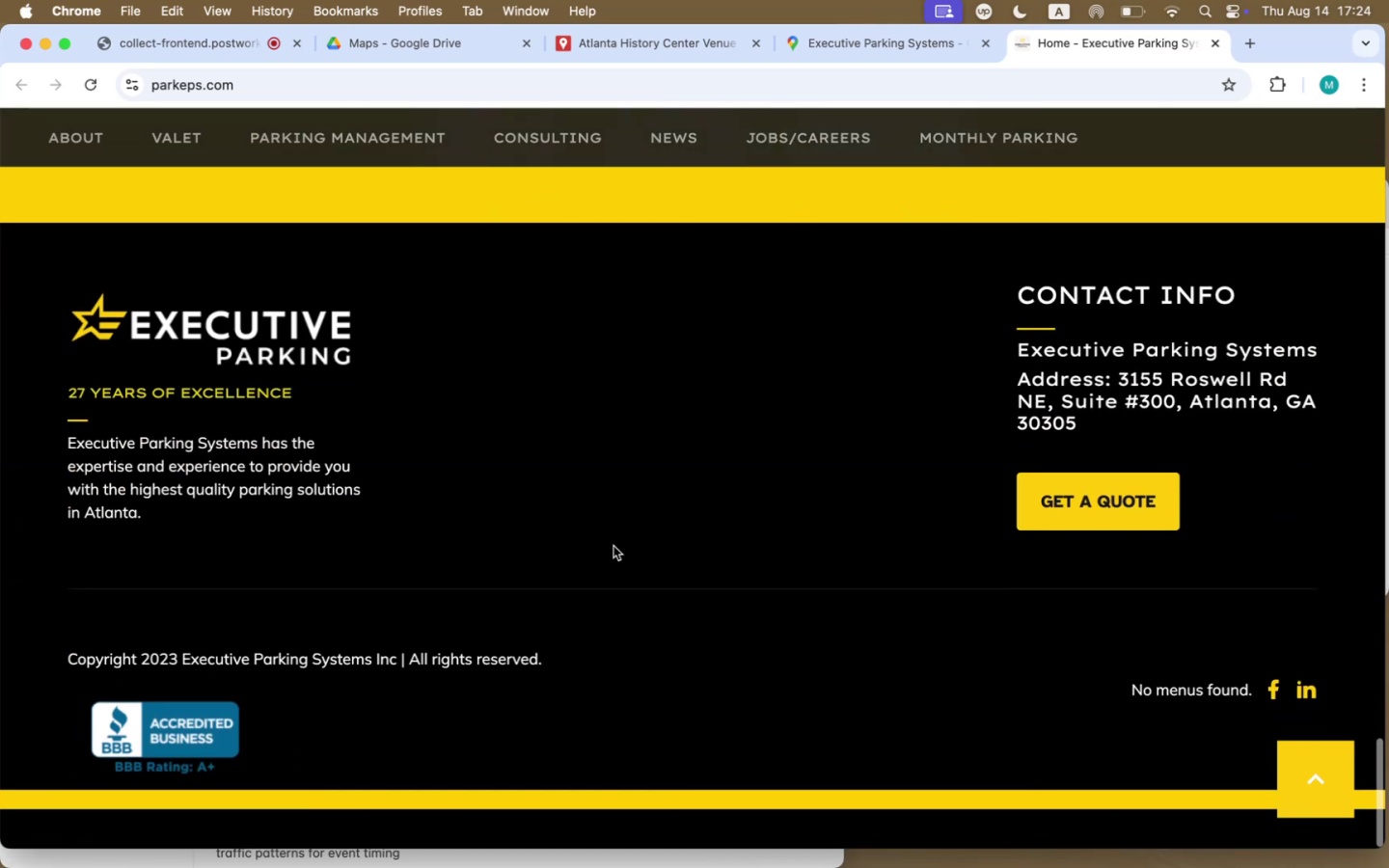 
mouse_move([958, 105])
 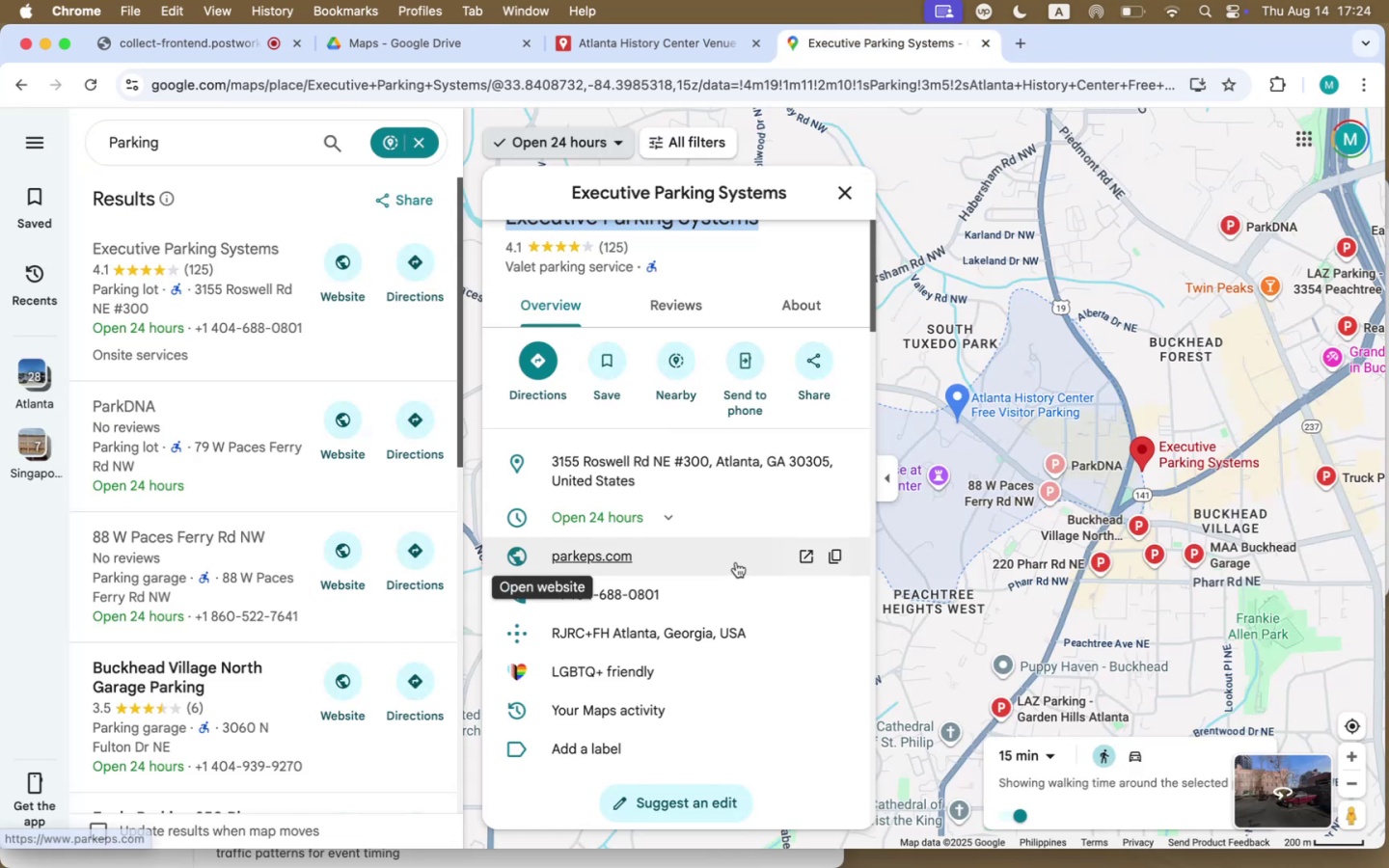 
left_click([687, 301])
 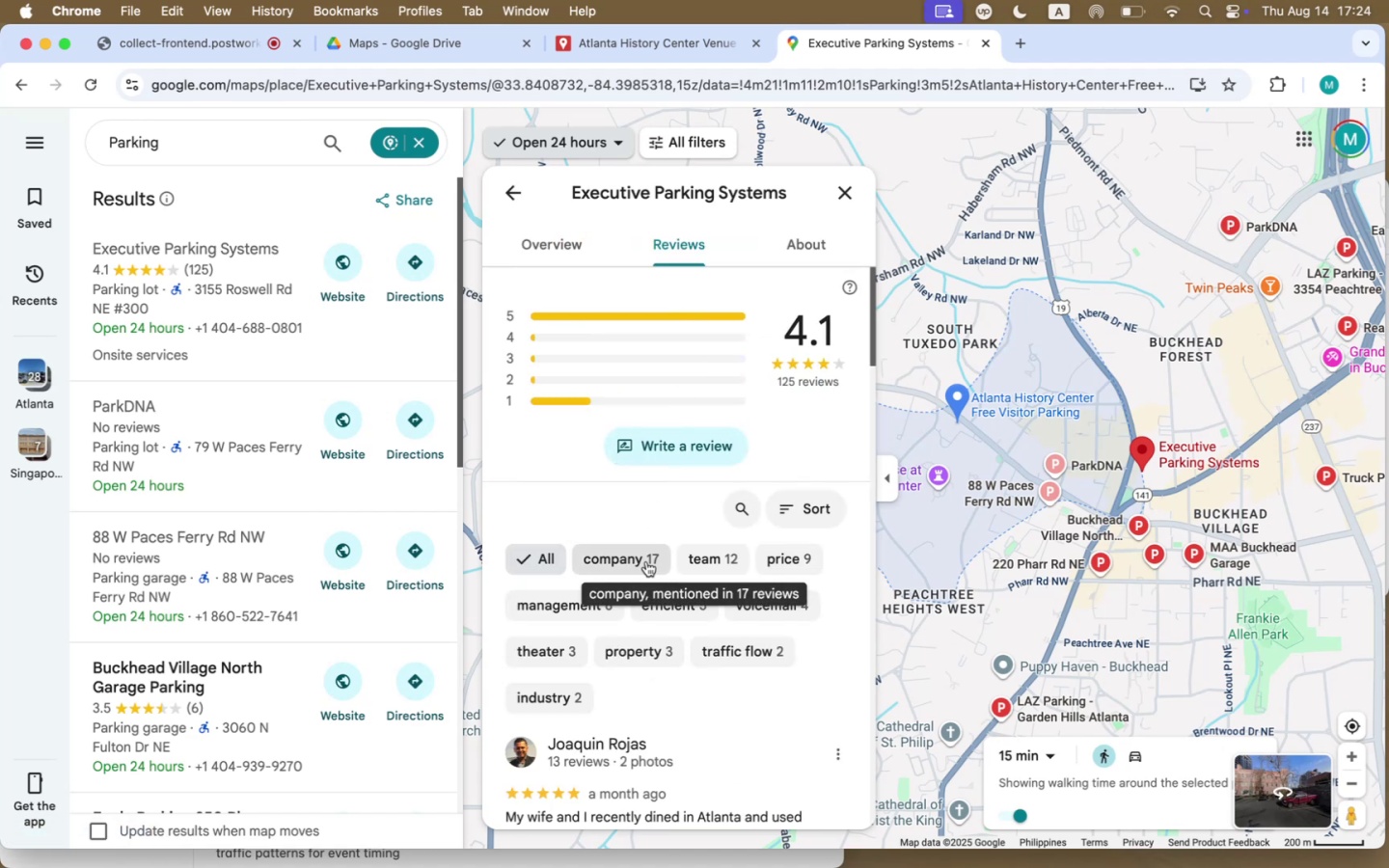 
scroll: coordinate [646, 562], scroll_direction: down, amount: 30.0
 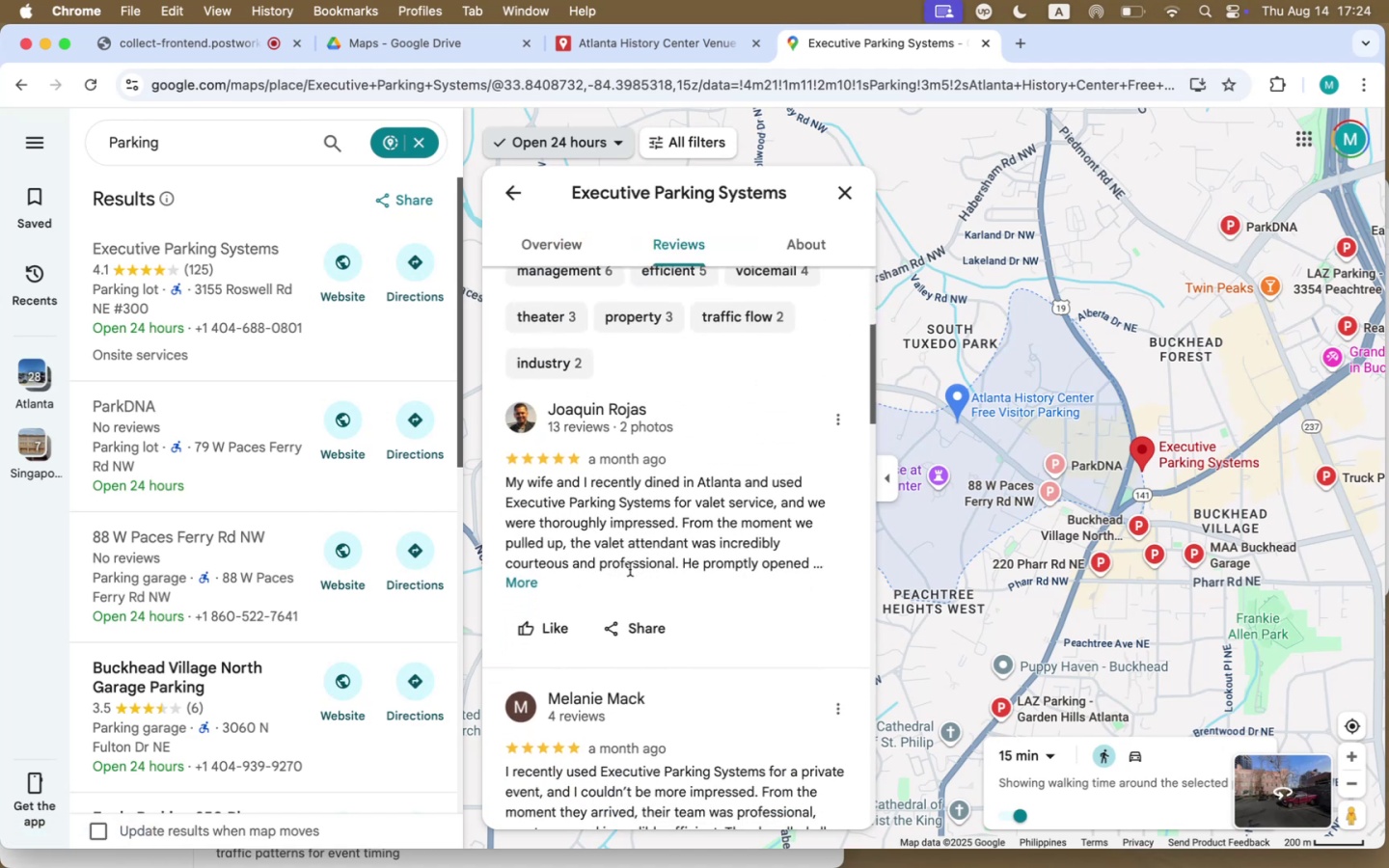 
left_click([539, 590])
 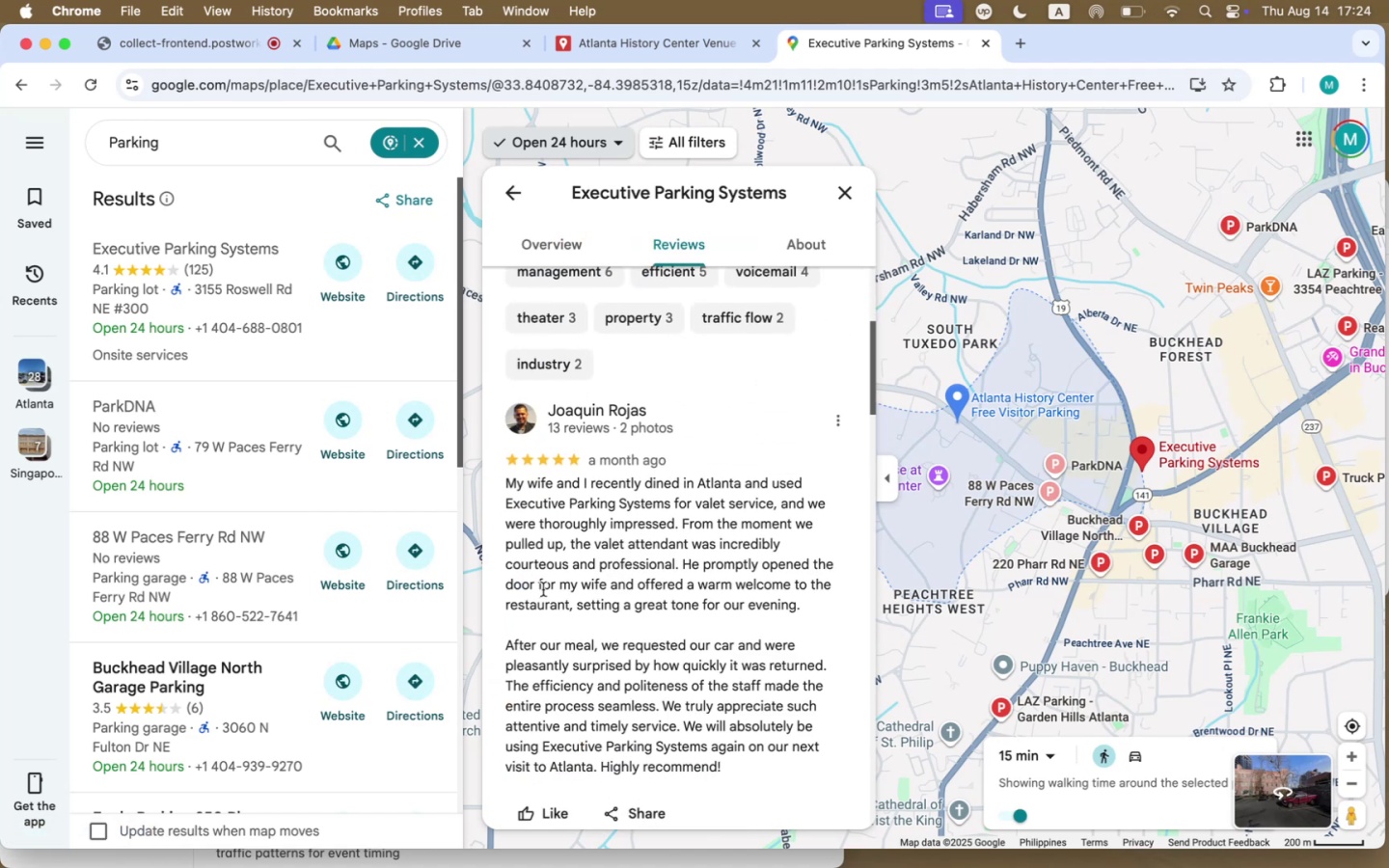 
scroll: coordinate [543, 589], scroll_direction: down, amount: 101.0
 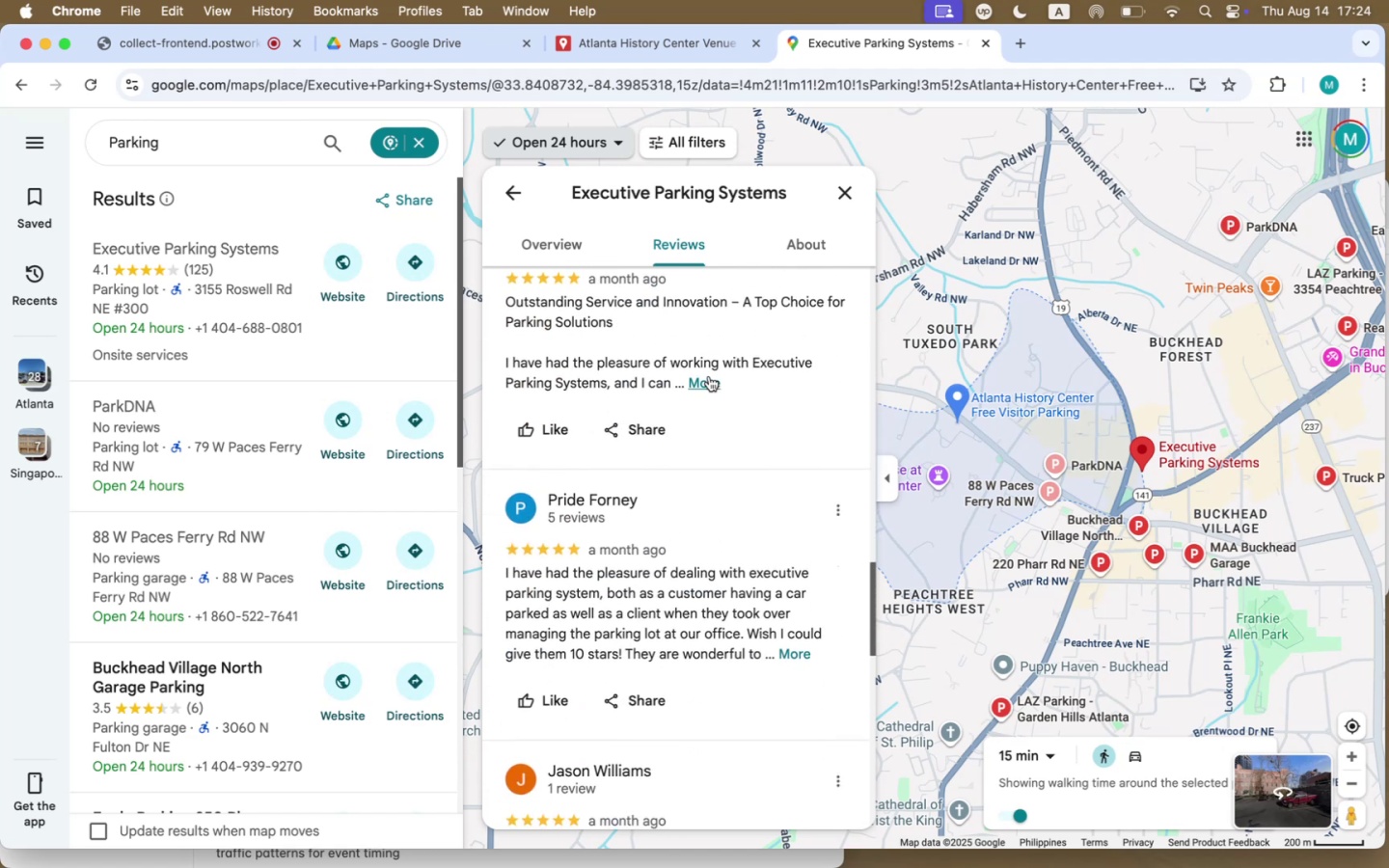 
left_click([705, 377])
 